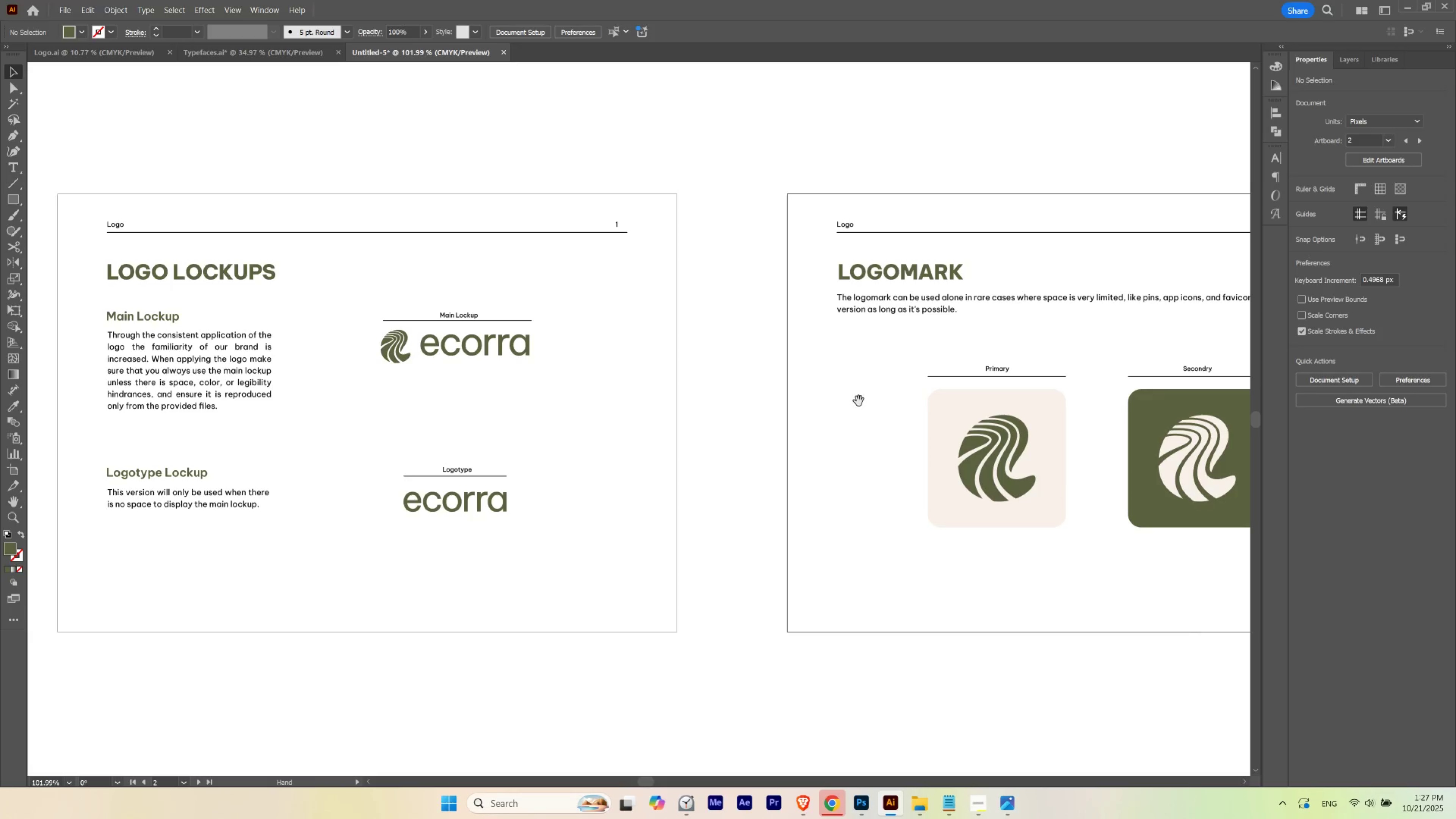 
left_click_drag(start_coordinate=[859, 399], to_coordinate=[846, 395])
 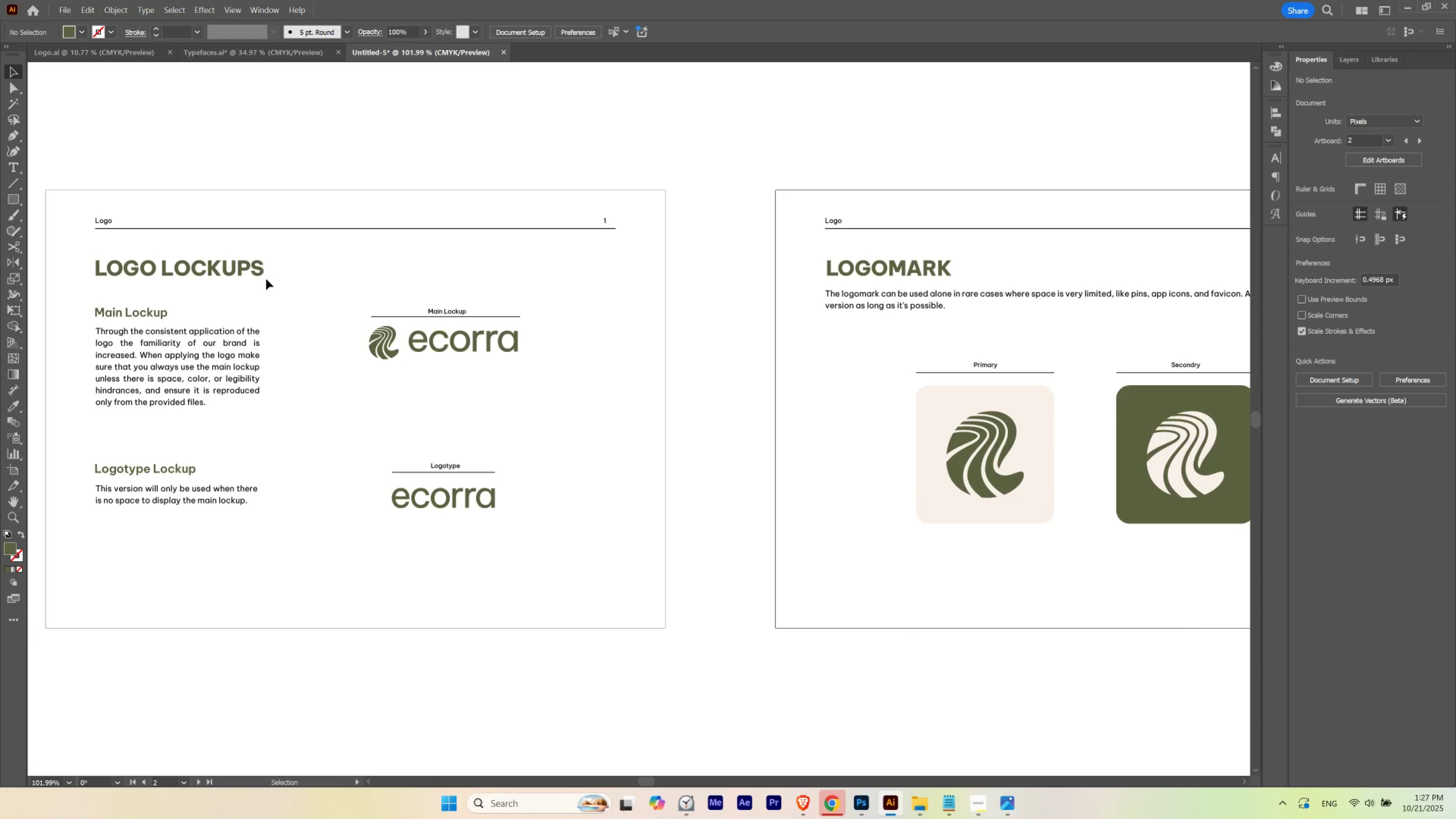 
hold_key(key=Space, duration=0.5)
 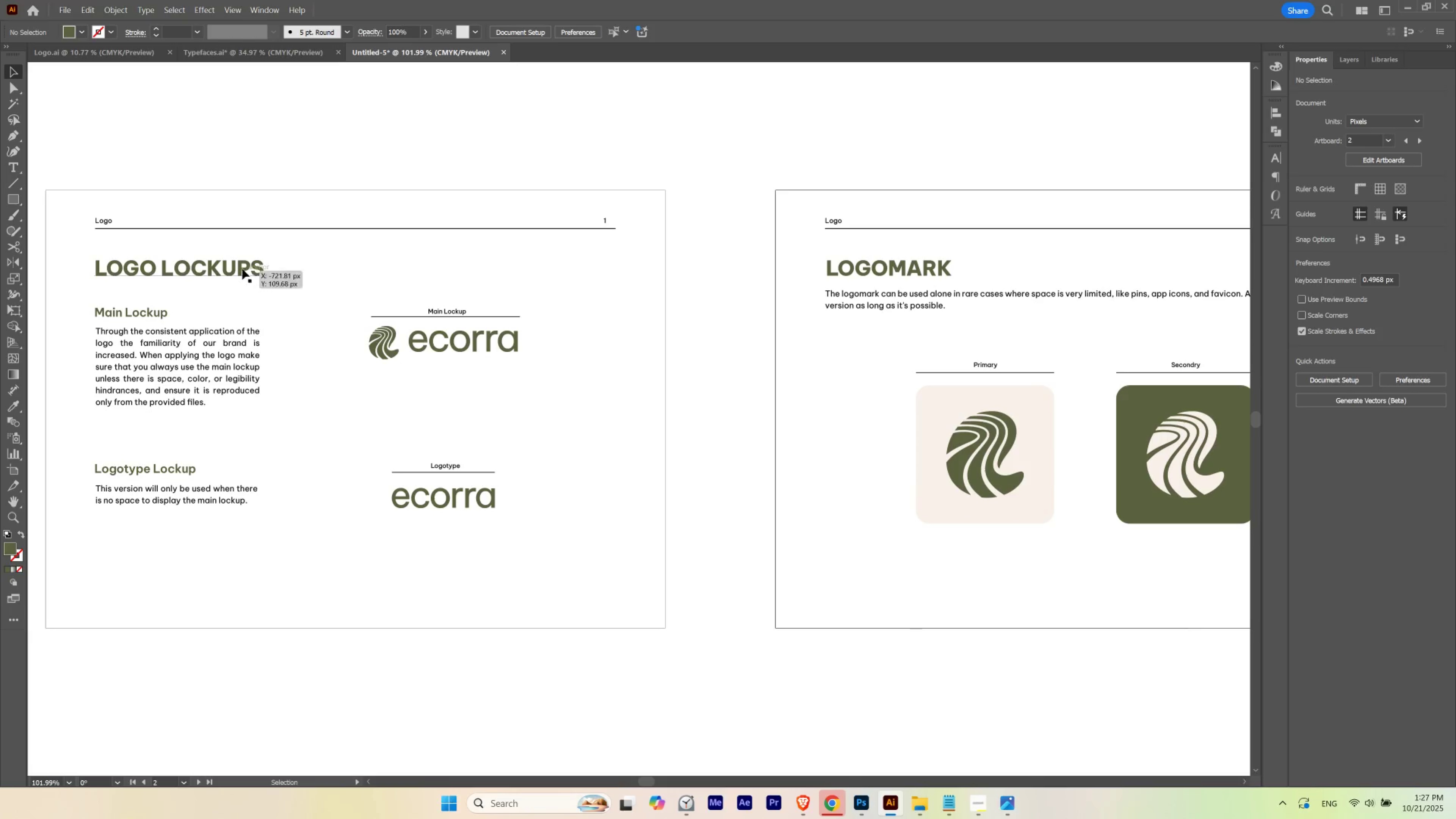 
left_click([242, 268])
 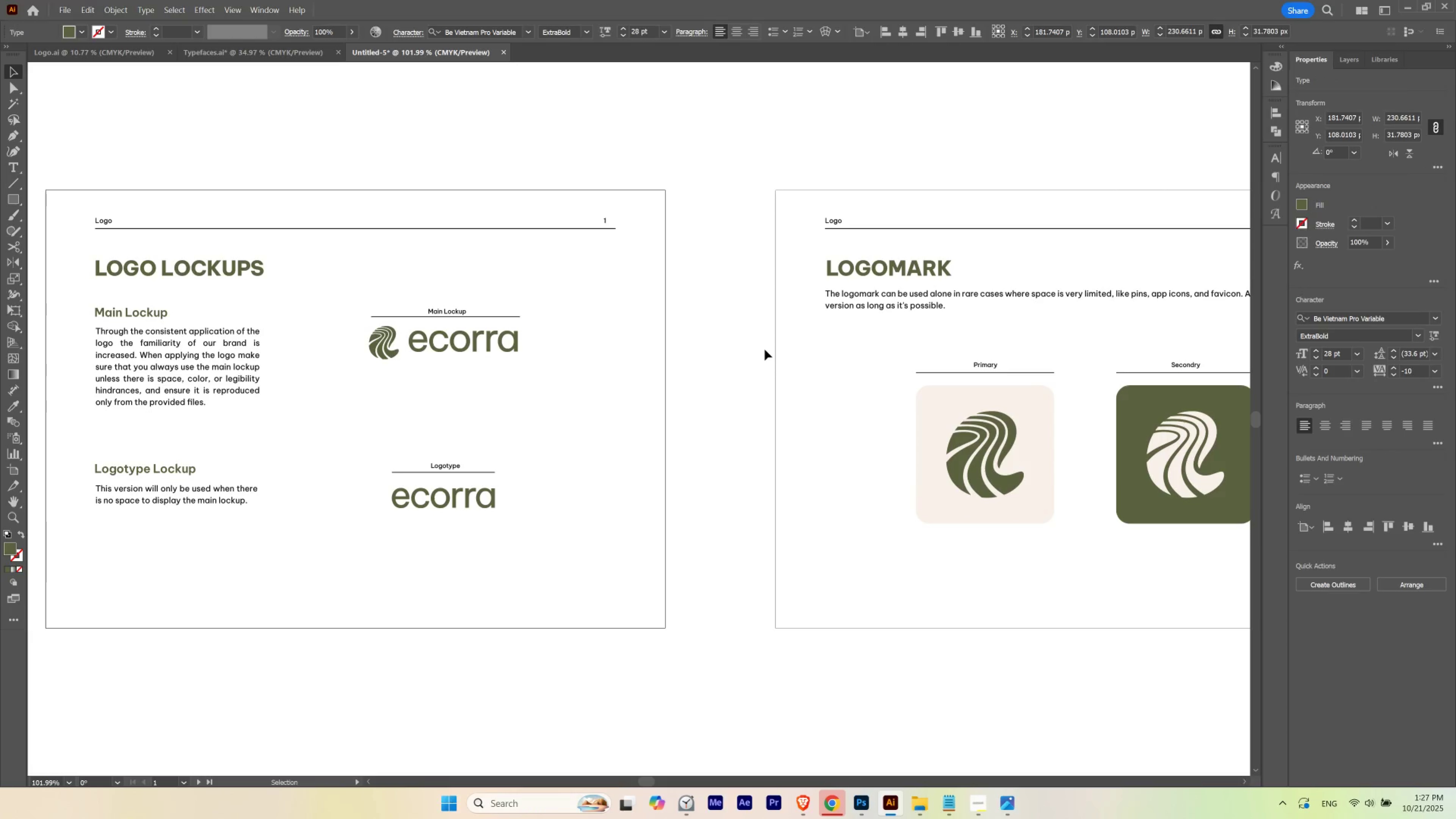 
left_click([113, 315])
 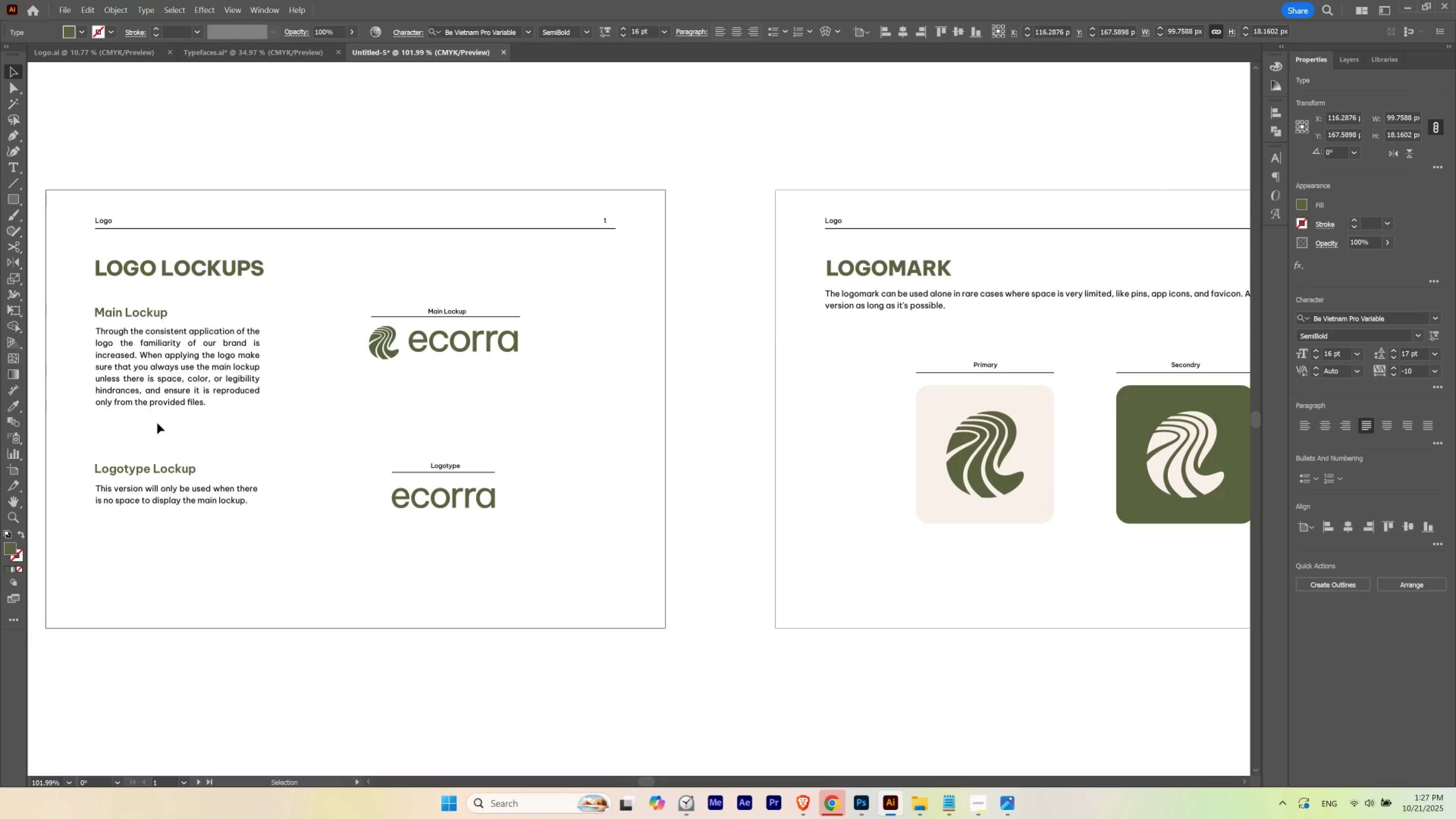 
hold_key(key=ShiftLeft, duration=0.54)
 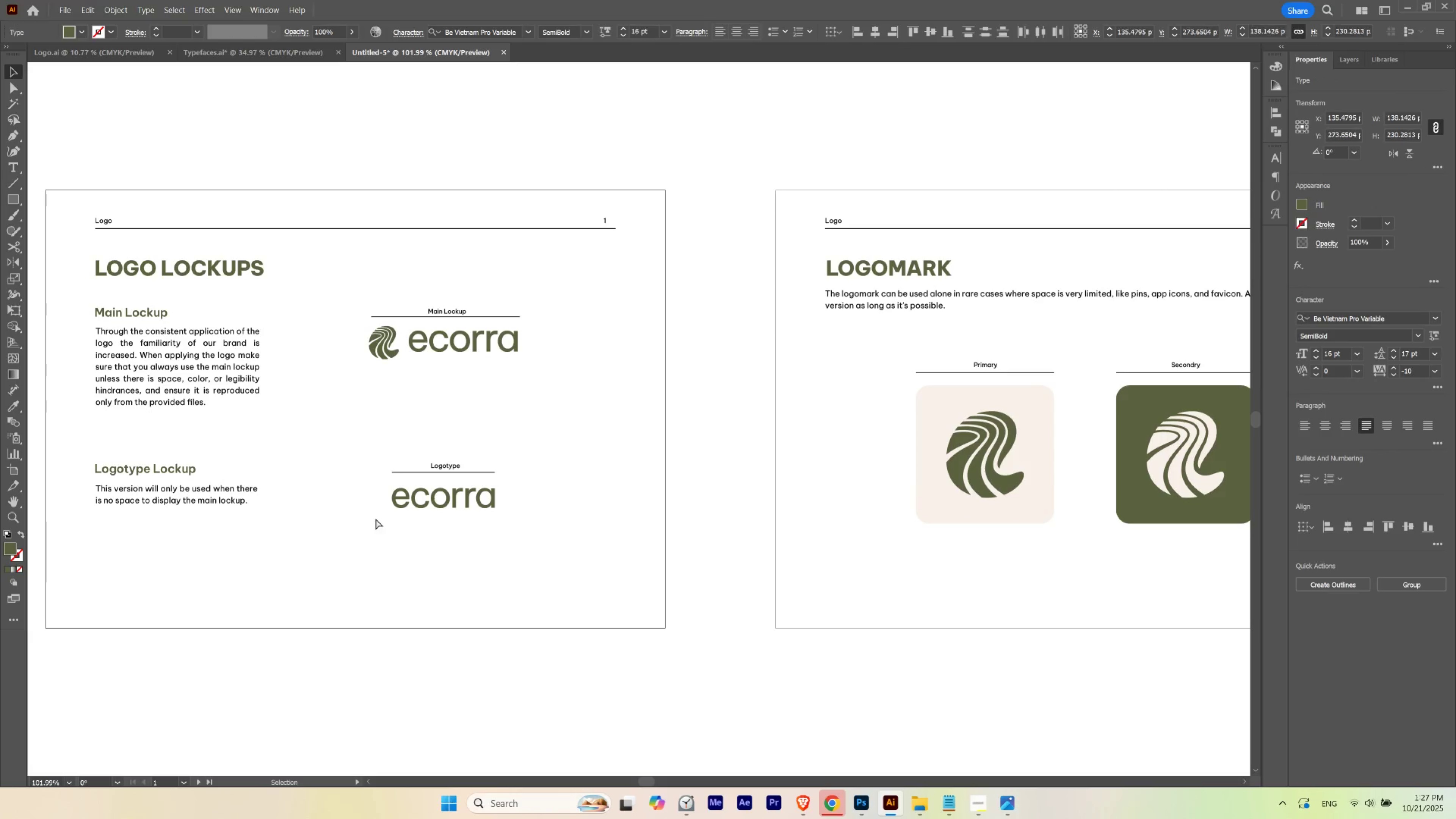 
key(Control+ControlLeft)
 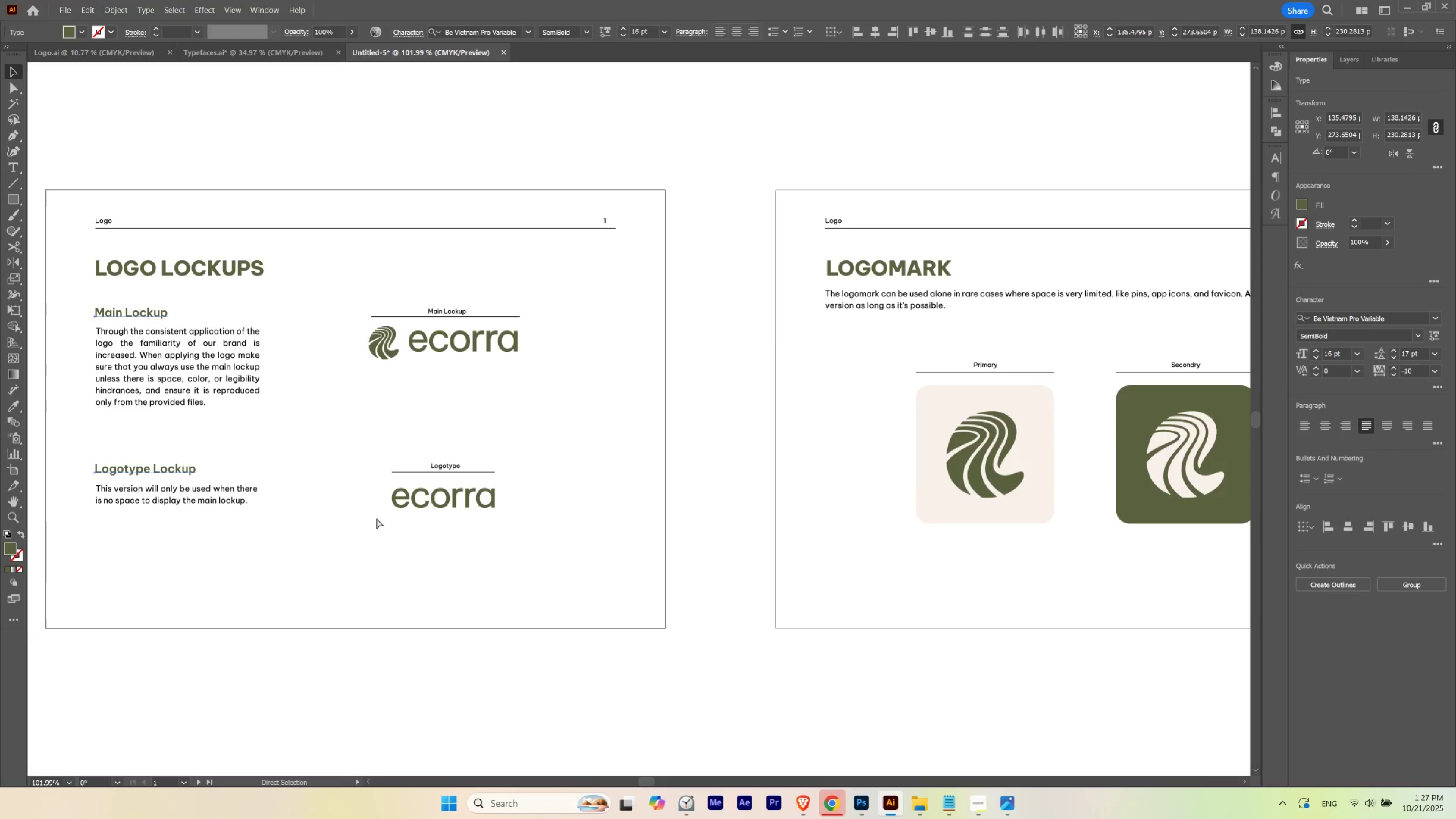 
key(Control+H)
 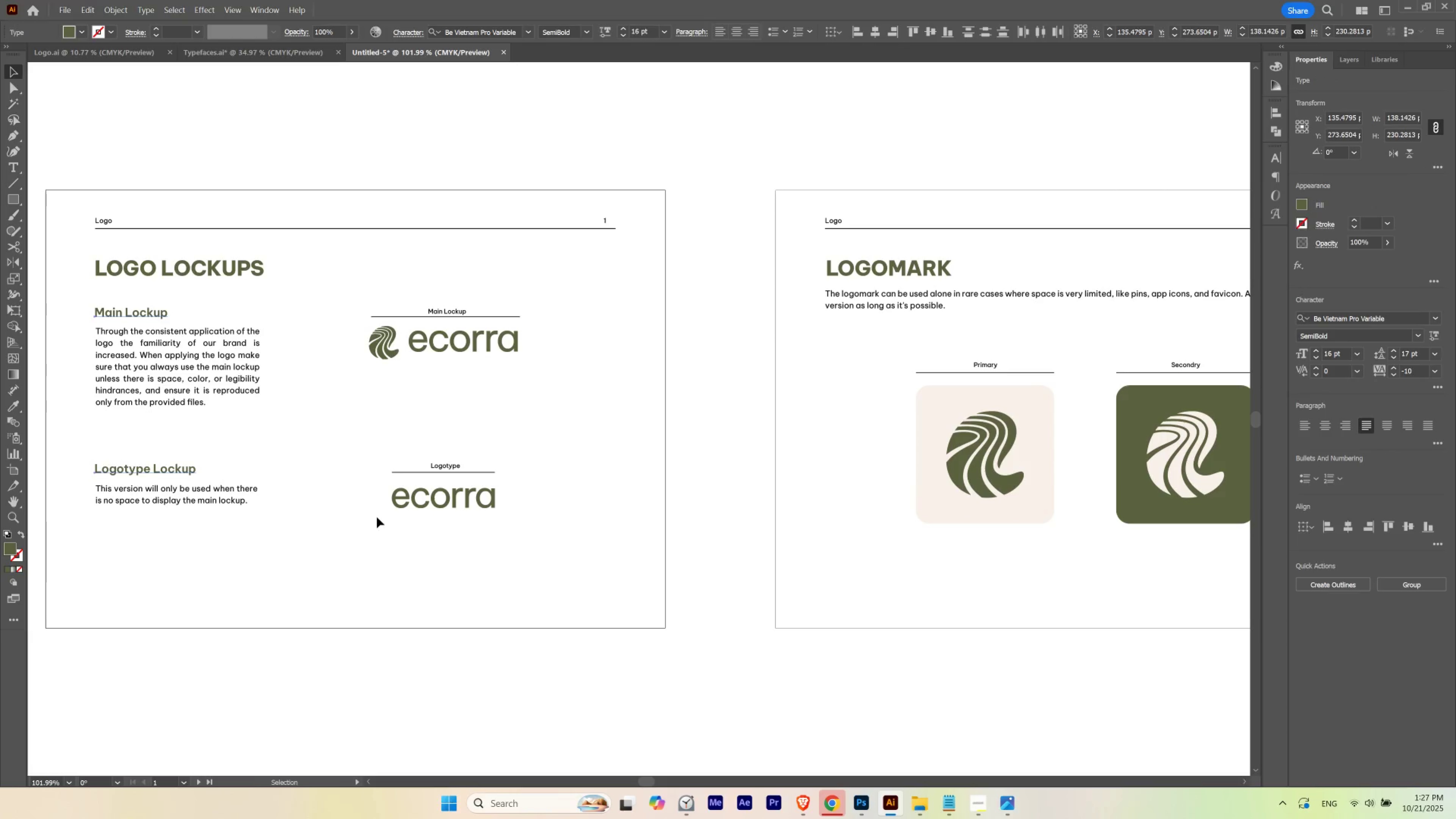 
key(Control+ControlLeft)
 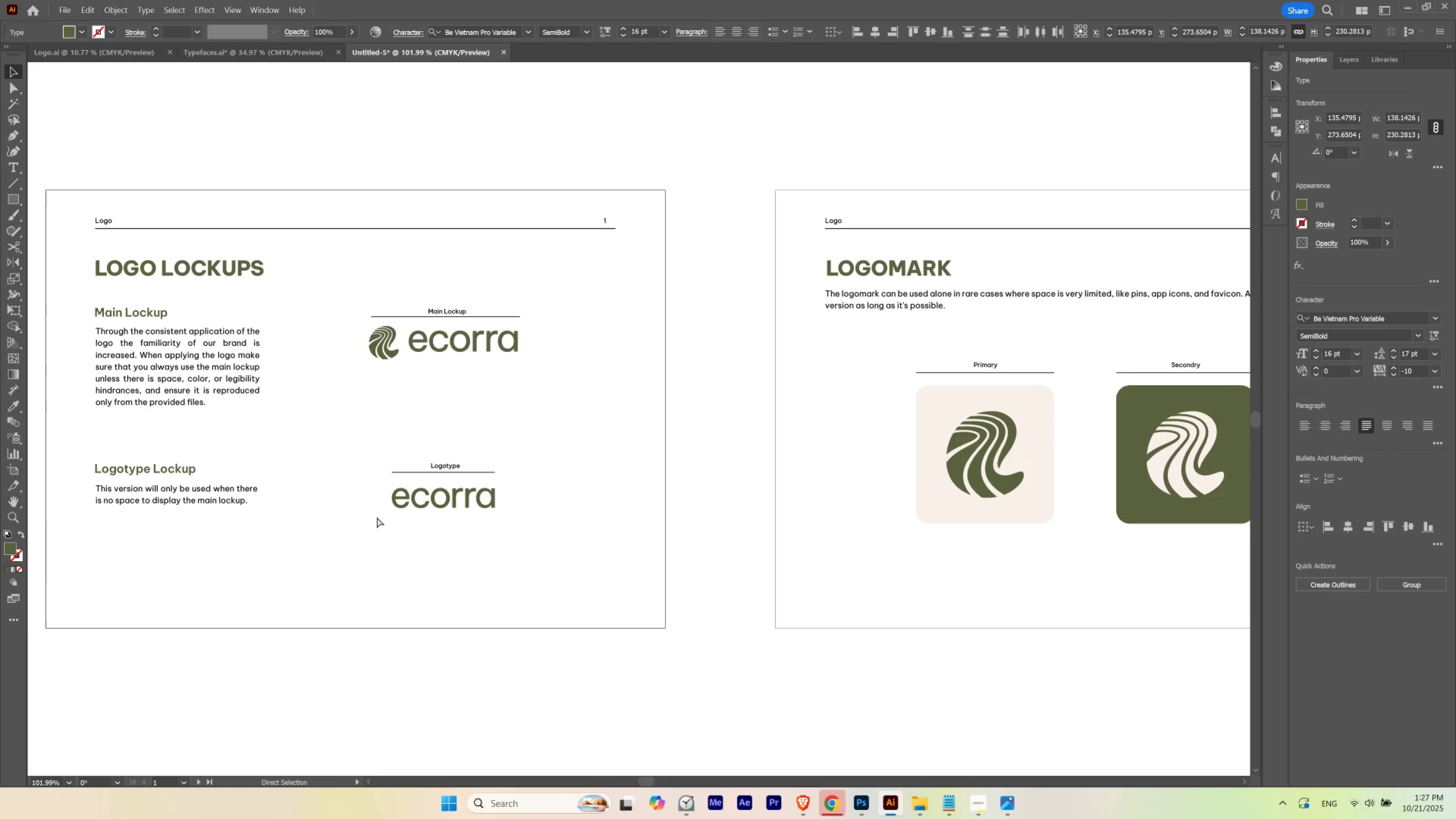 
key(Control+H)
 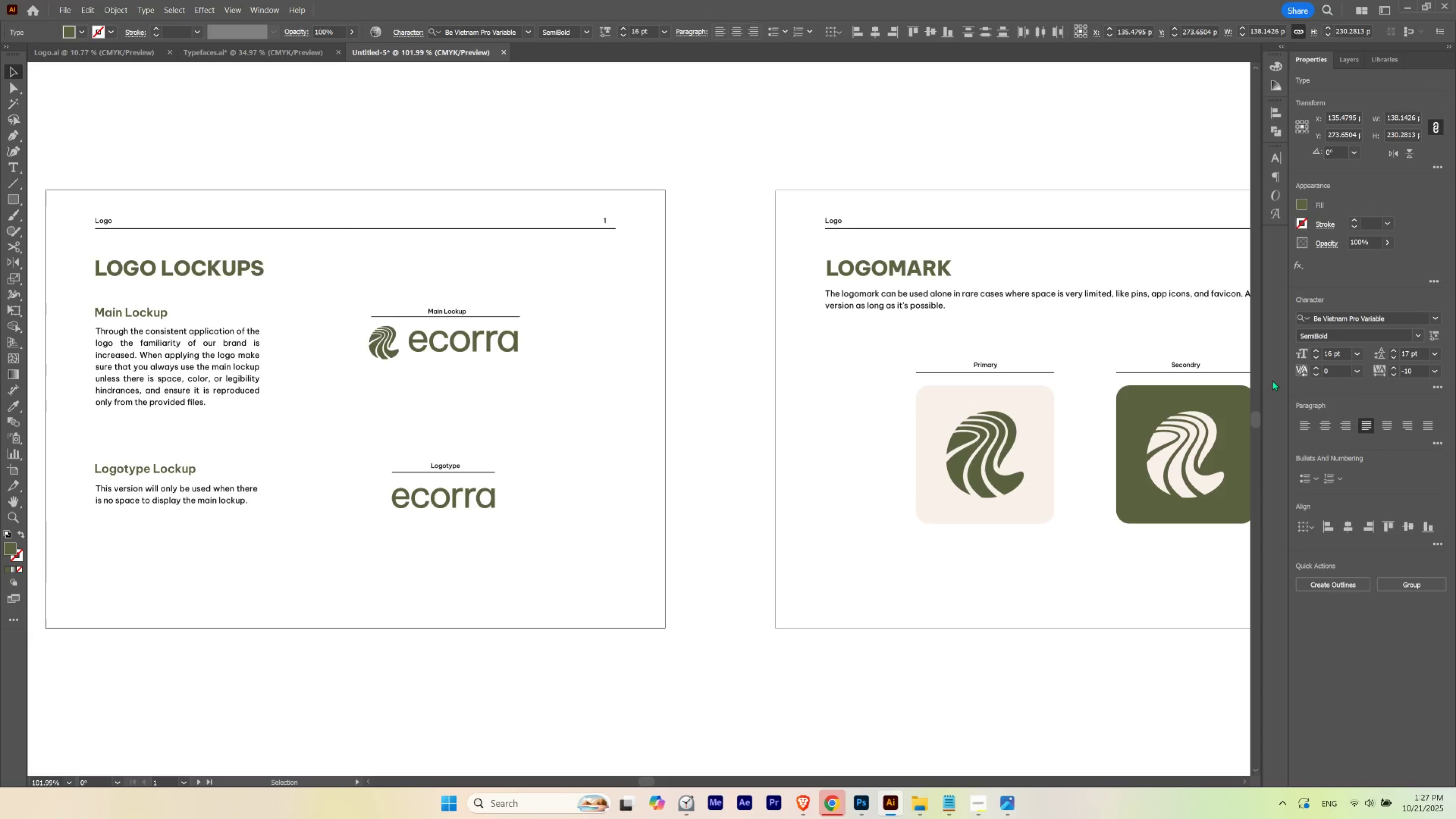 
left_click([979, 567])
 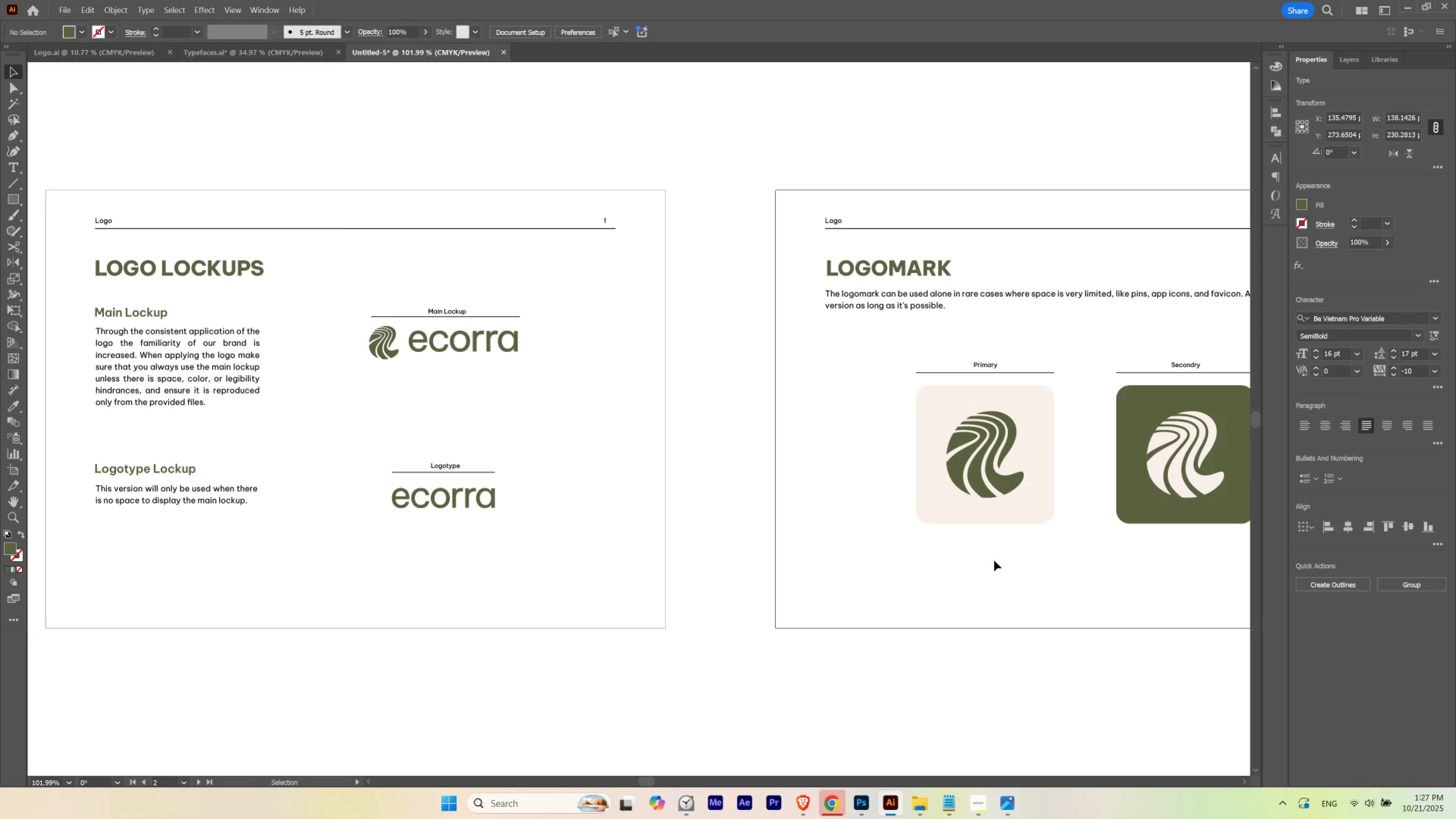 
hold_key(key=Space, duration=1.53)
 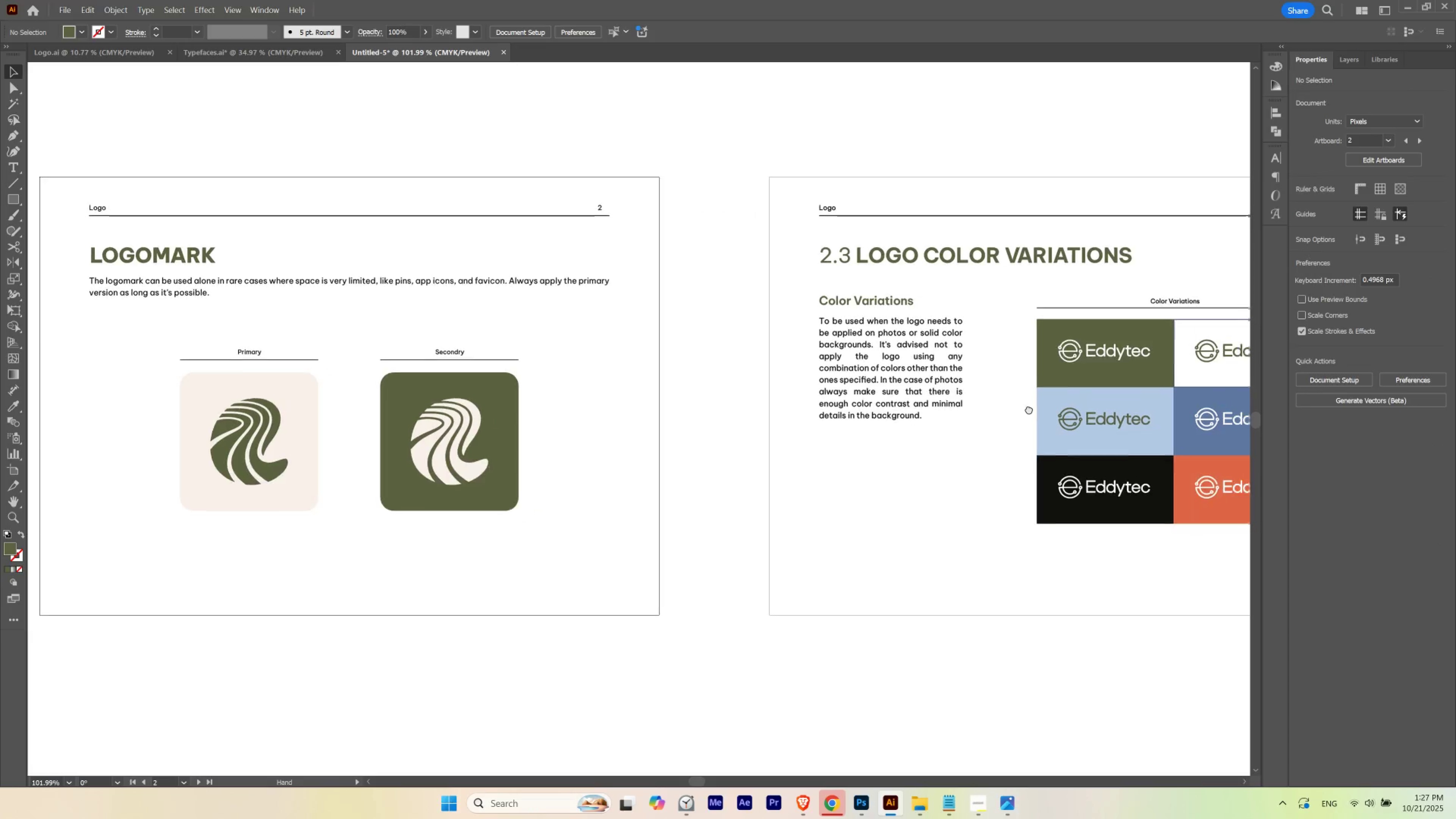 
left_click_drag(start_coordinate=[1116, 467], to_coordinate=[749, 449])
 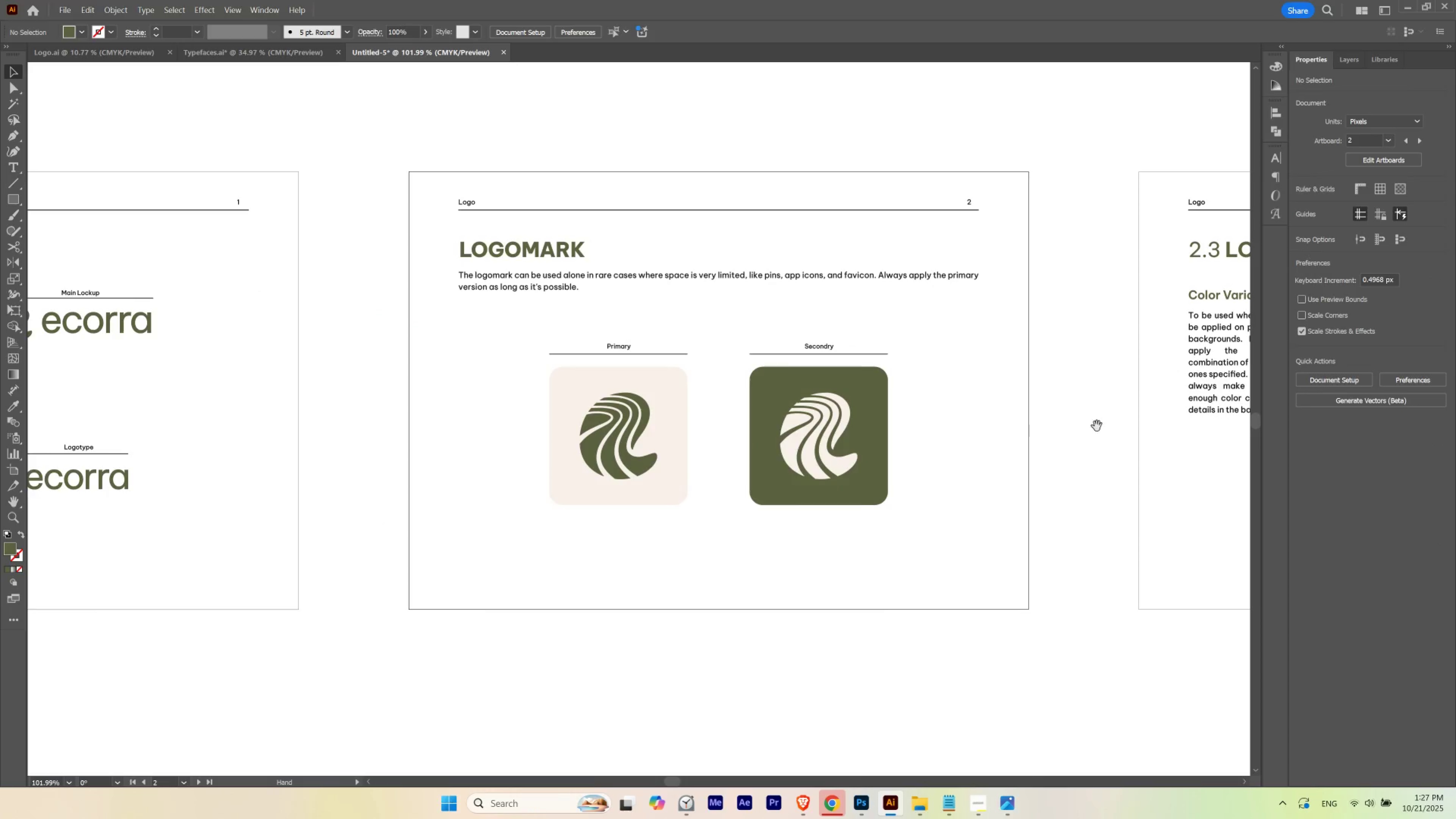 
left_click_drag(start_coordinate=[1097, 426], to_coordinate=[744, 434])
 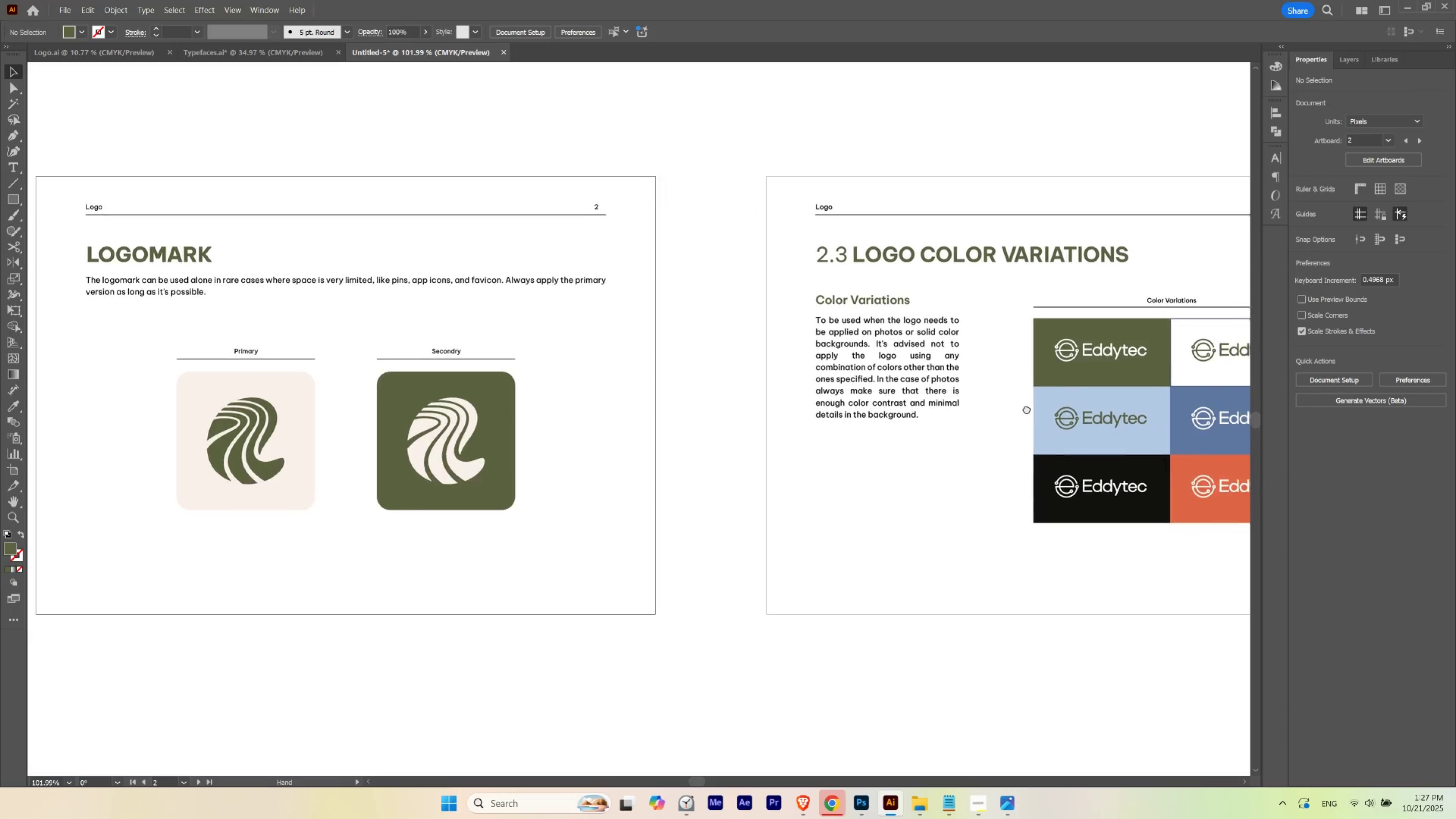 
hold_key(key=Space, duration=1.52)
 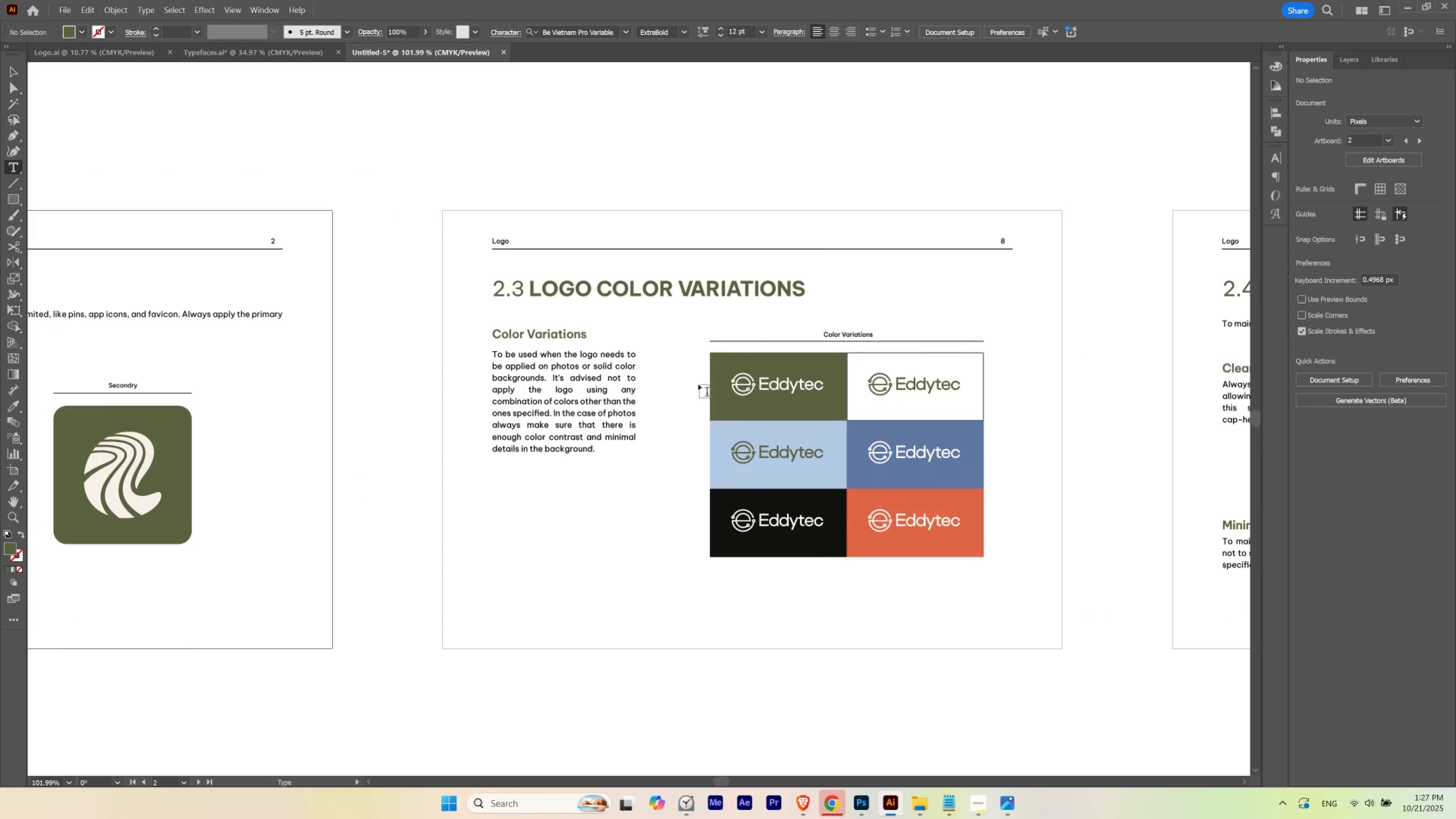 
left_click_drag(start_coordinate=[1048, 411], to_coordinate=[704, 443])
 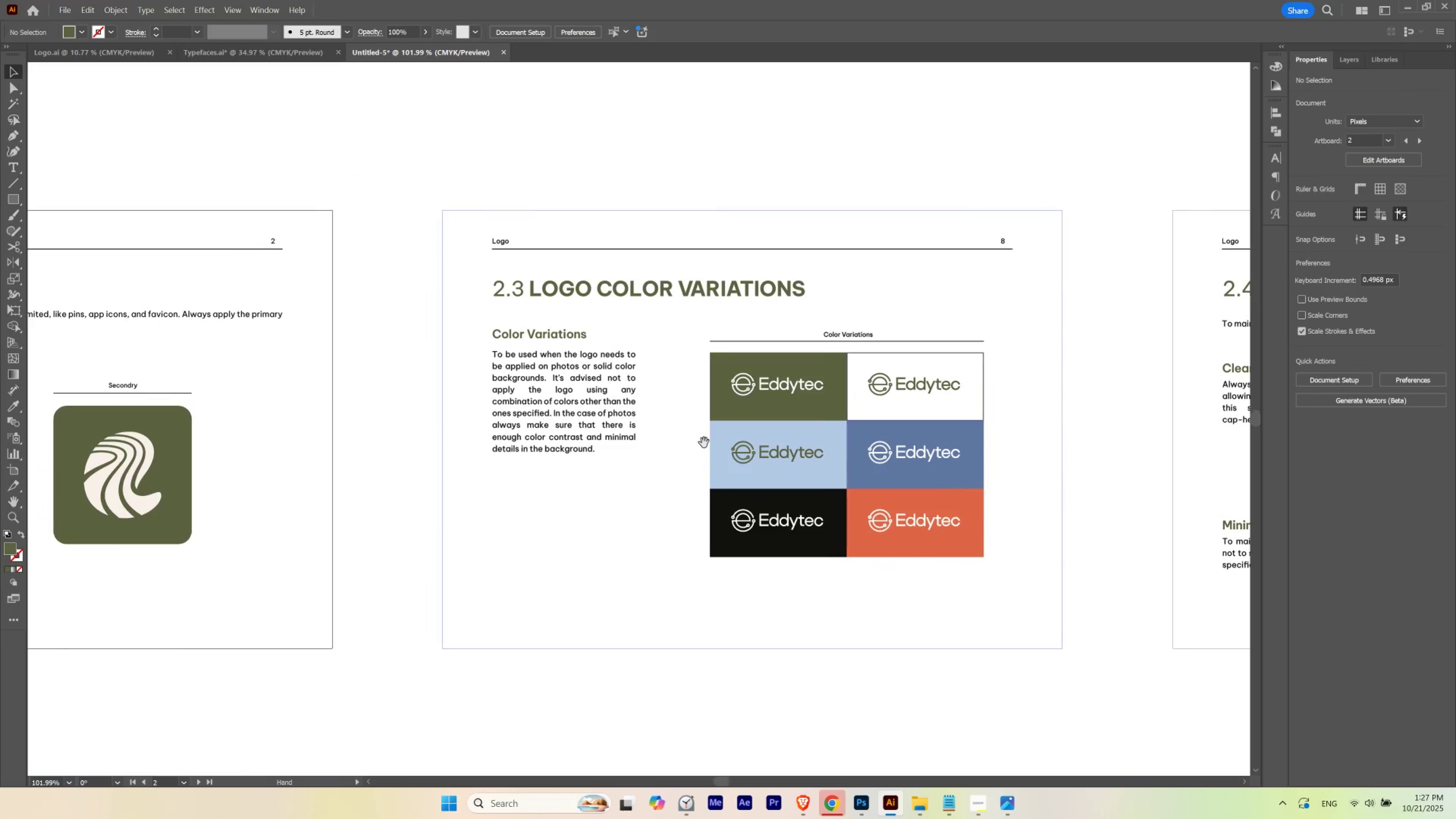 
type(     t)
key(Backspace)
key(Escape)
type(ti)
 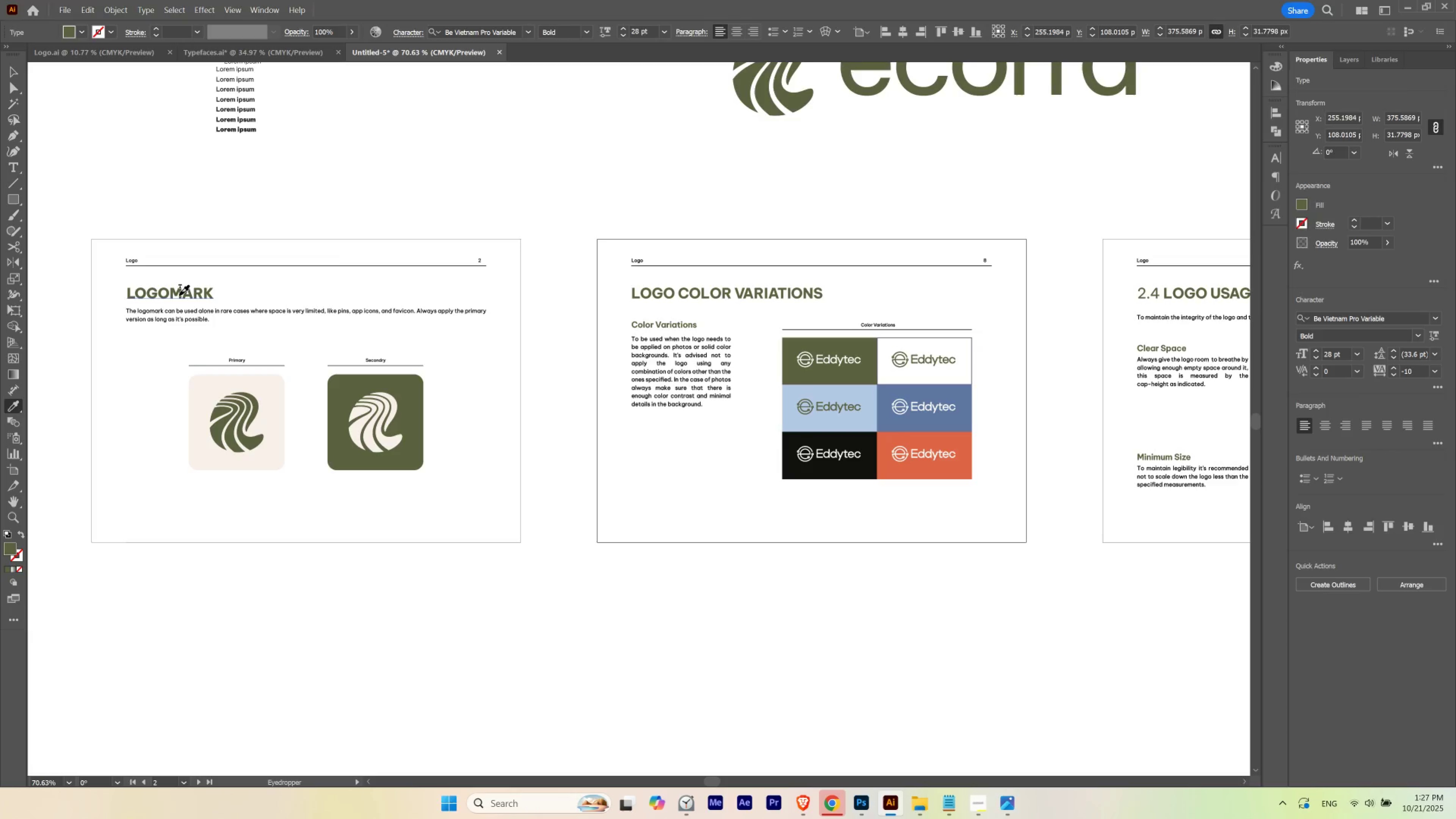 
left_click_drag(start_coordinate=[530, 288], to_coordinate=[294, 294])
 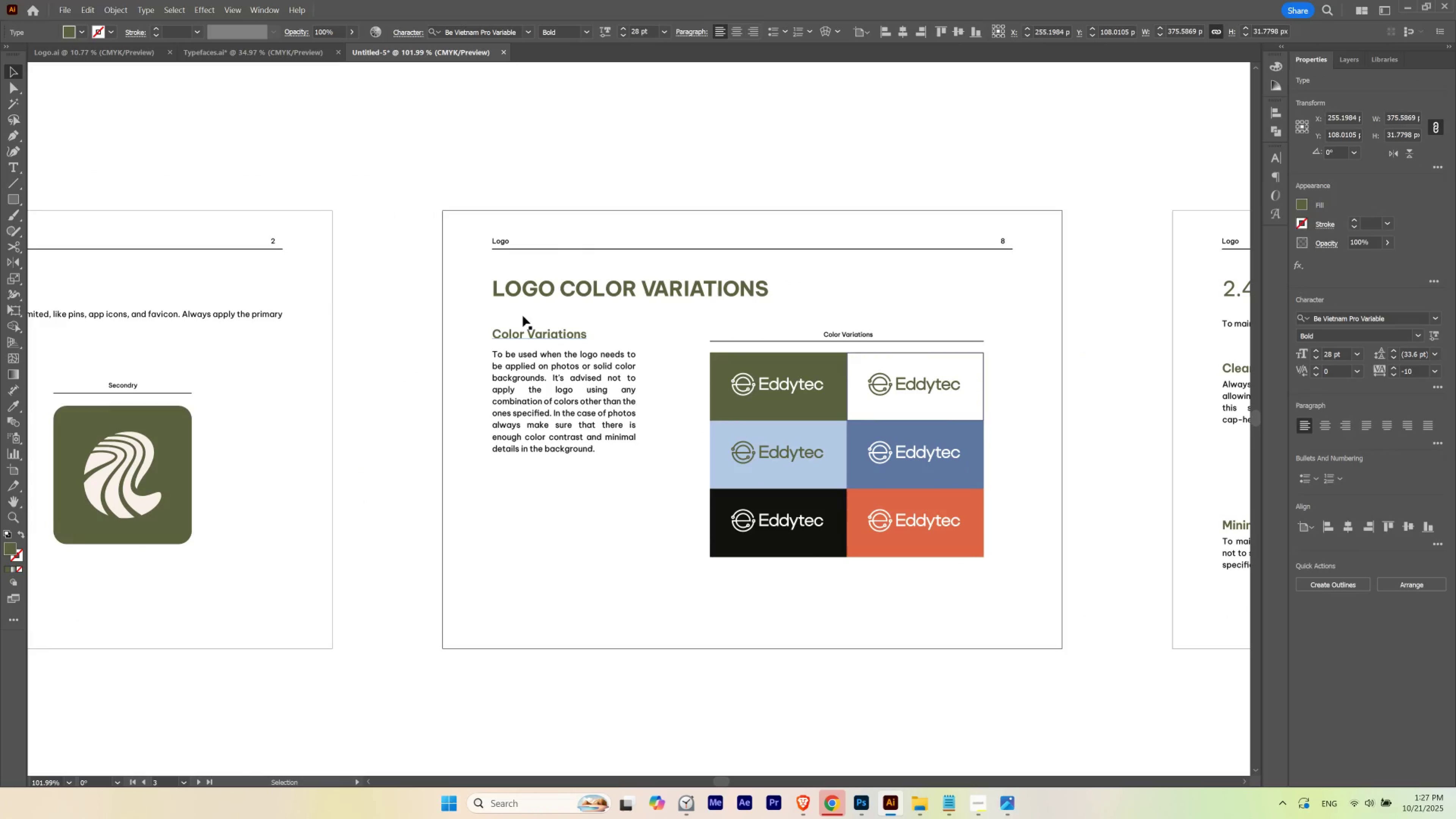 
hold_key(key=ControlLeft, duration=0.39)
left_click_drag(start_coordinate=[625, 295], to_coordinate=[585, 310])
 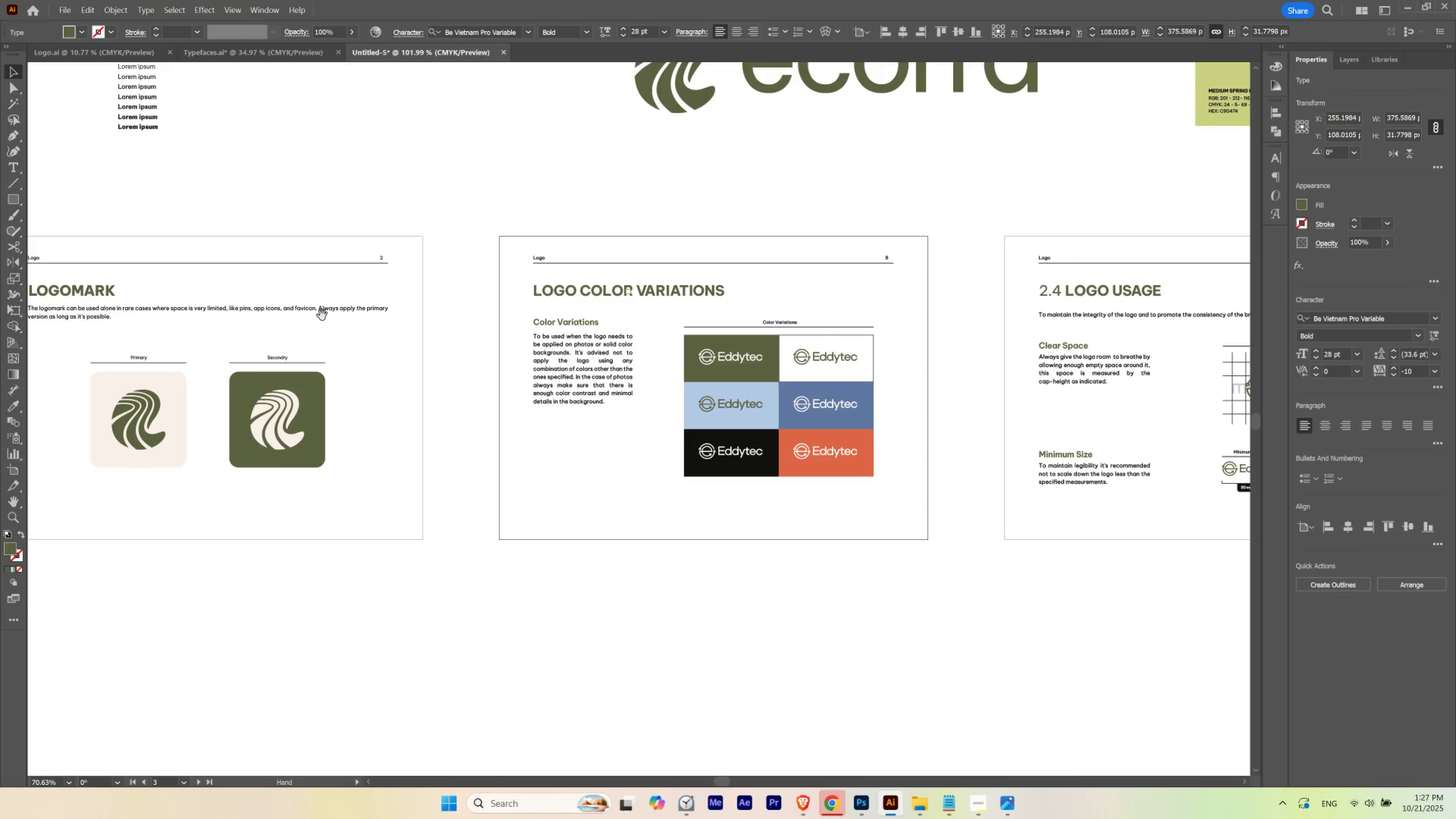 
left_click_drag(start_coordinate=[338, 319], to_coordinate=[436, 322])
 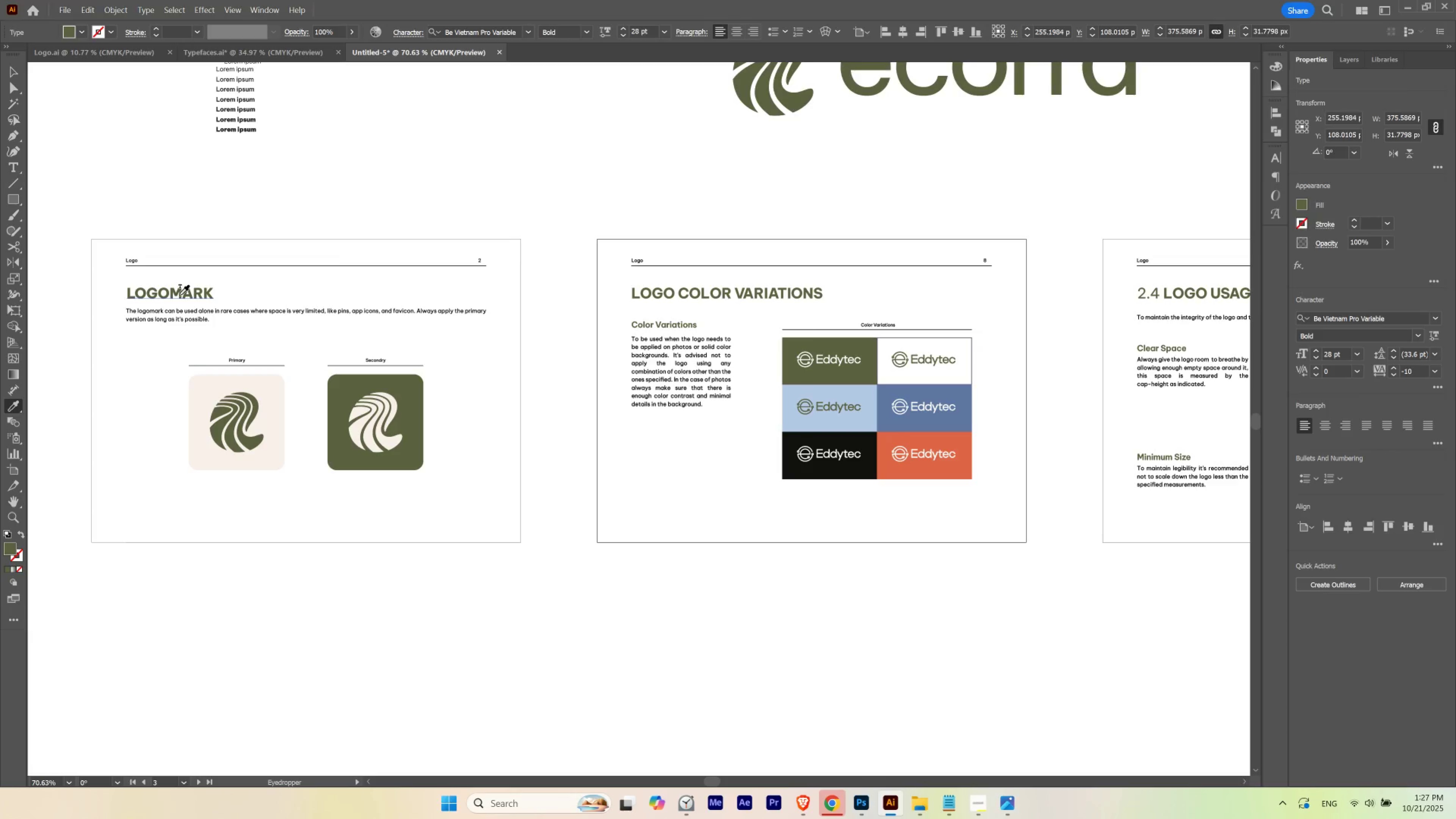 
left_click([179, 295])
 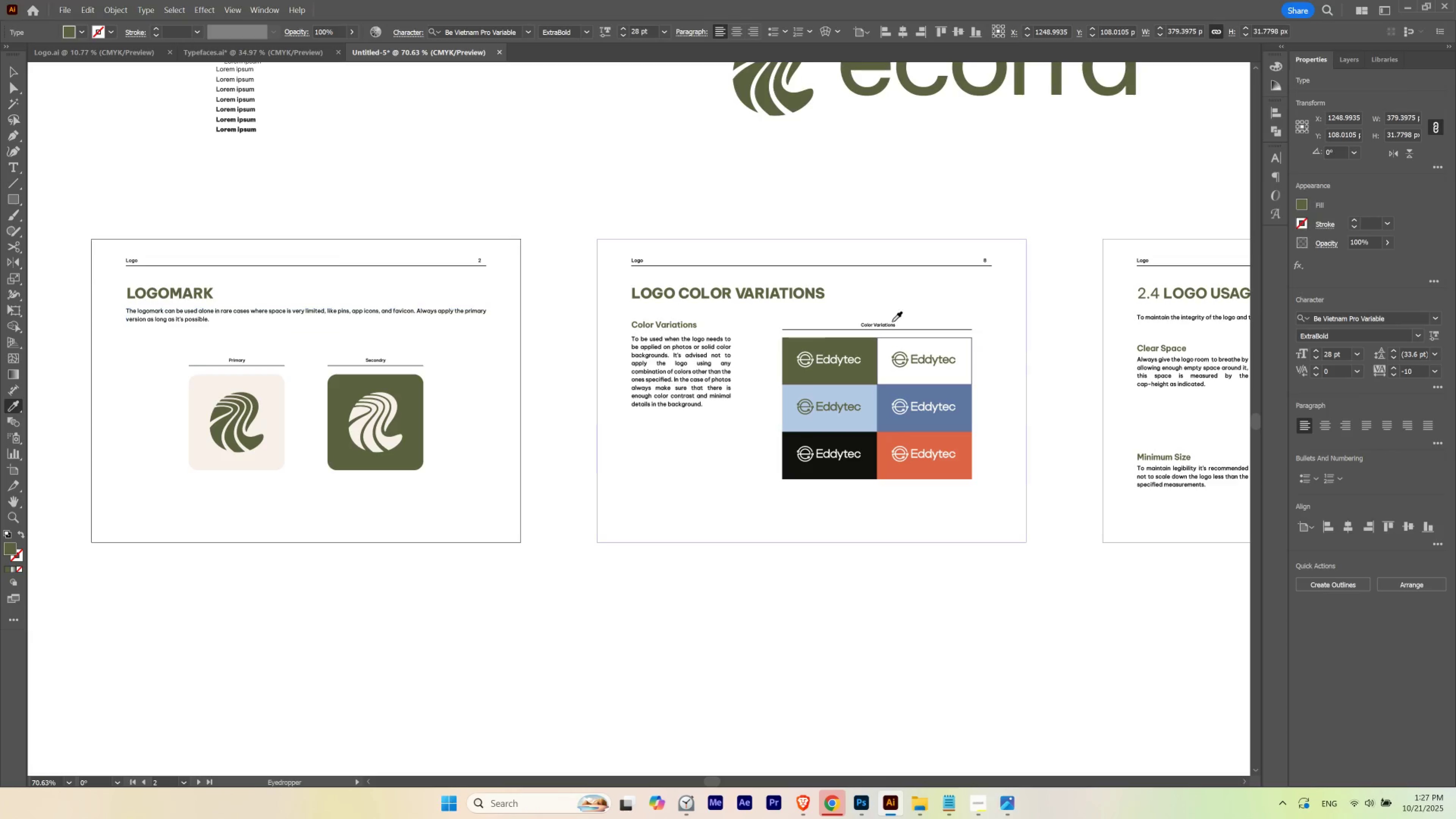 
hold_key(key=ControlLeft, duration=0.79)
 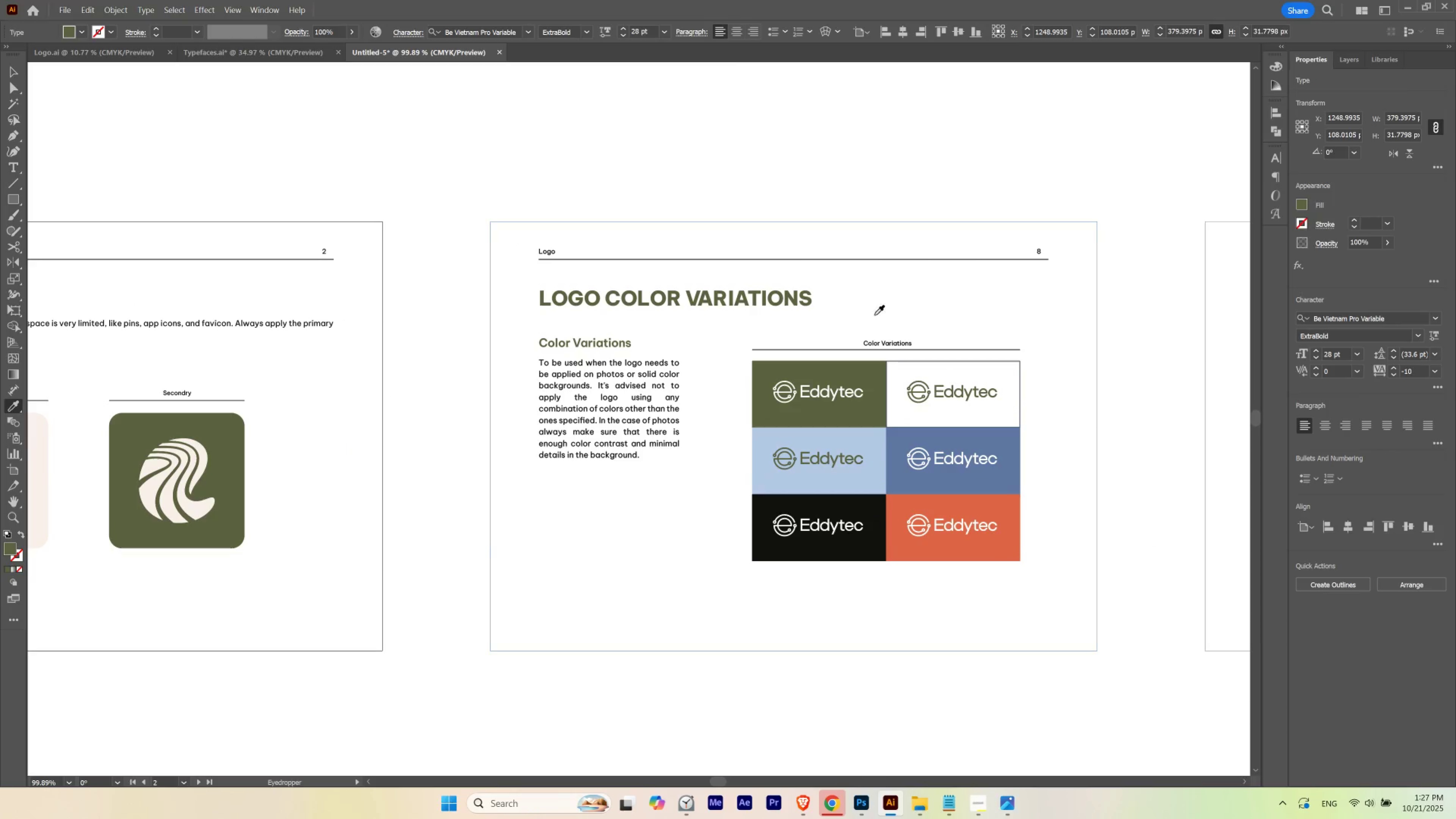 
hold_key(key=Space, duration=0.9)
 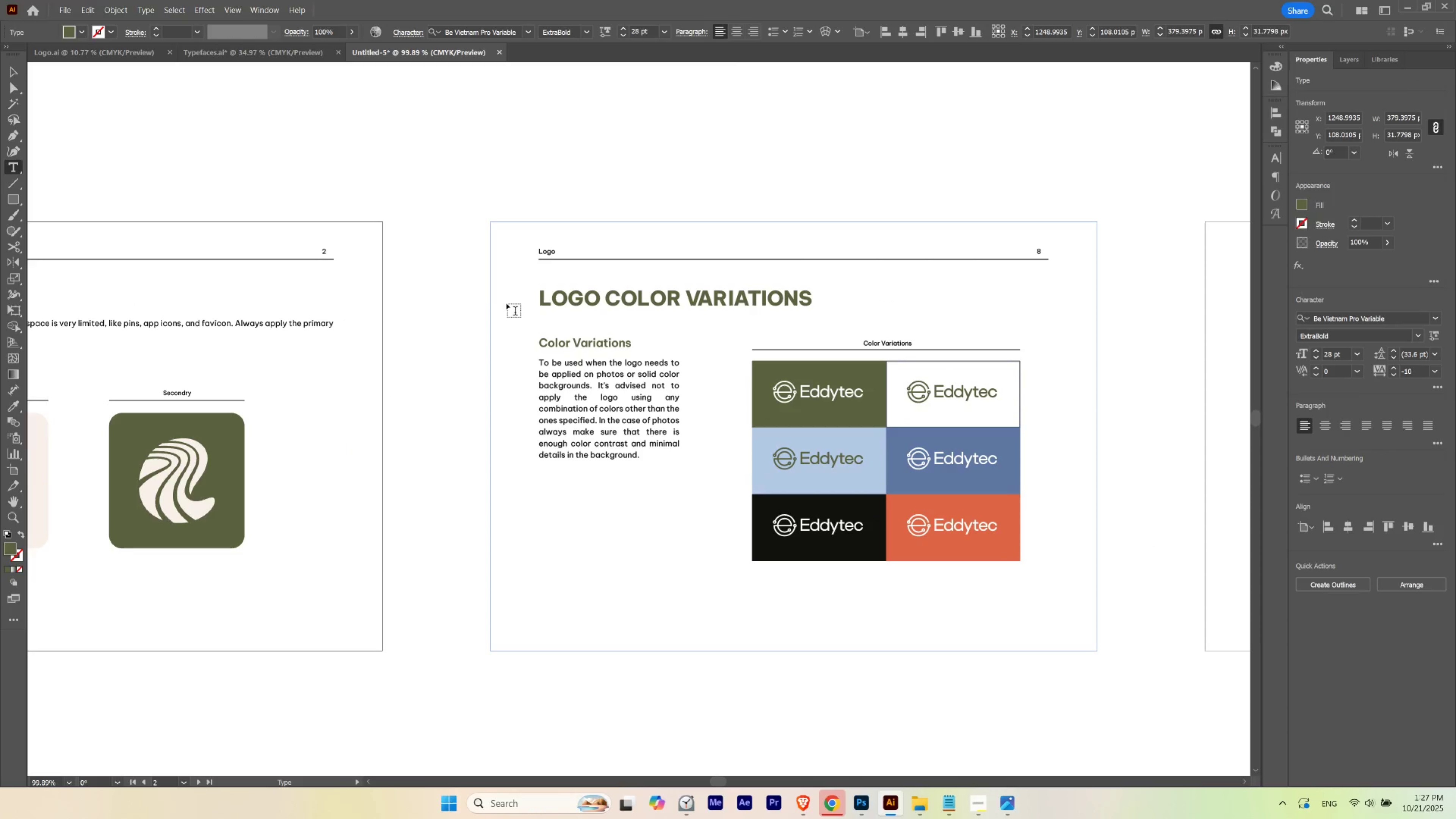 
left_click_drag(start_coordinate=[855, 281], to_coordinate=[893, 307])
 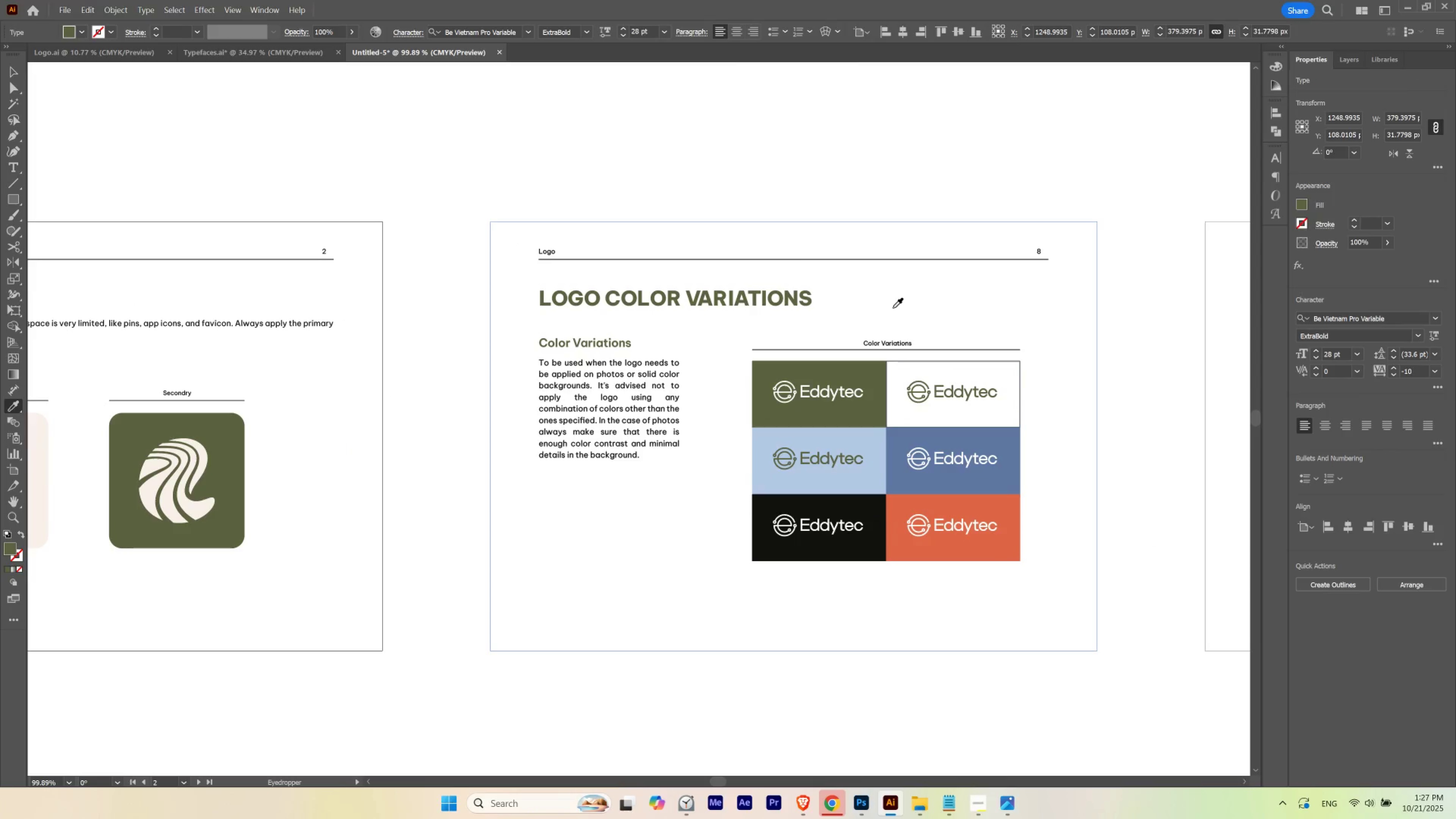 
key(T)
 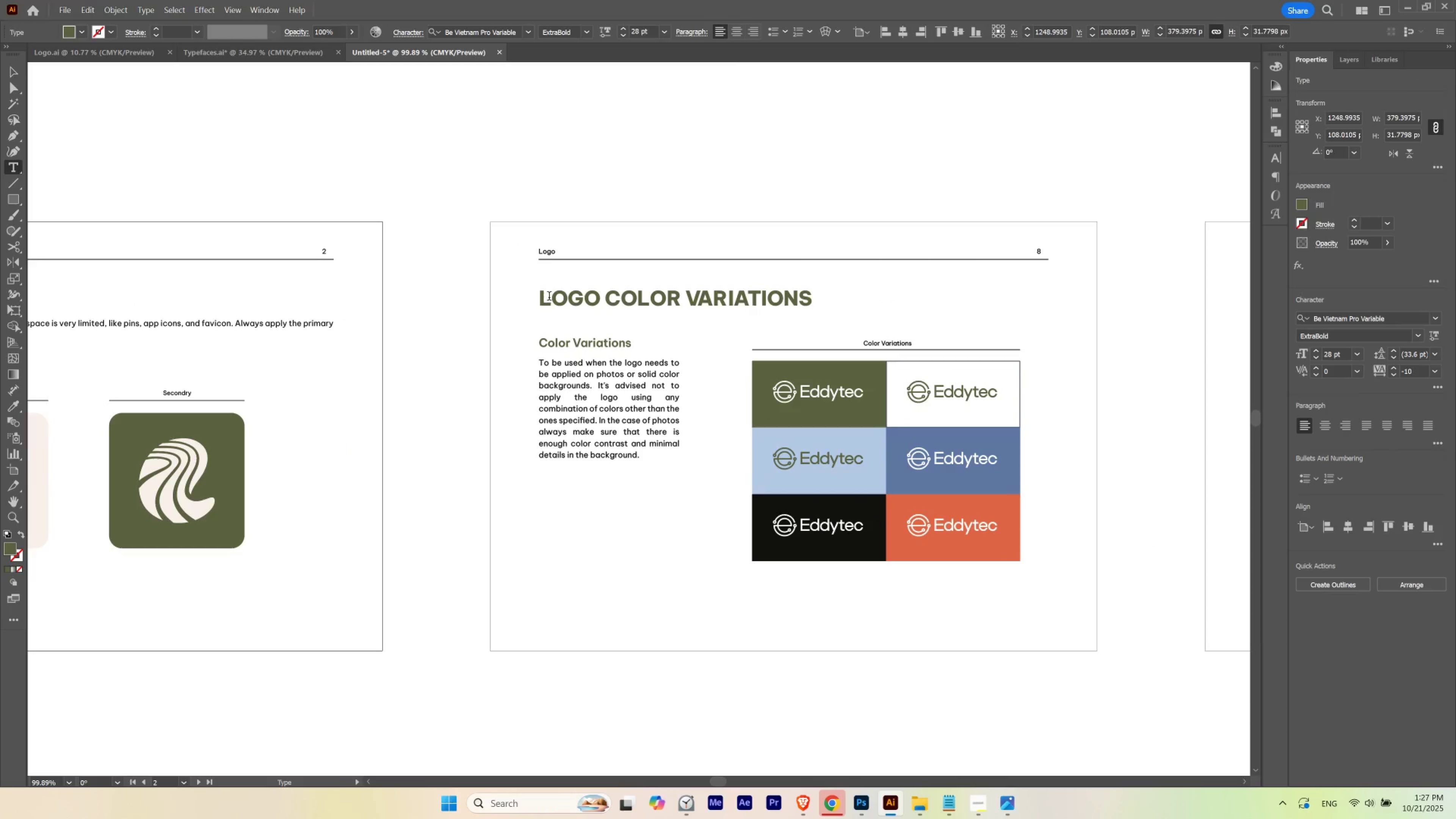 
left_click([551, 297])
 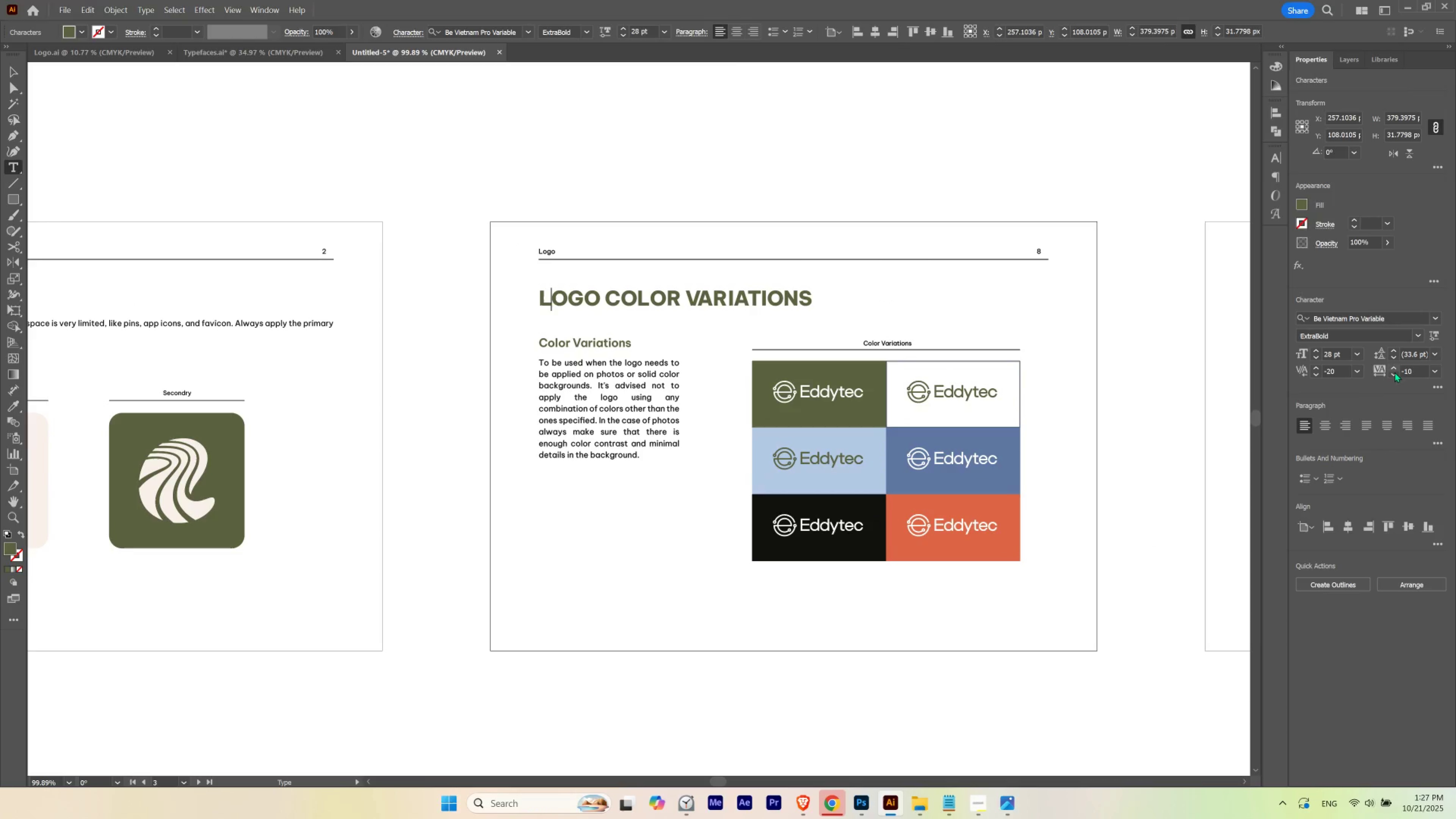 
hold_key(key=ShiftLeft, duration=0.44)
 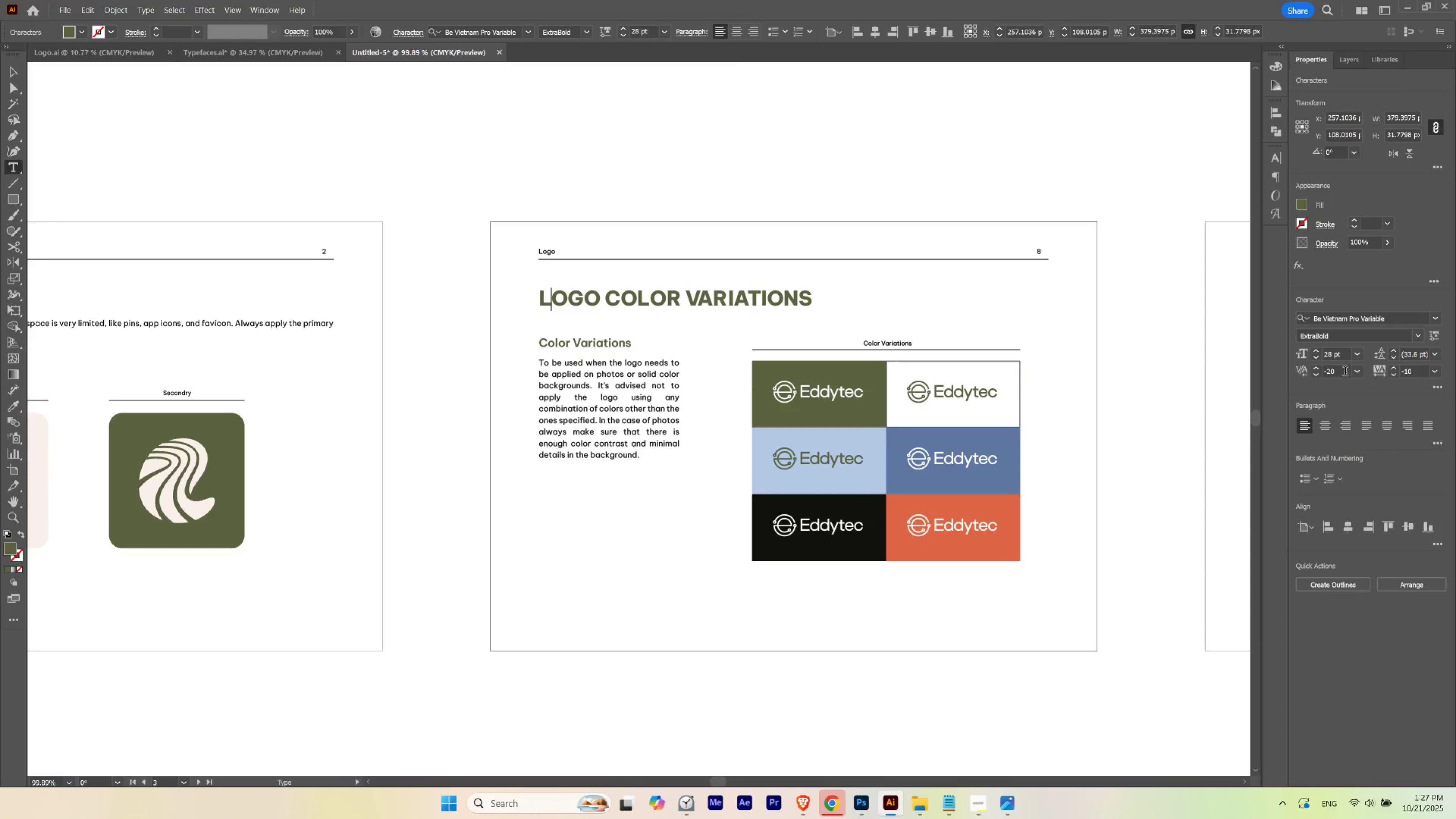 
left_click_drag(start_coordinate=[1345, 372], to_coordinate=[1271, 375])
 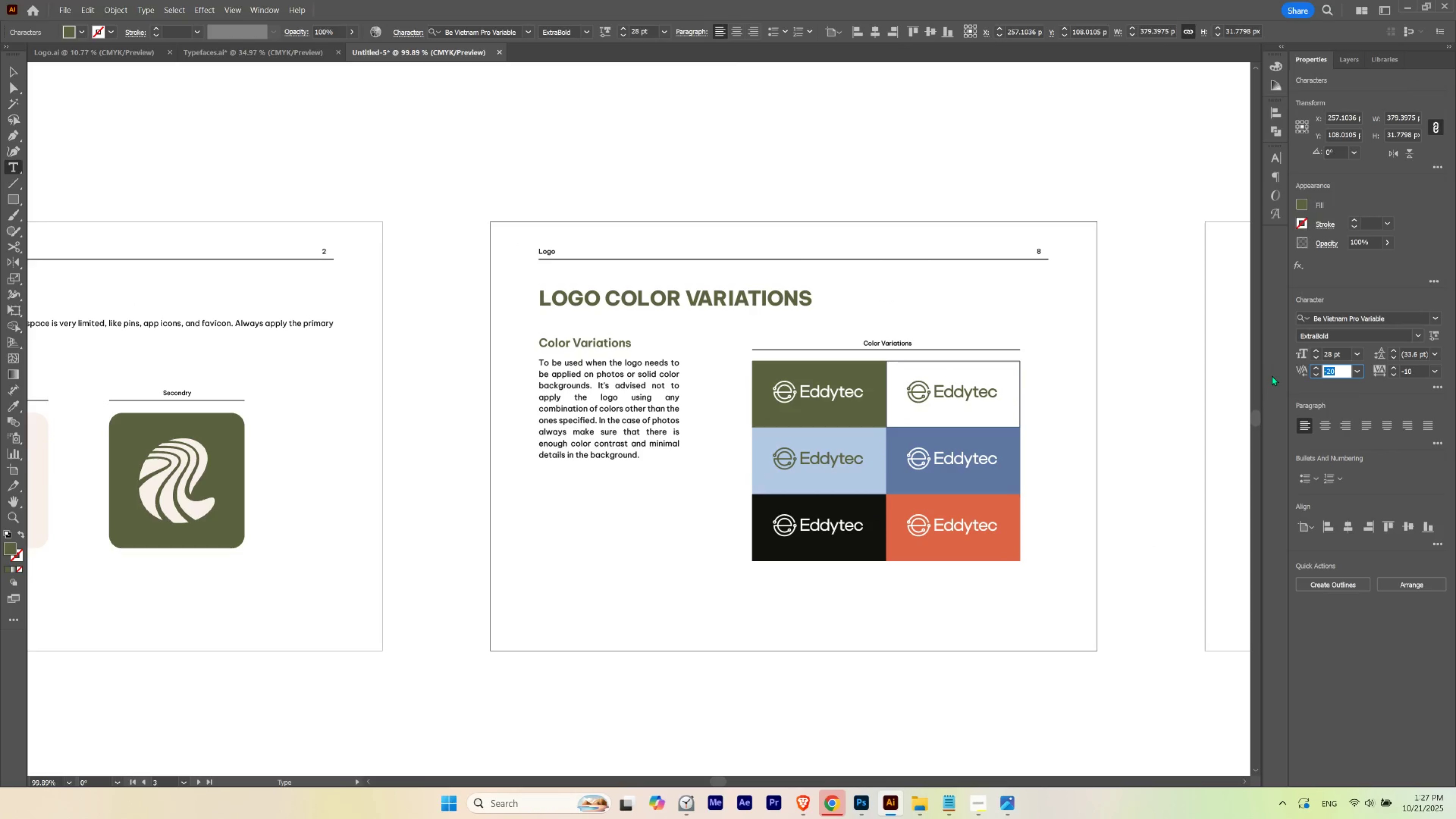 
key(NumpadSubtract)
 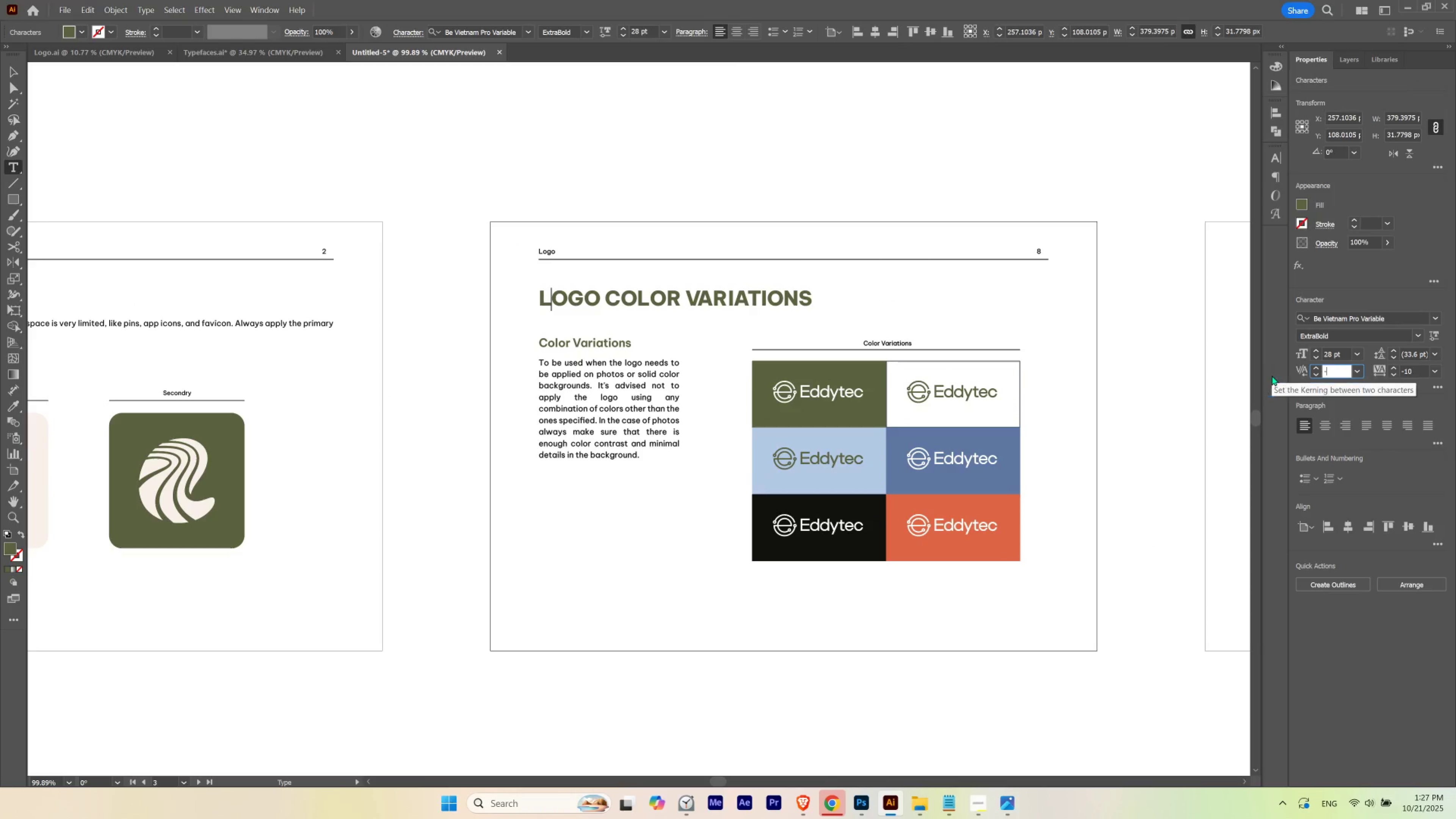 
key(Numpad8)
 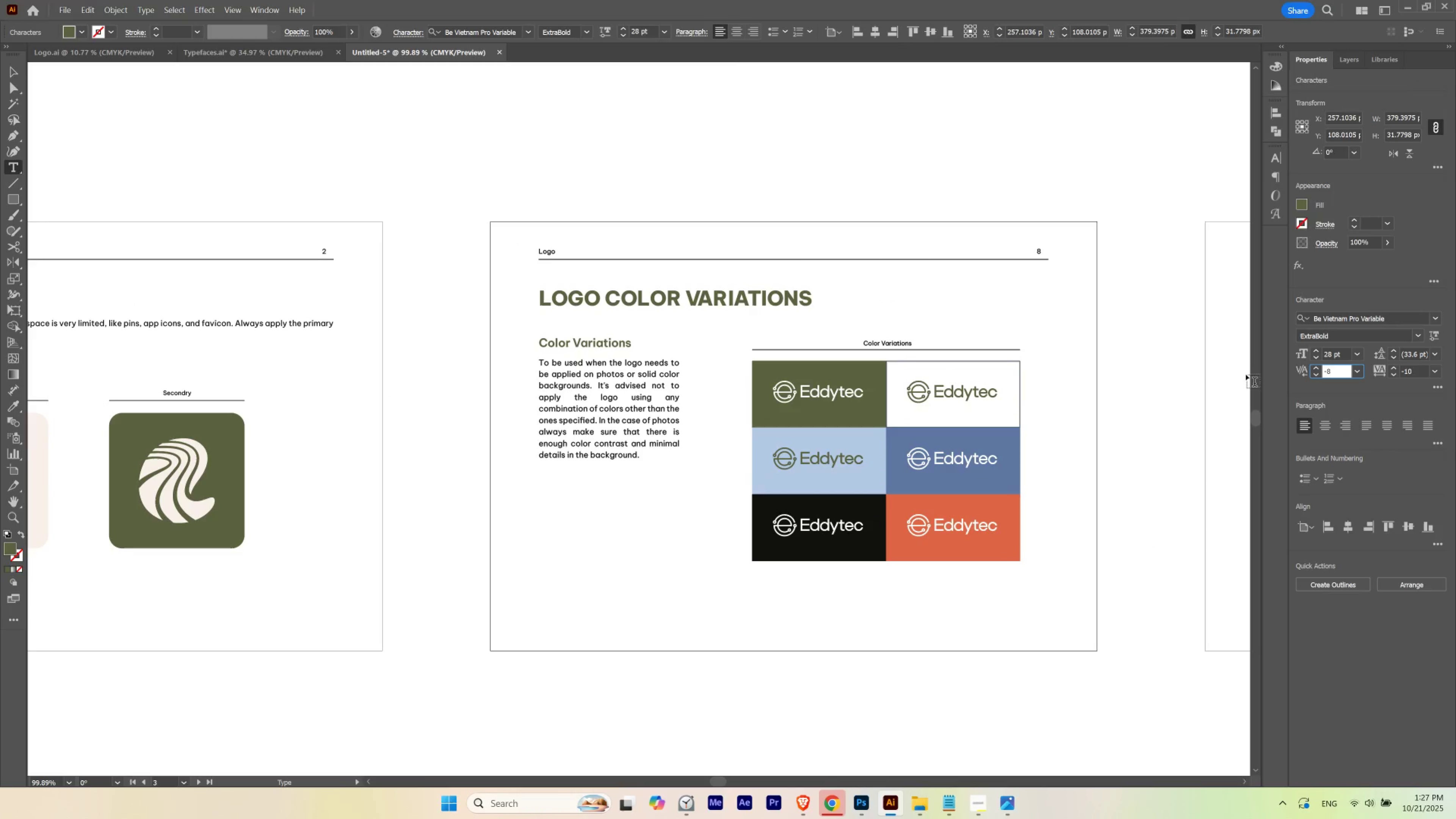 
key(Numpad0)
 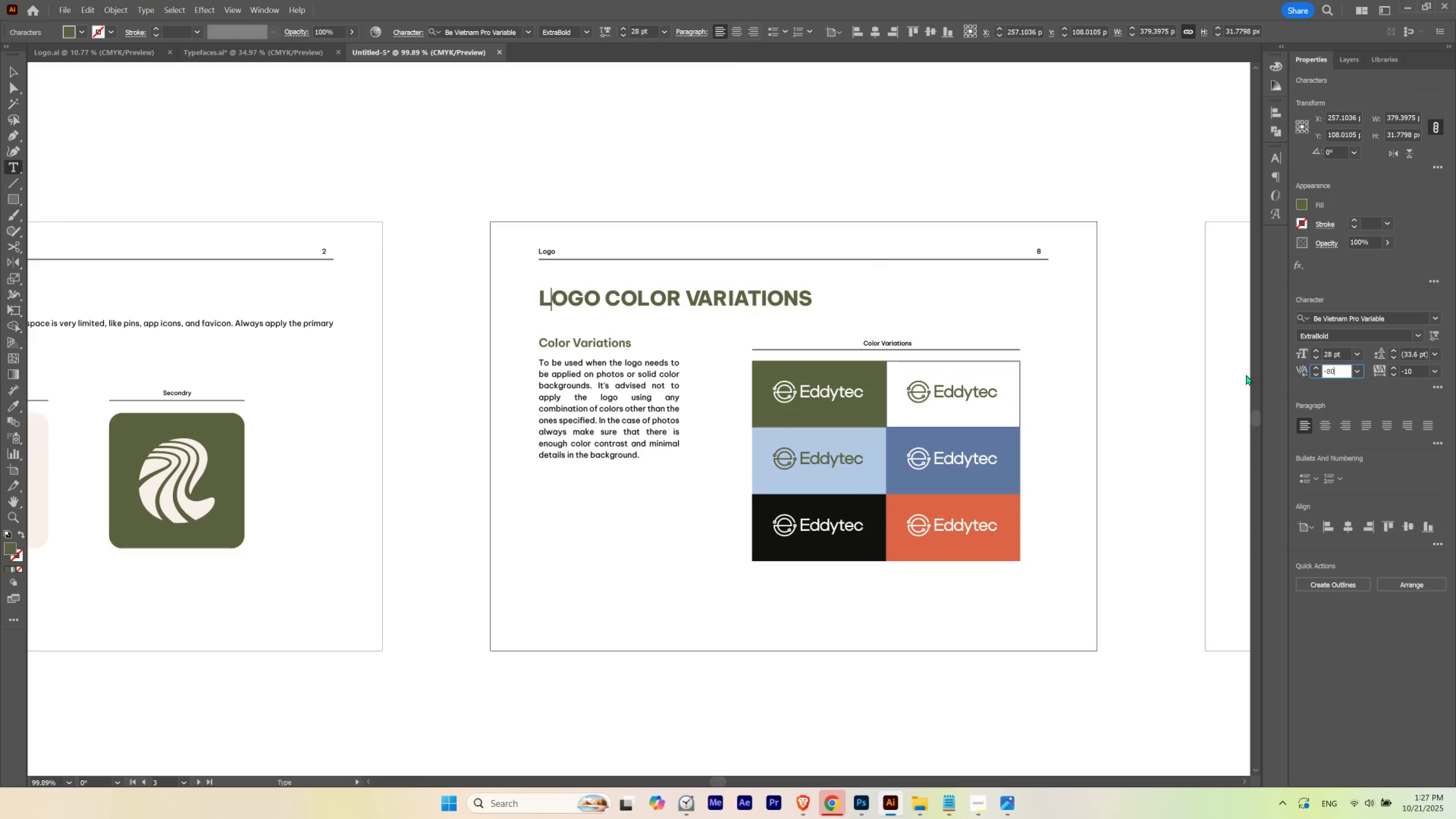 
key(NumpadEnter)
 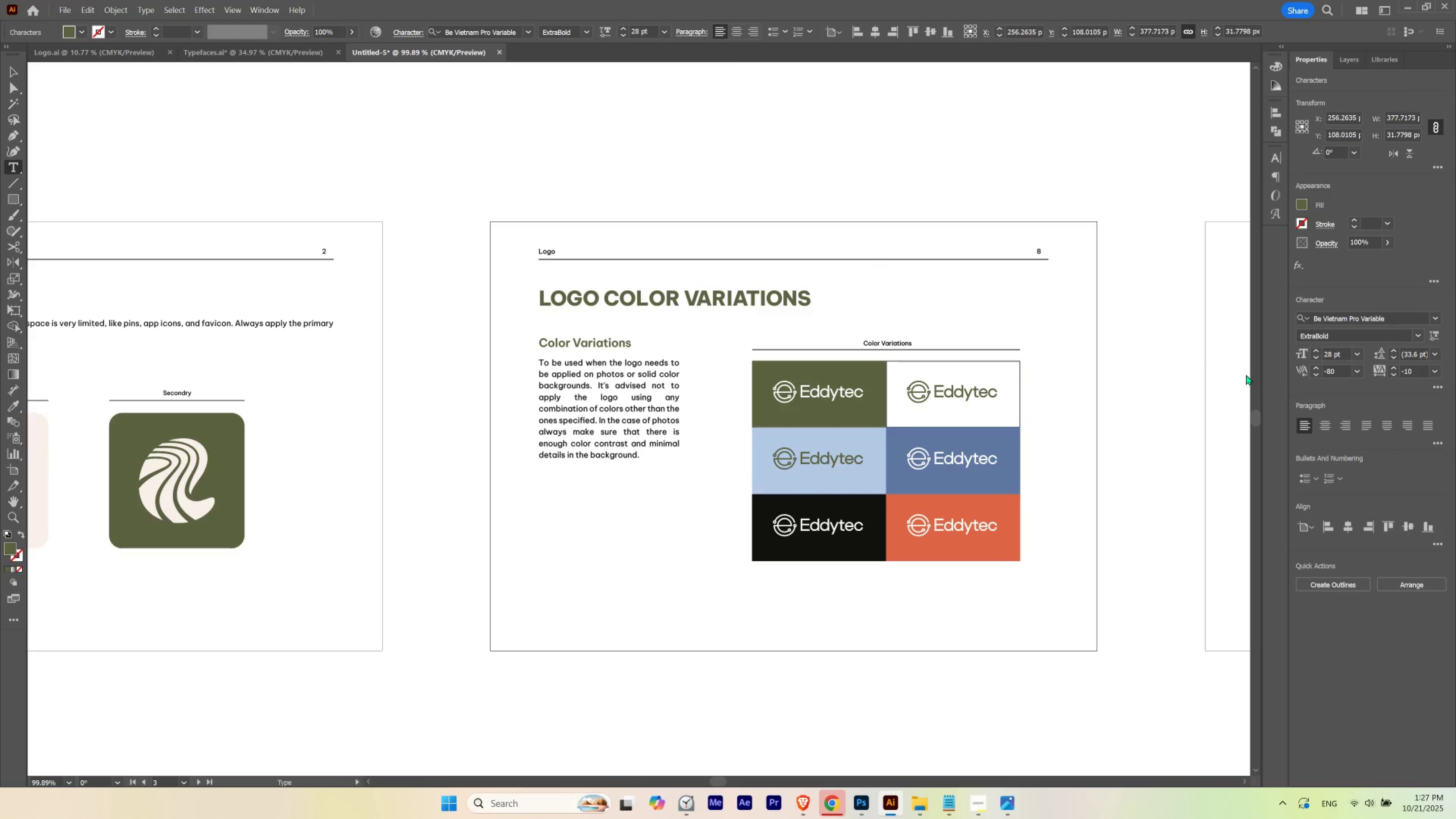 
key(Escape)
 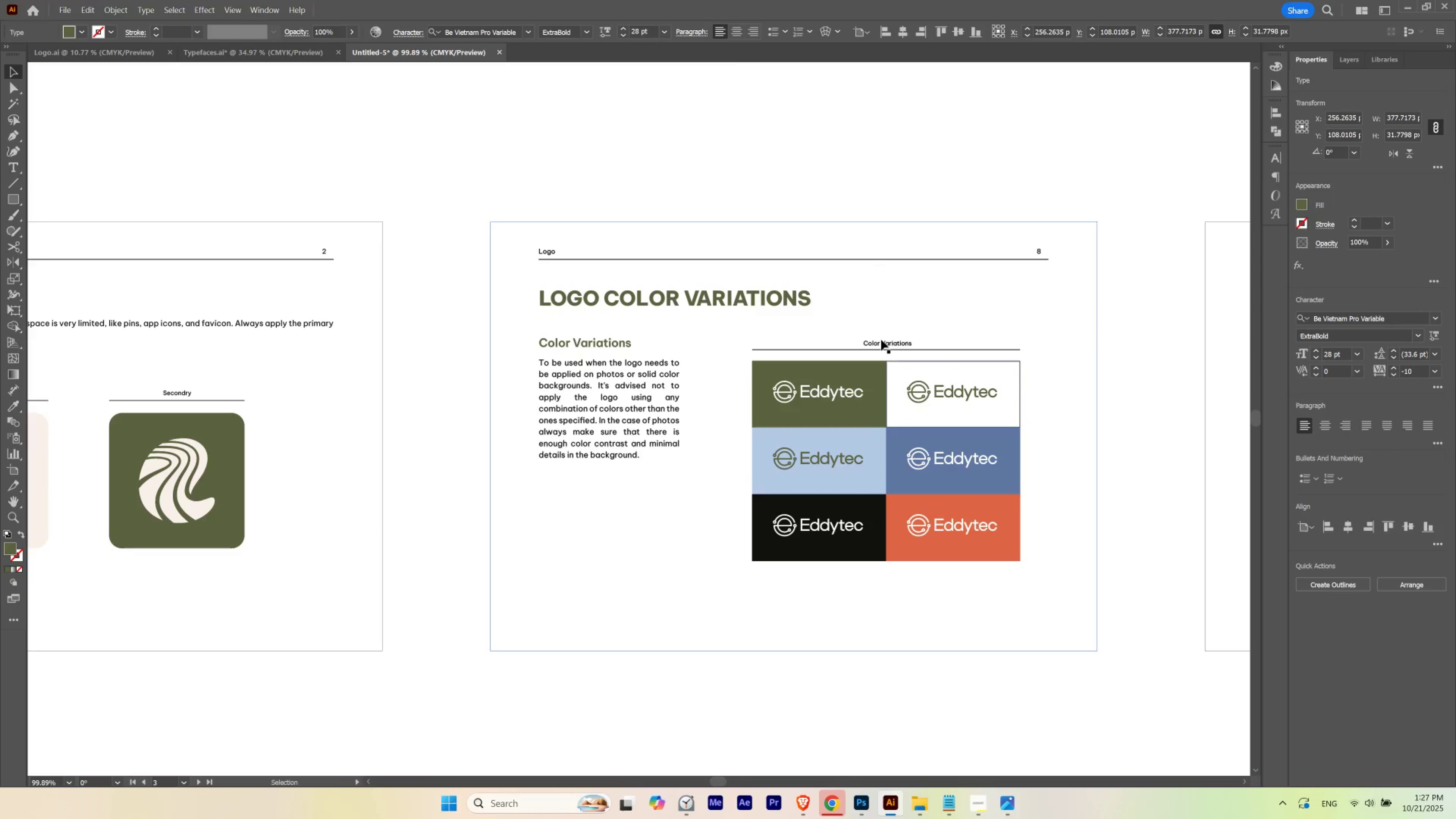 
hold_key(key=Space, duration=4.06)
 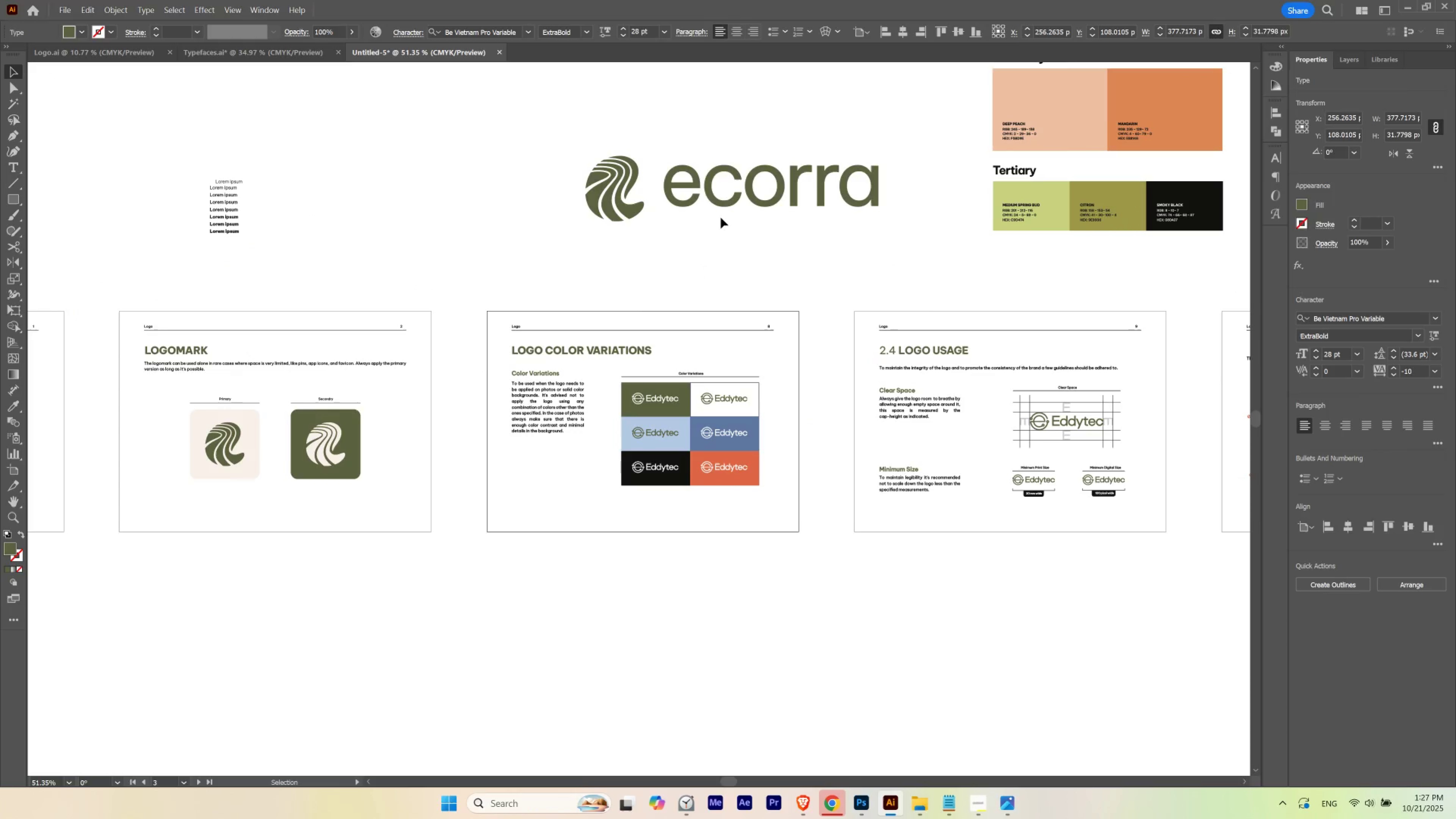 
hold_key(key=ControlLeft, duration=0.49)
left_click_drag(start_coordinate=[790, 189], to_coordinate=[784, 196])
 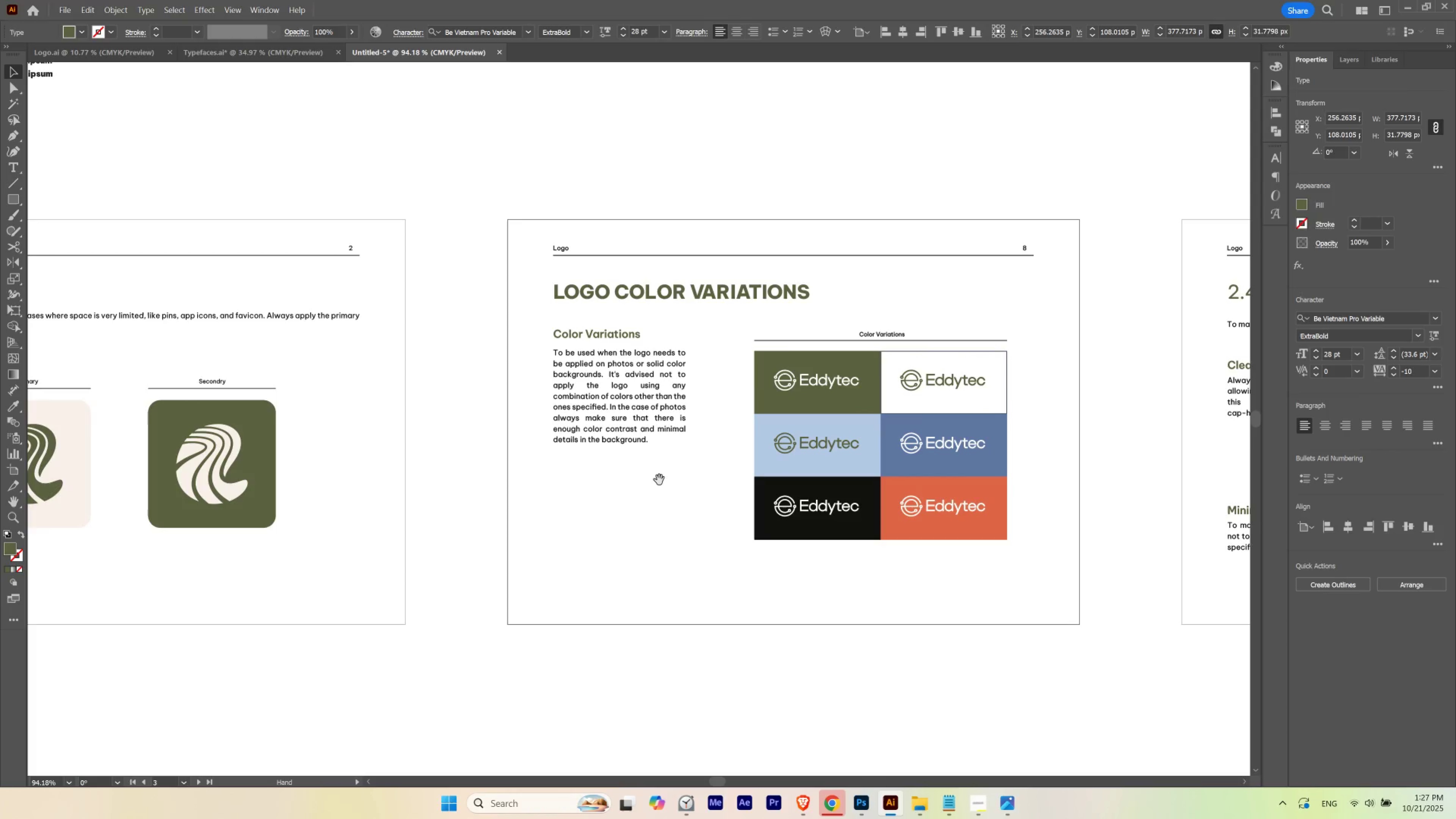 
left_click_drag(start_coordinate=[710, 459], to_coordinate=[450, 540])
 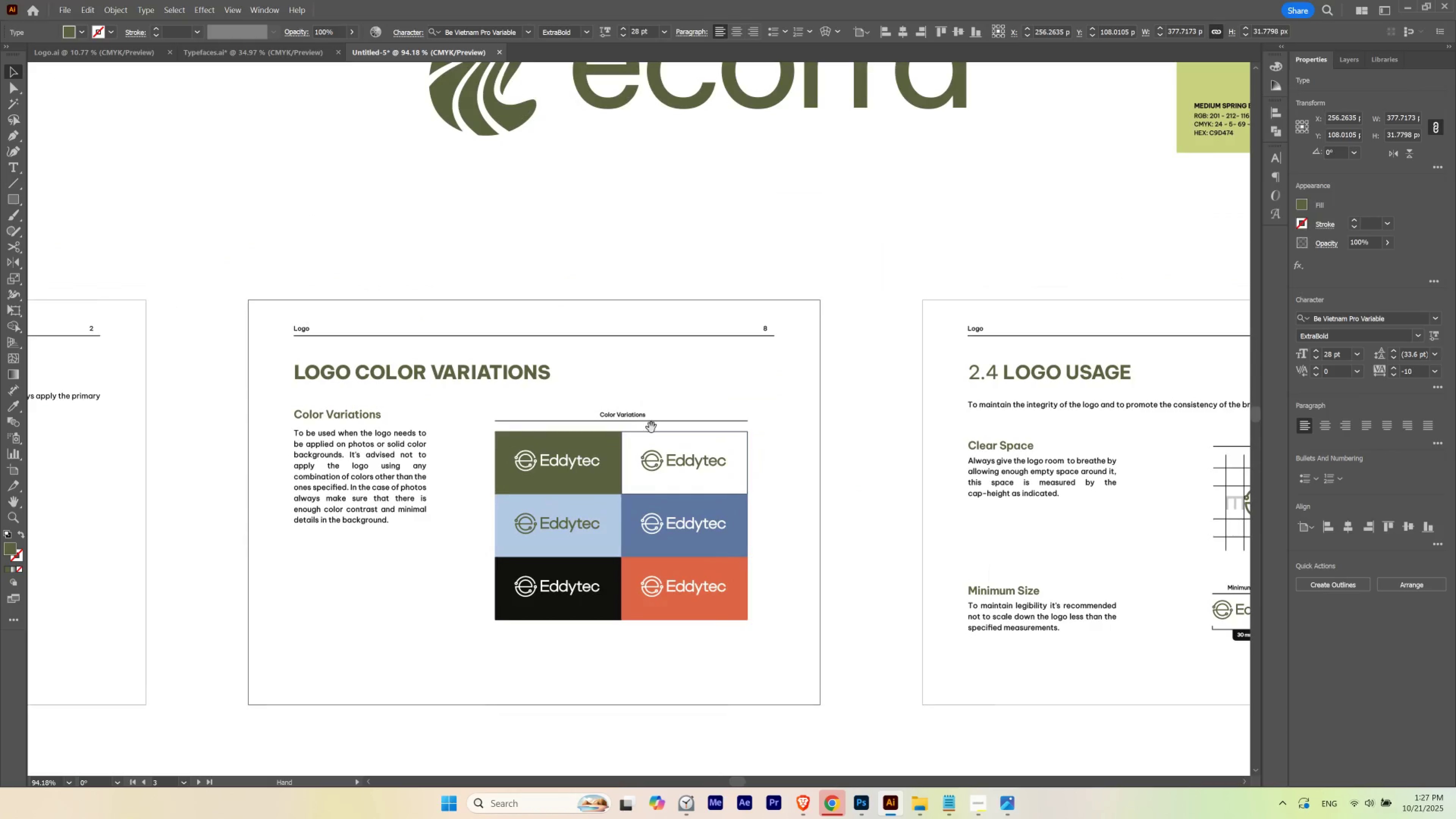 
hold_key(key=ControlLeft, duration=0.42)
left_click_drag(start_coordinate=[670, 418], to_coordinate=[604, 443])
 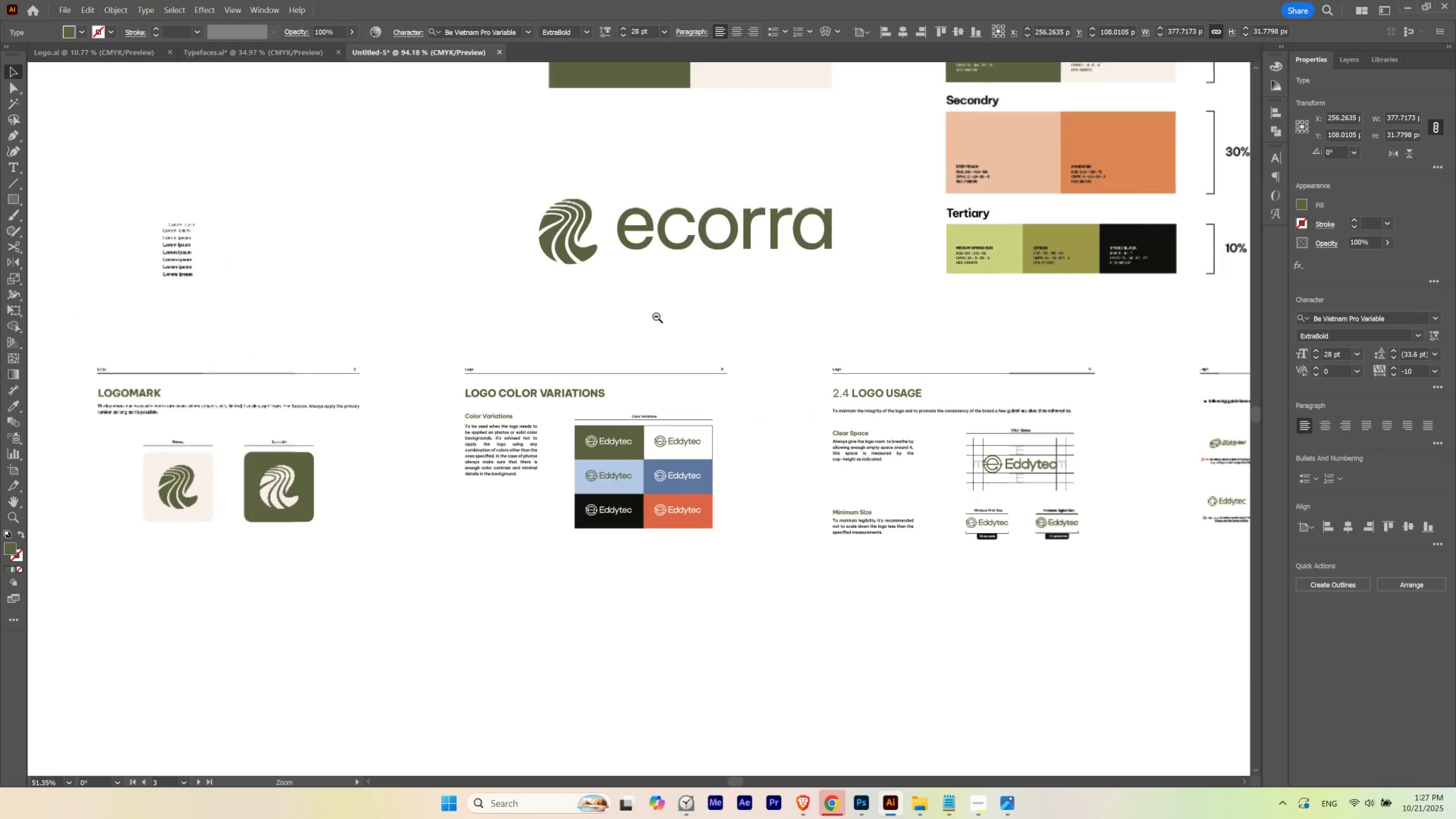 
left_click_drag(start_coordinate=[658, 313], to_coordinate=[705, 270])
 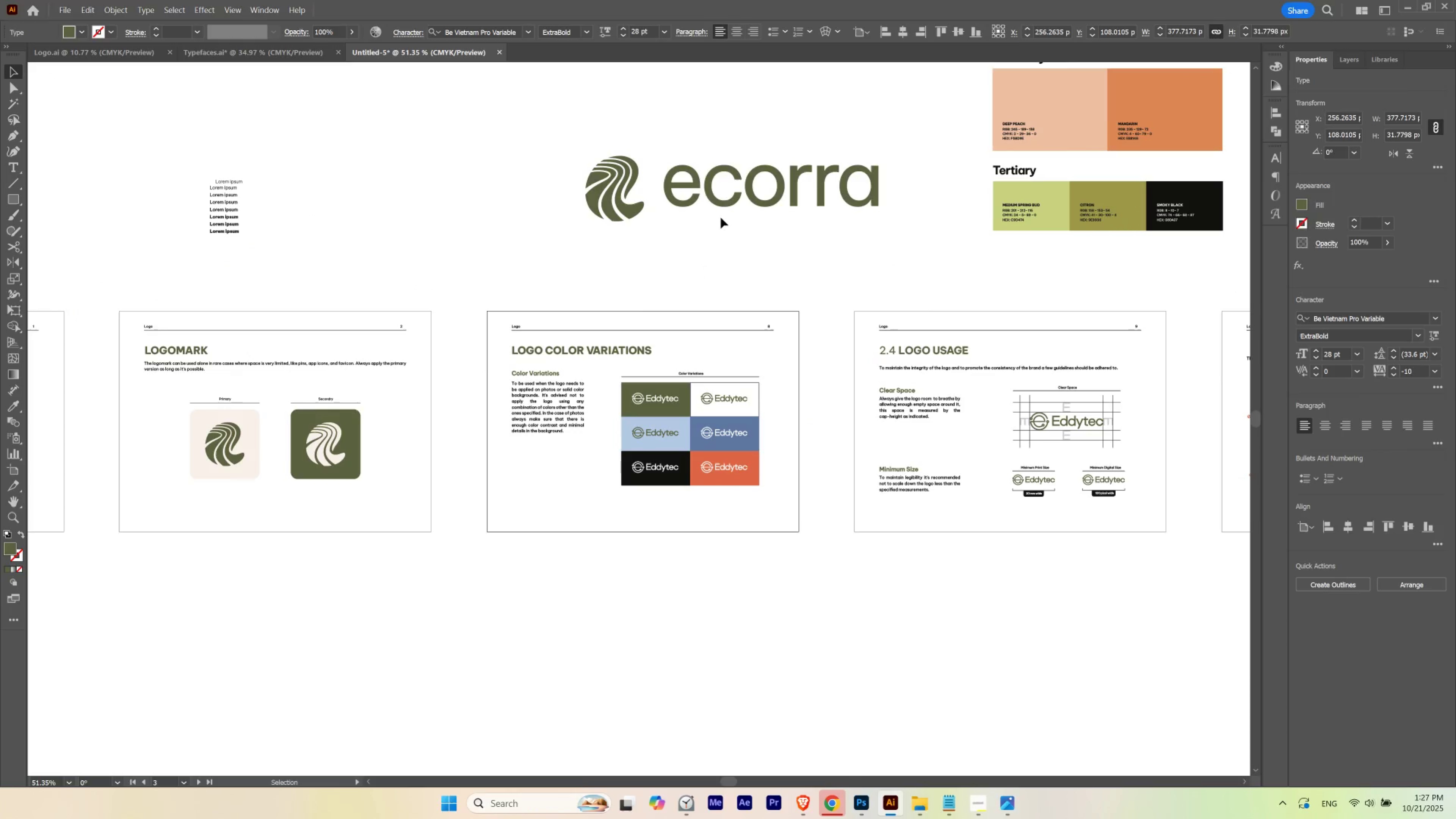 
hold_key(key=AltLeft, duration=1.5)
left_click_drag(start_coordinate=[721, 204], to_coordinate=[632, 698])
 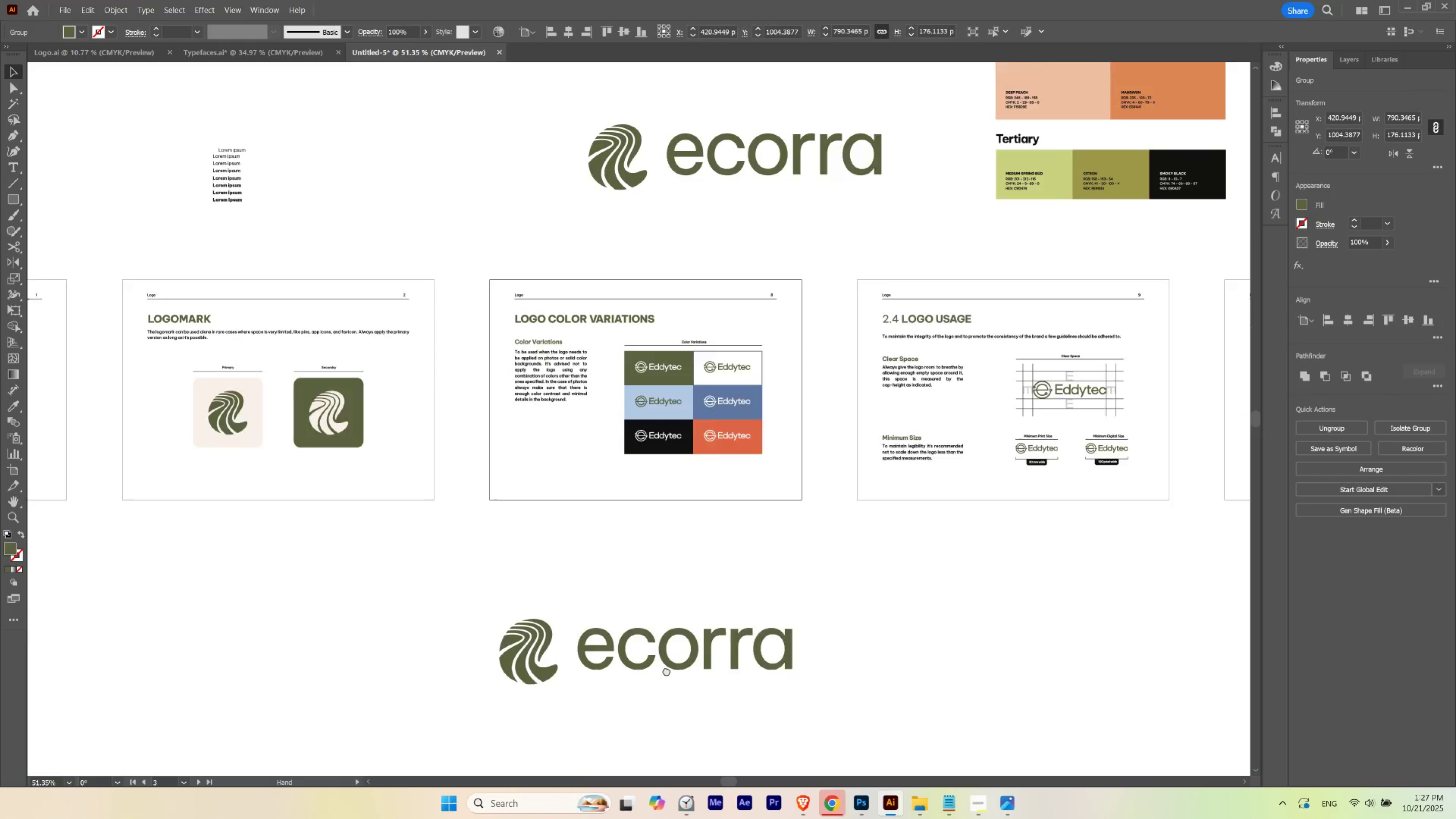 
hold_key(key=AltLeft, duration=0.54)
 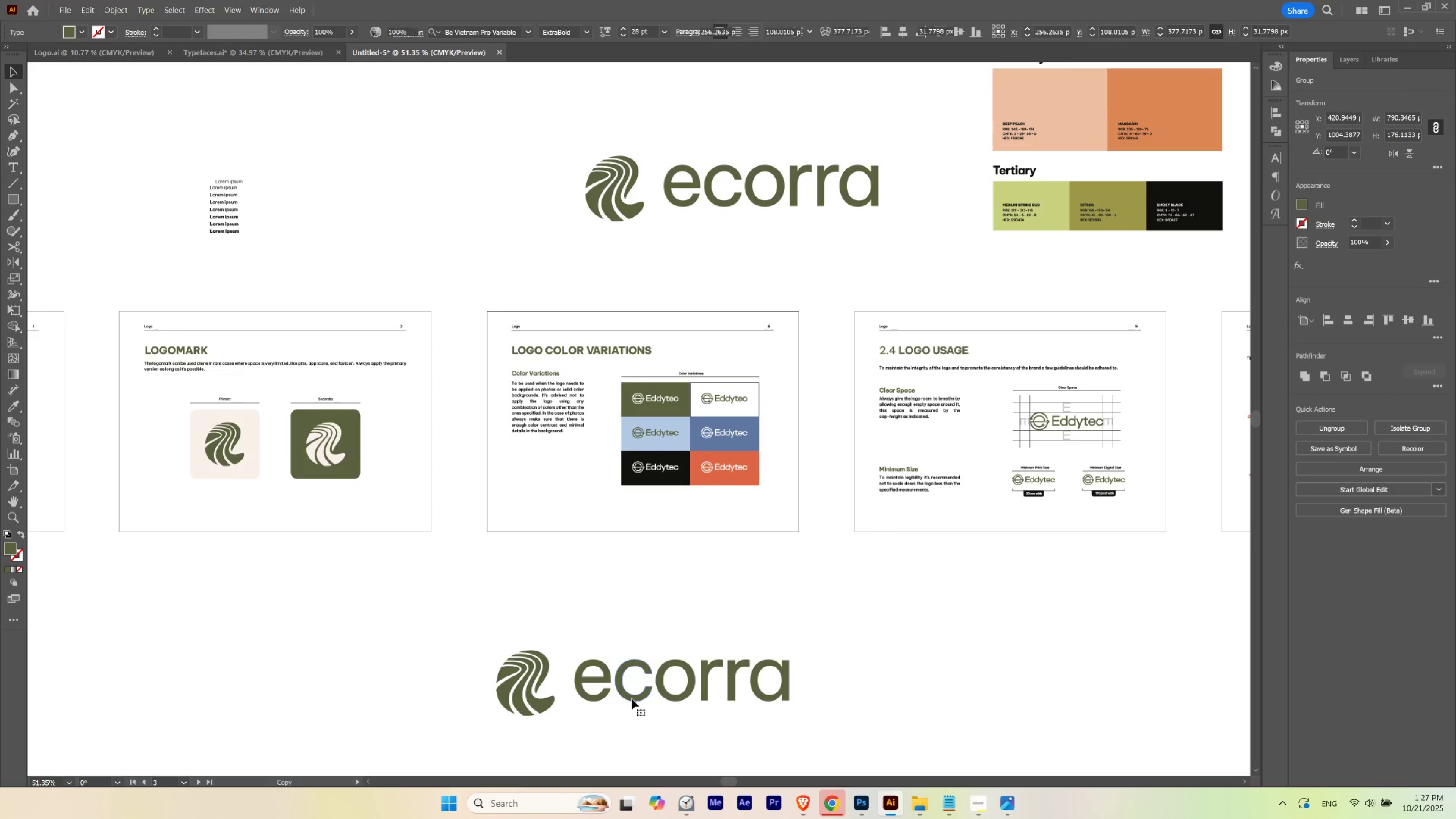 
hold_key(key=Space, duration=0.36)
 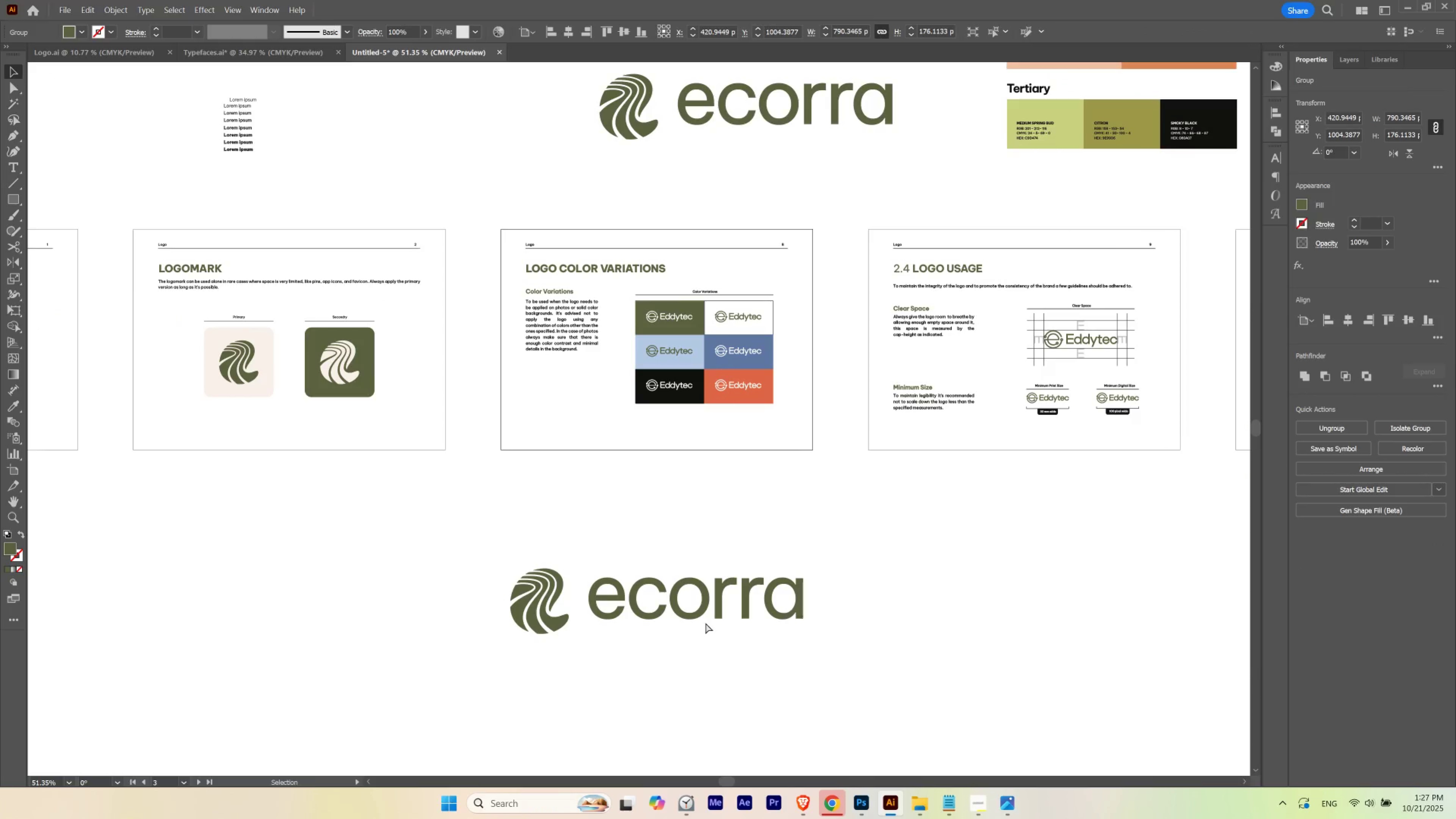 
left_click_drag(start_coordinate=[661, 715], to_coordinate=[676, 631])
 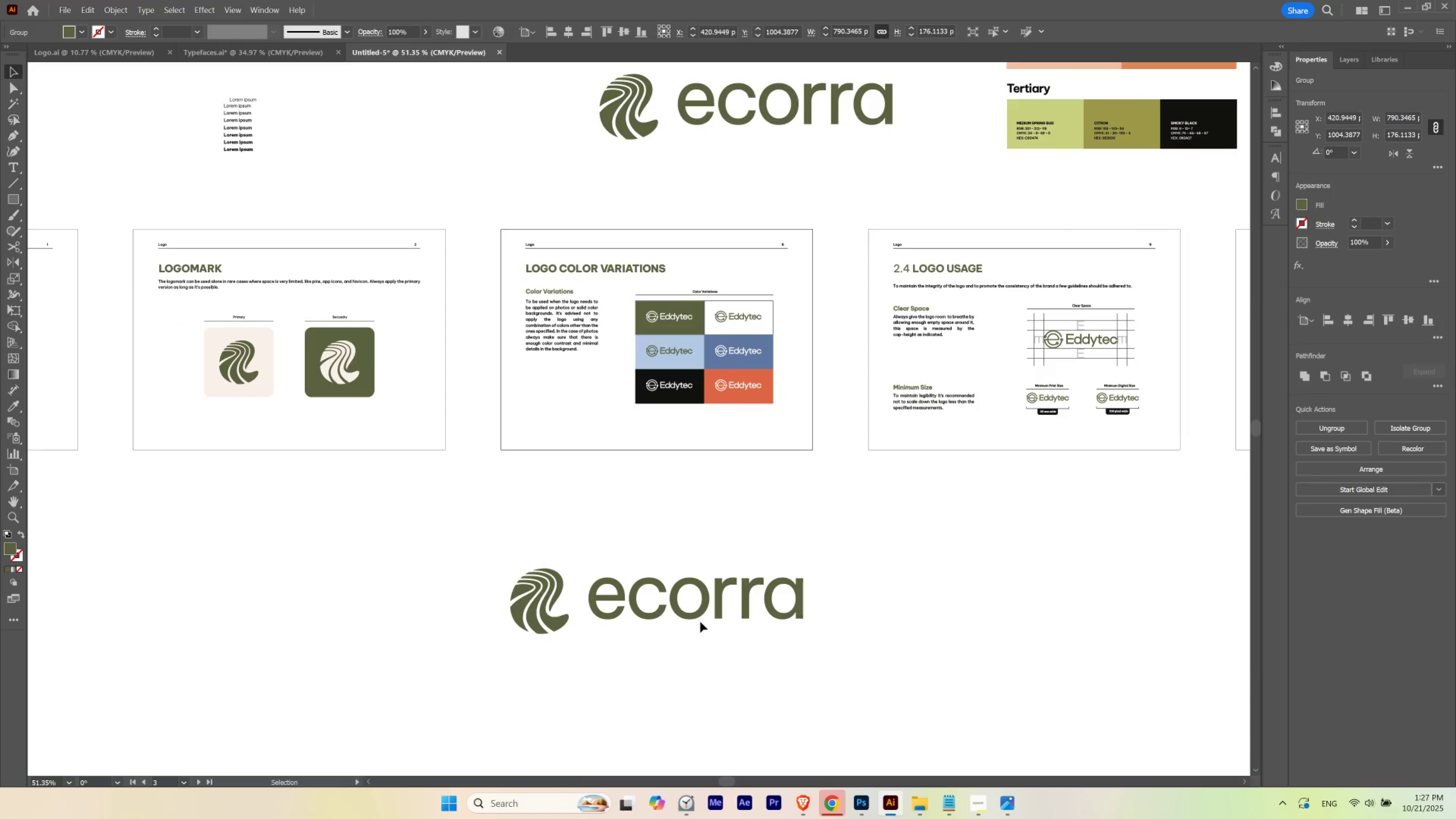 
key(Control+ControlLeft)
 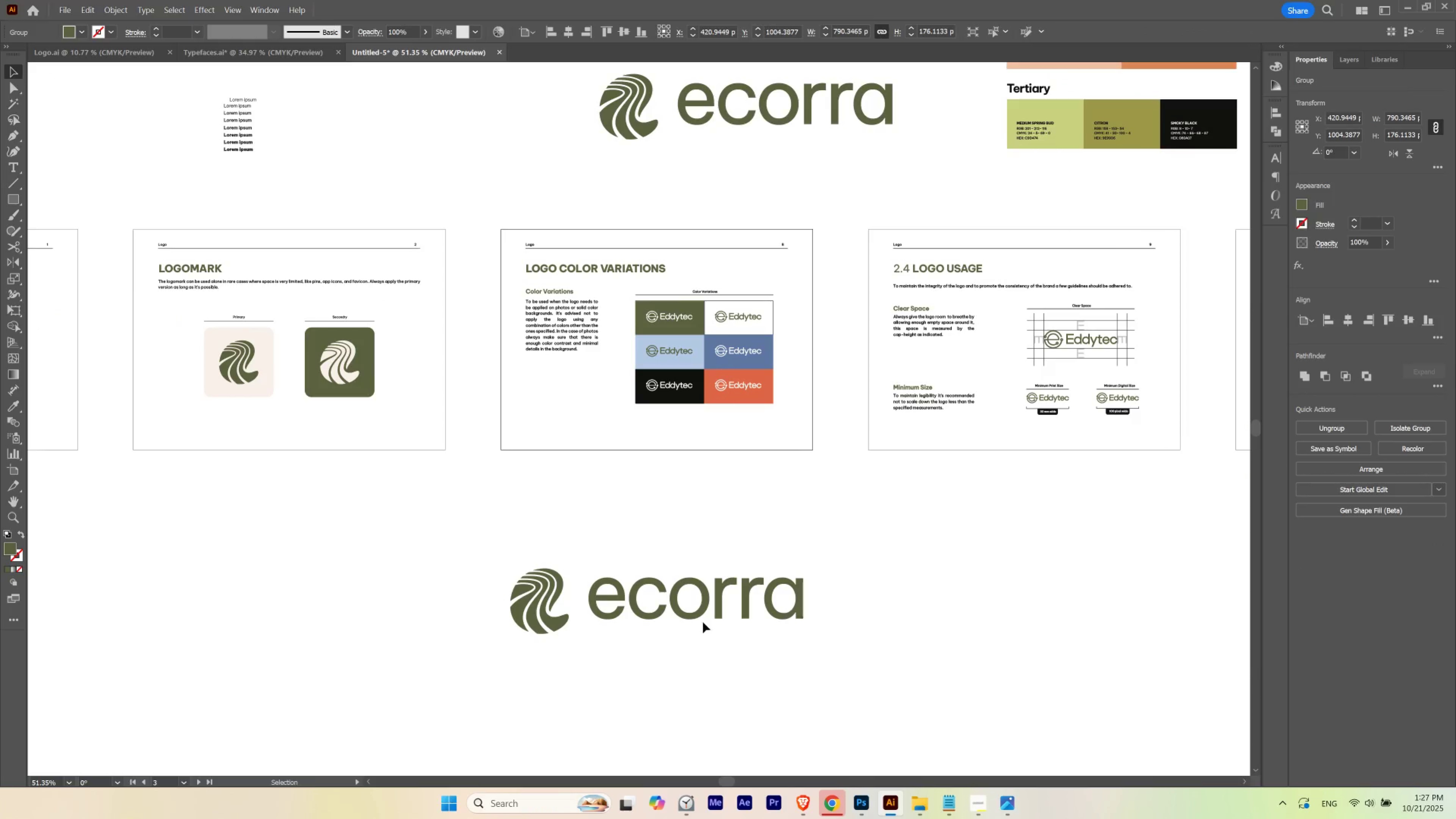 
key(Control+Shift+ShiftLeft)
 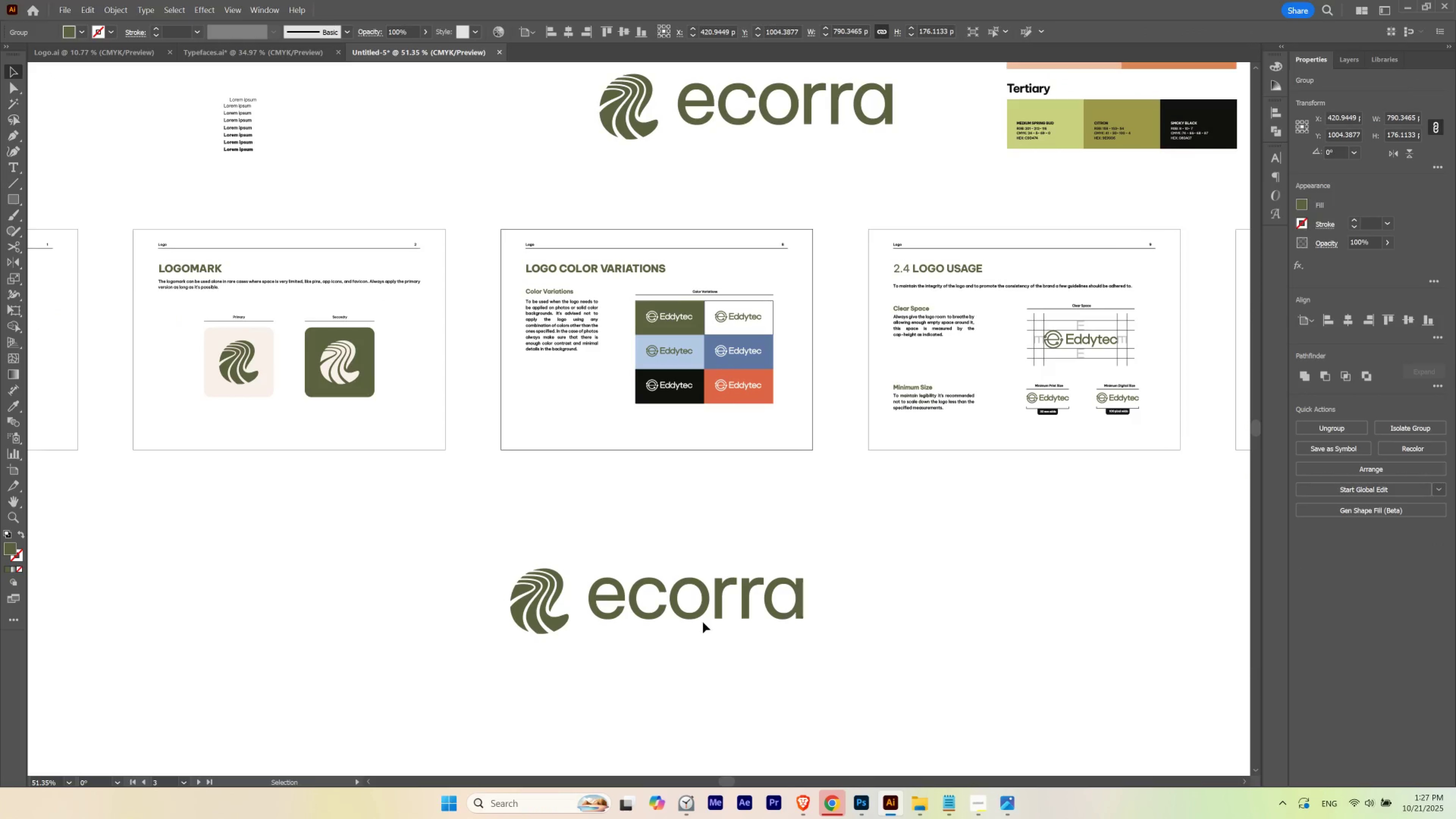 
key(Control+Shift+B)
 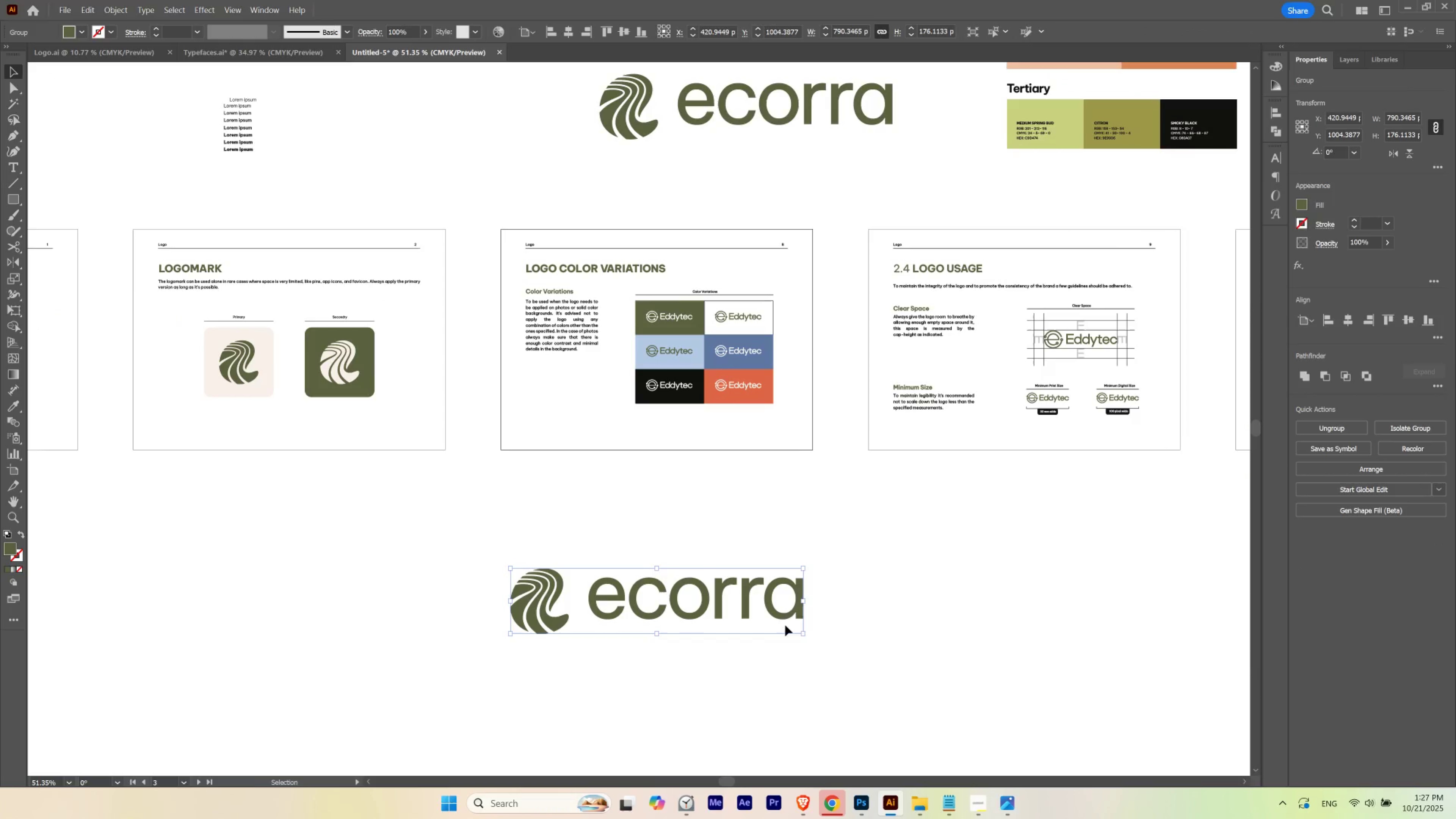 
hold_key(key=Space, duration=0.38)
 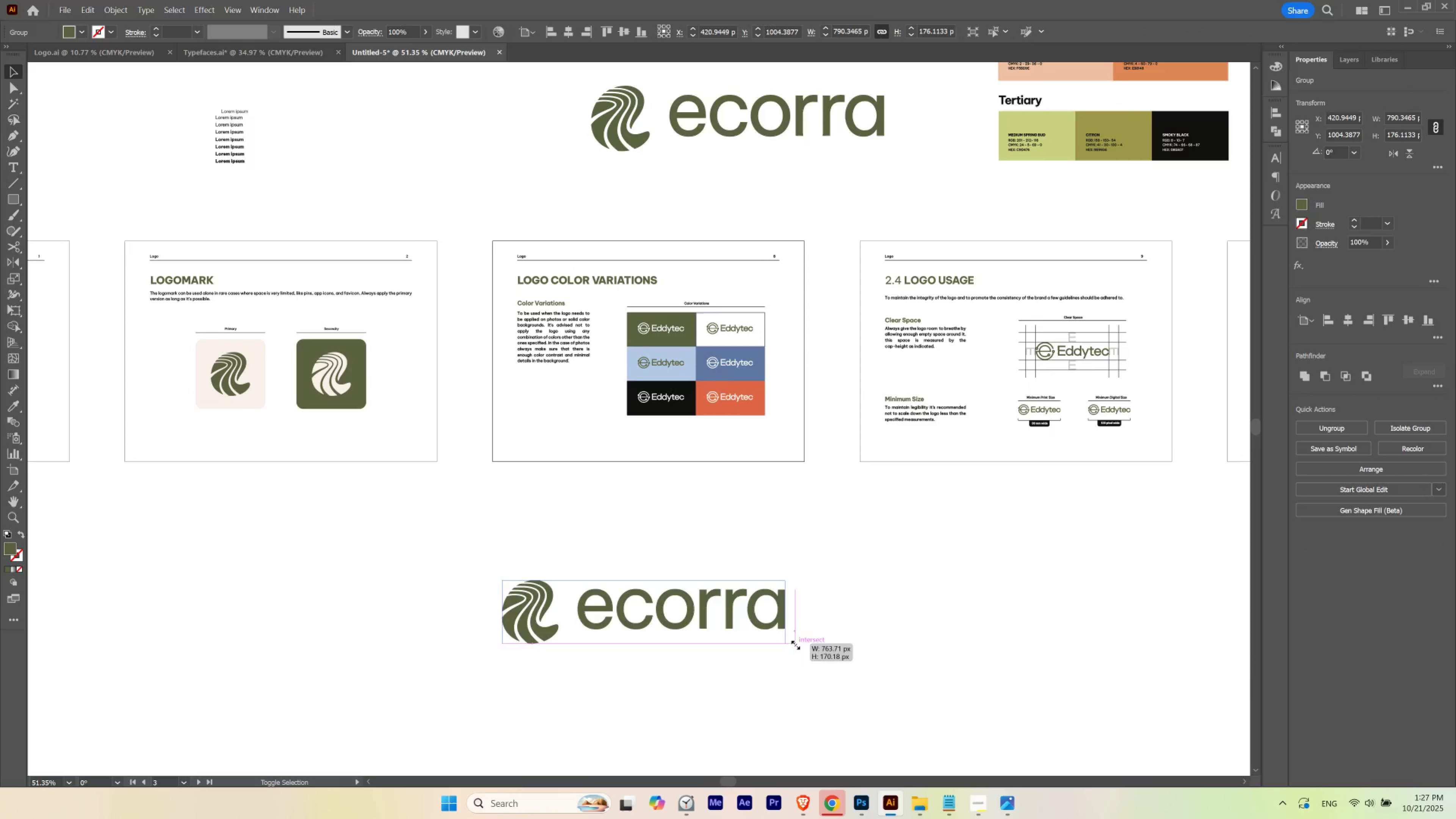 
left_click_drag(start_coordinate=[837, 625], to_coordinate=[828, 637])
 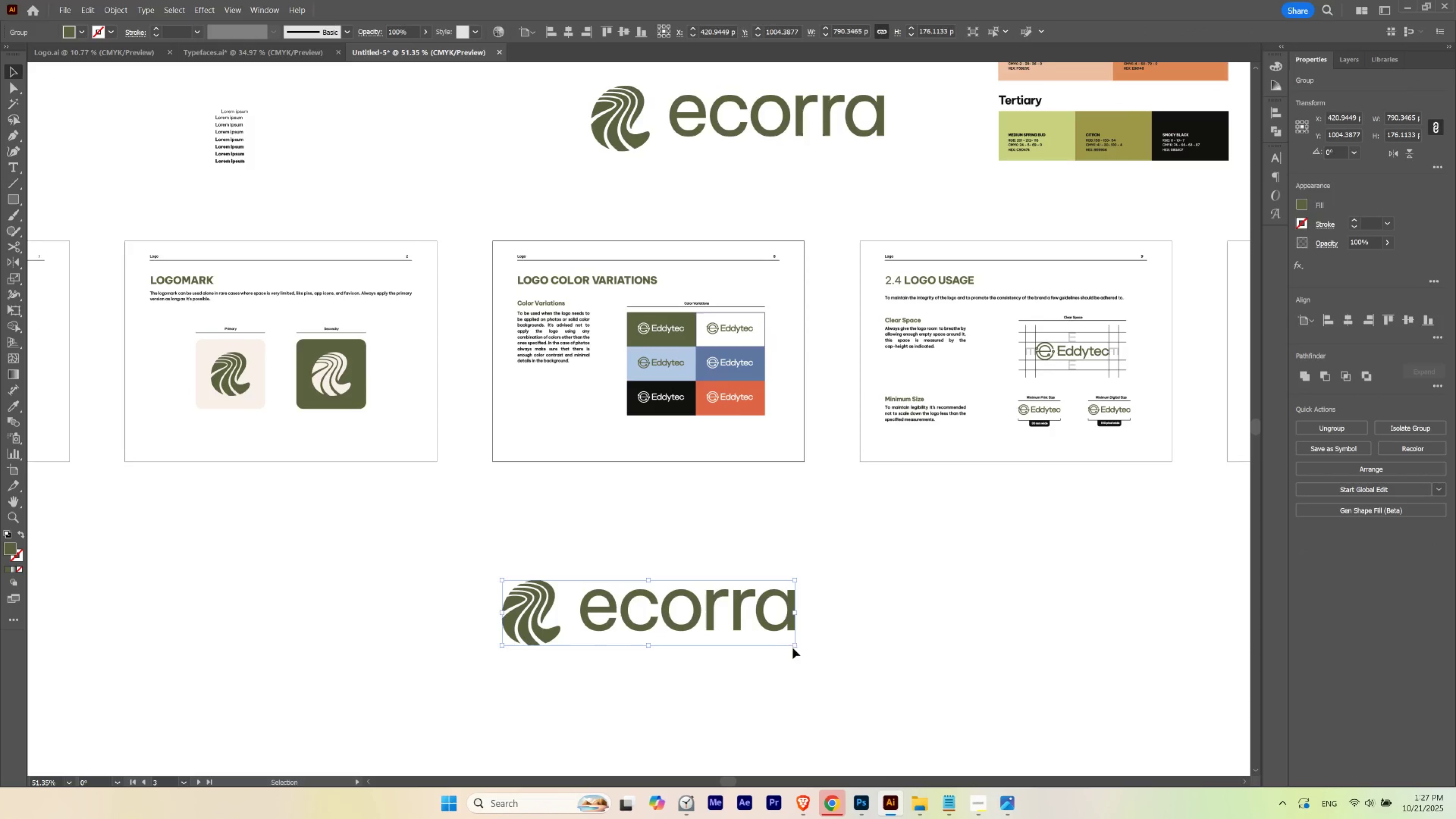 
hold_key(key=ShiftLeft, duration=1.27)
left_click_drag(start_coordinate=[794, 644], to_coordinate=[713, 598])
 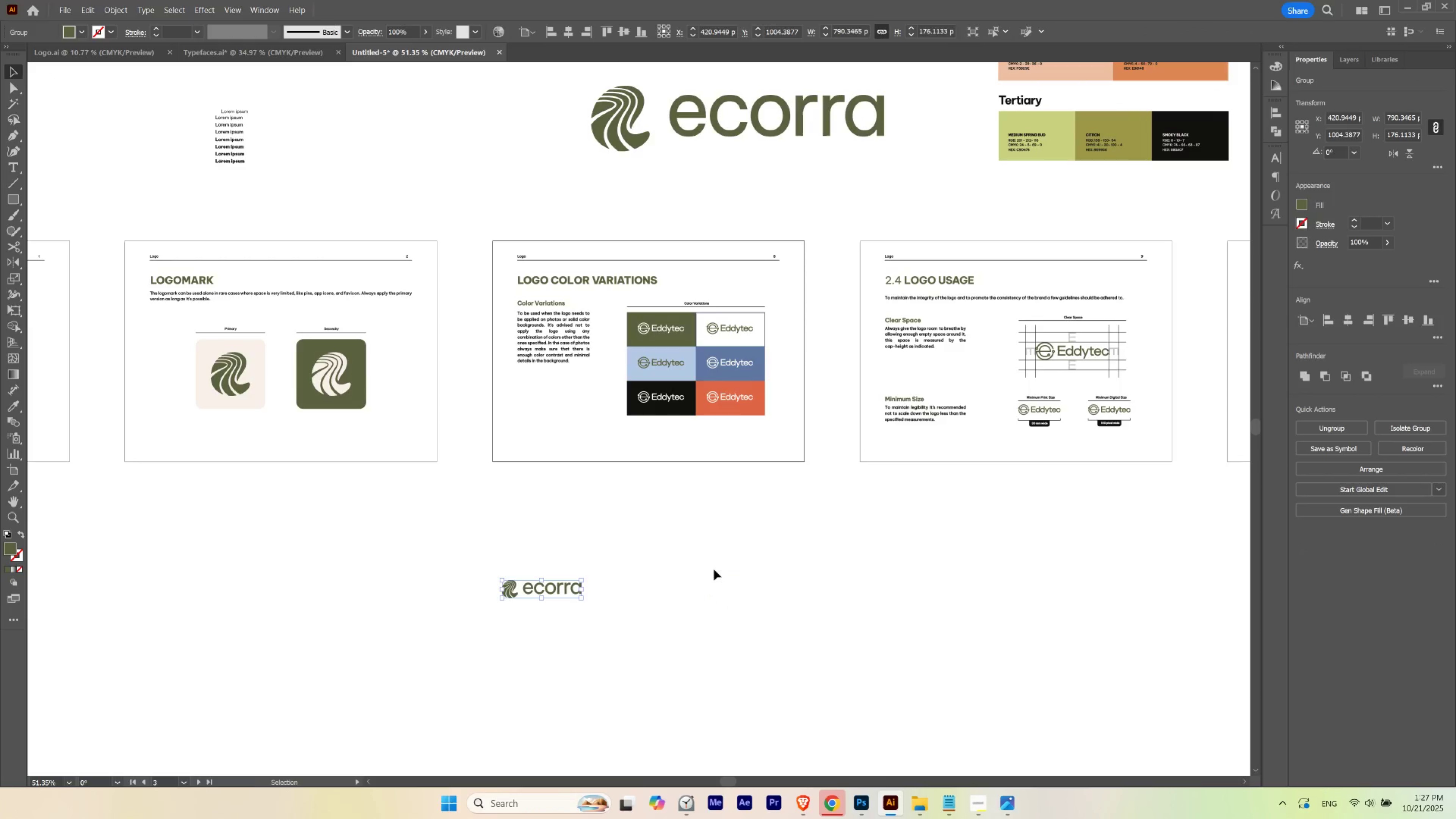 
hold_key(key=Space, duration=1.58)
 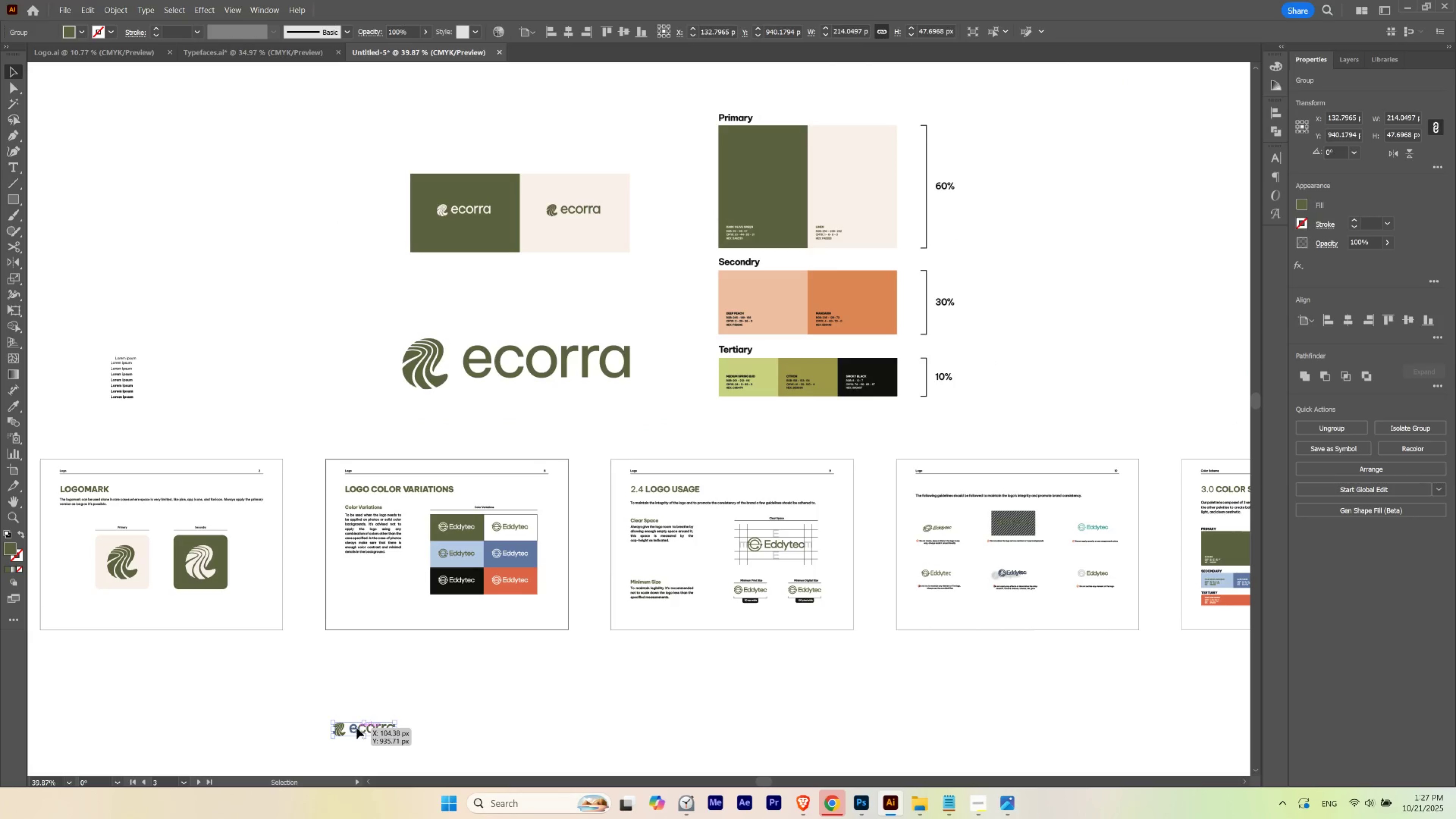 
key(Control+ControlLeft)
 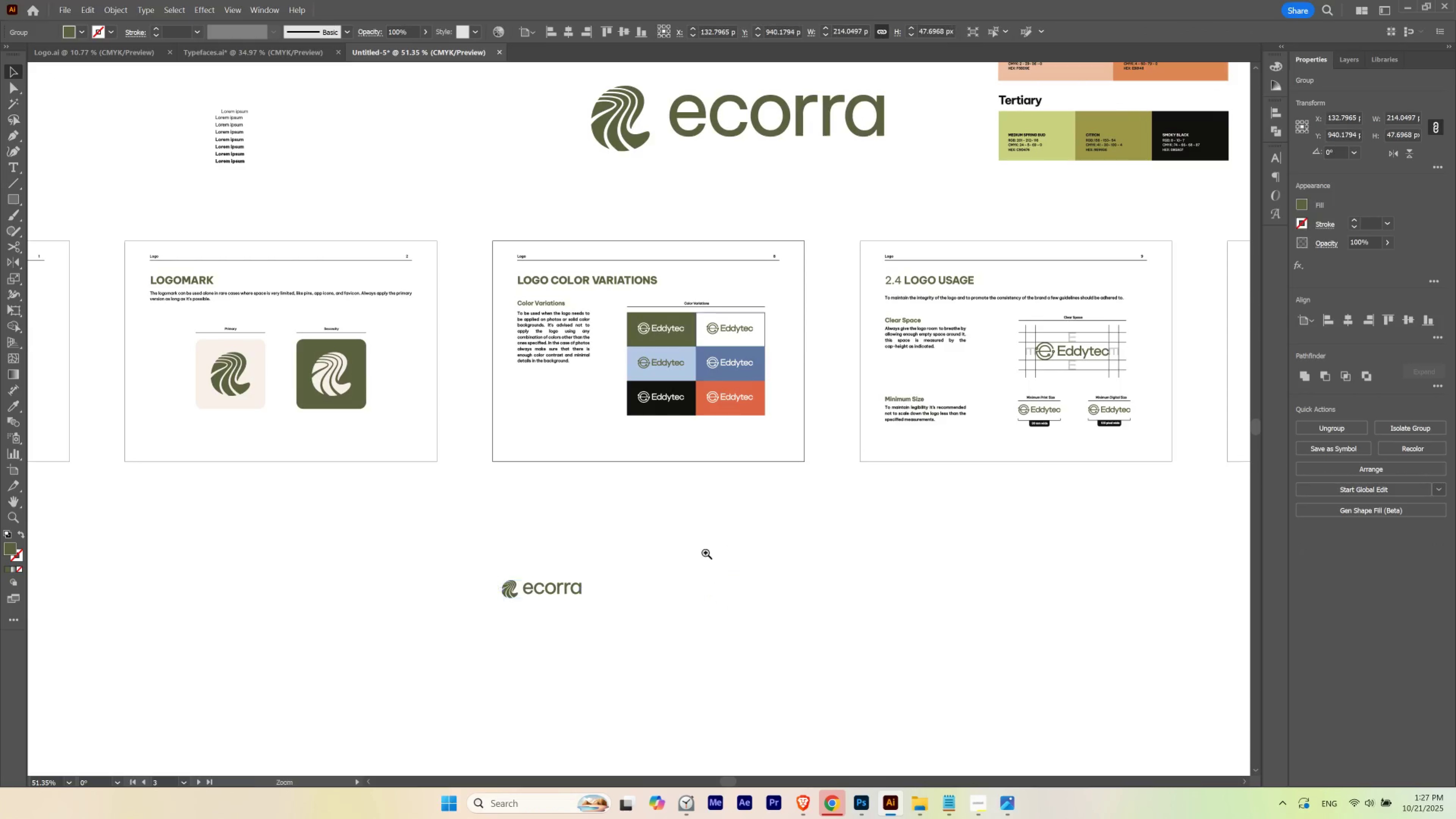 
left_click_drag(start_coordinate=[715, 549], to_coordinate=[687, 559])
 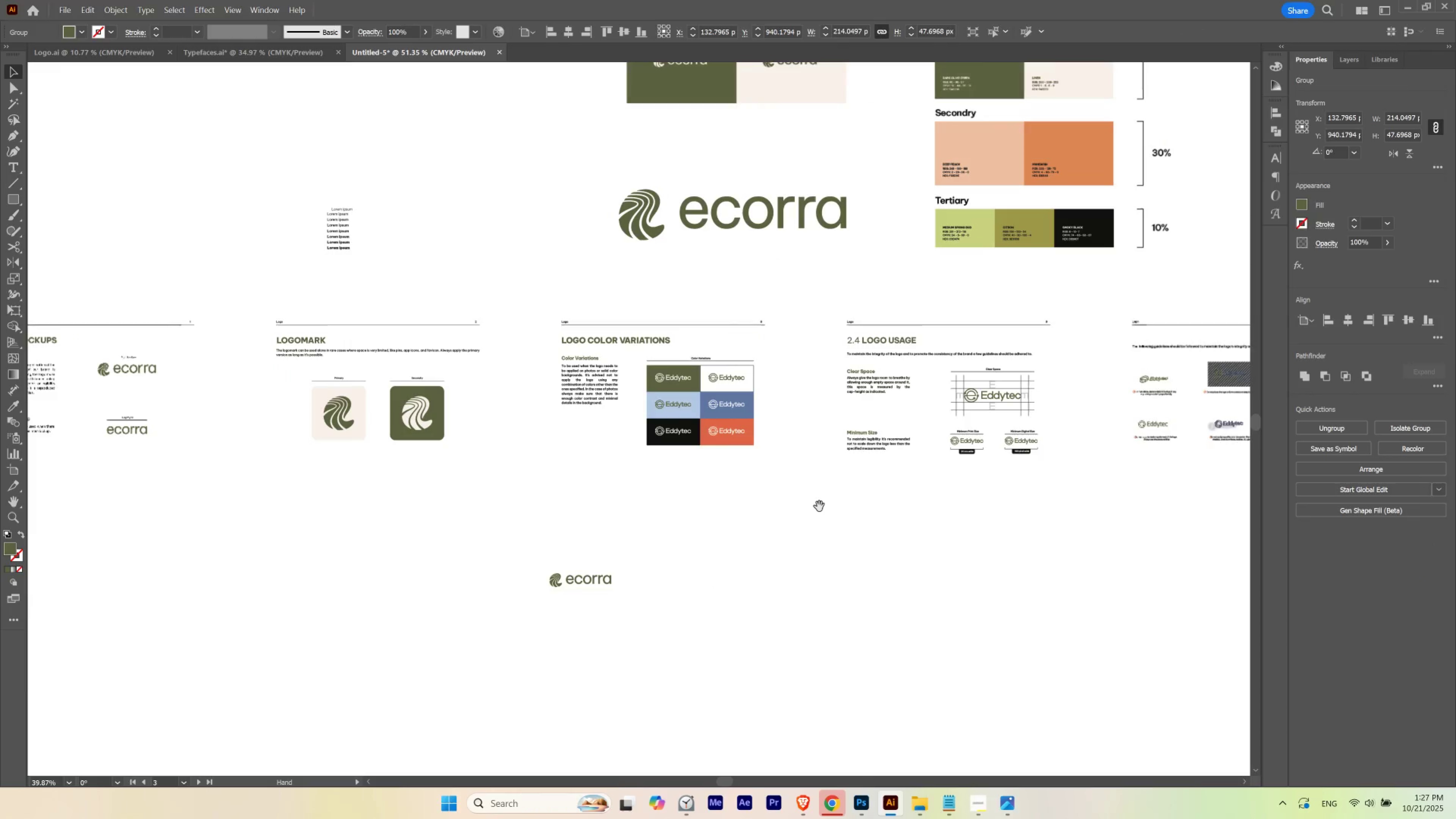 
left_click_drag(start_coordinate=[819, 506], to_coordinate=[603, 655])
 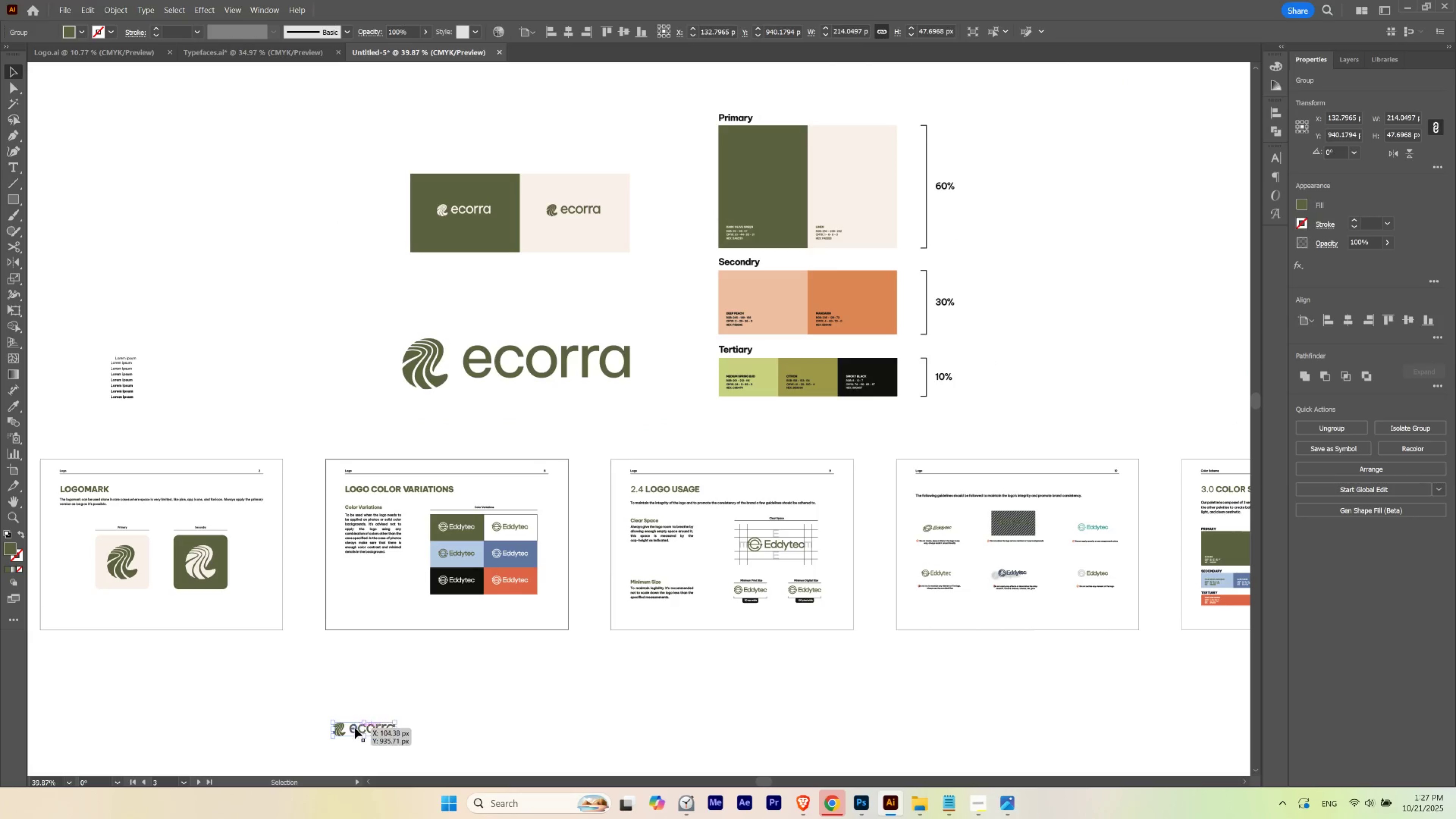 
left_click_drag(start_coordinate=[356, 728], to_coordinate=[1053, 189])
 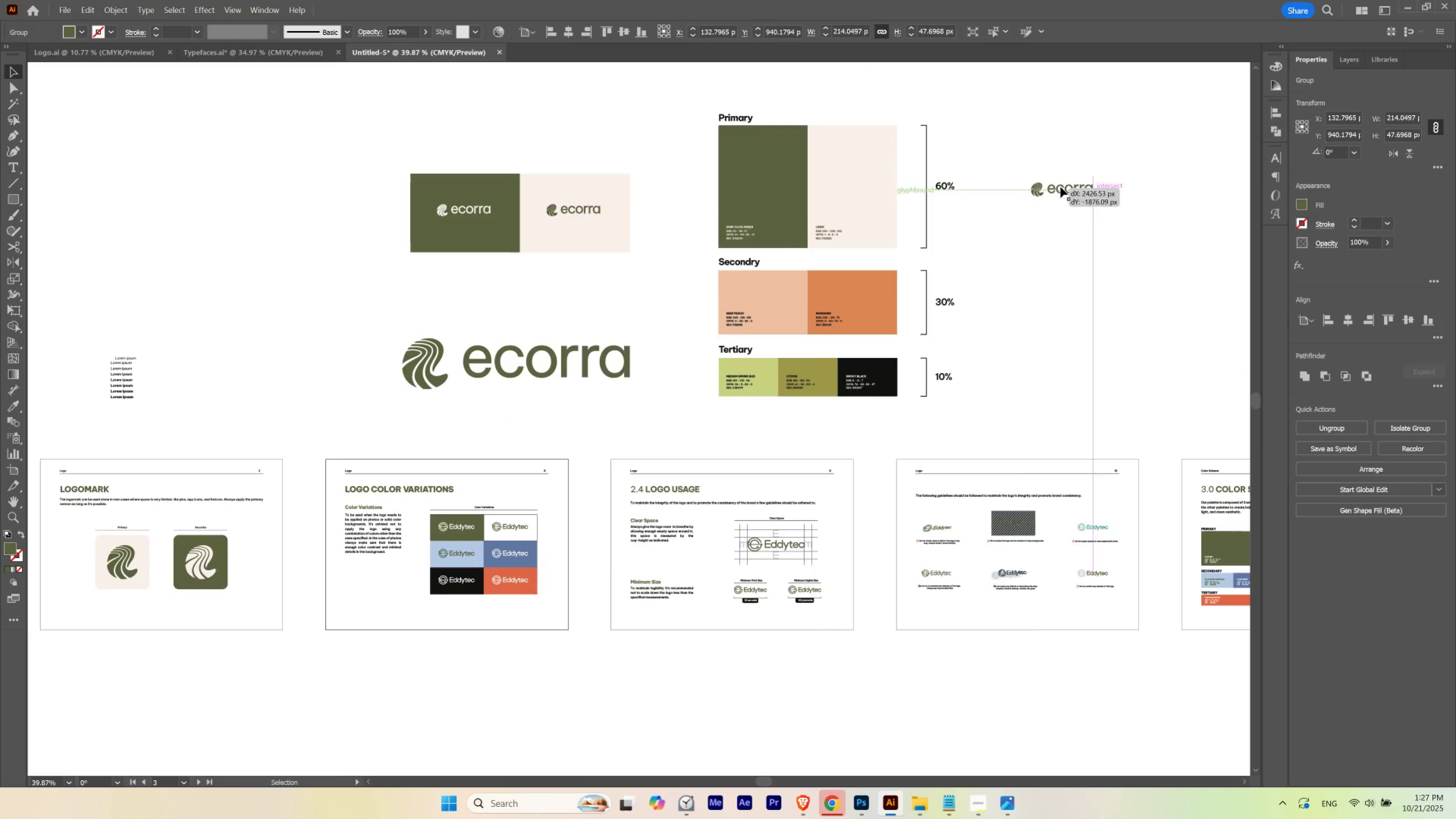 
hold_key(key=Space, duration=1.53)
 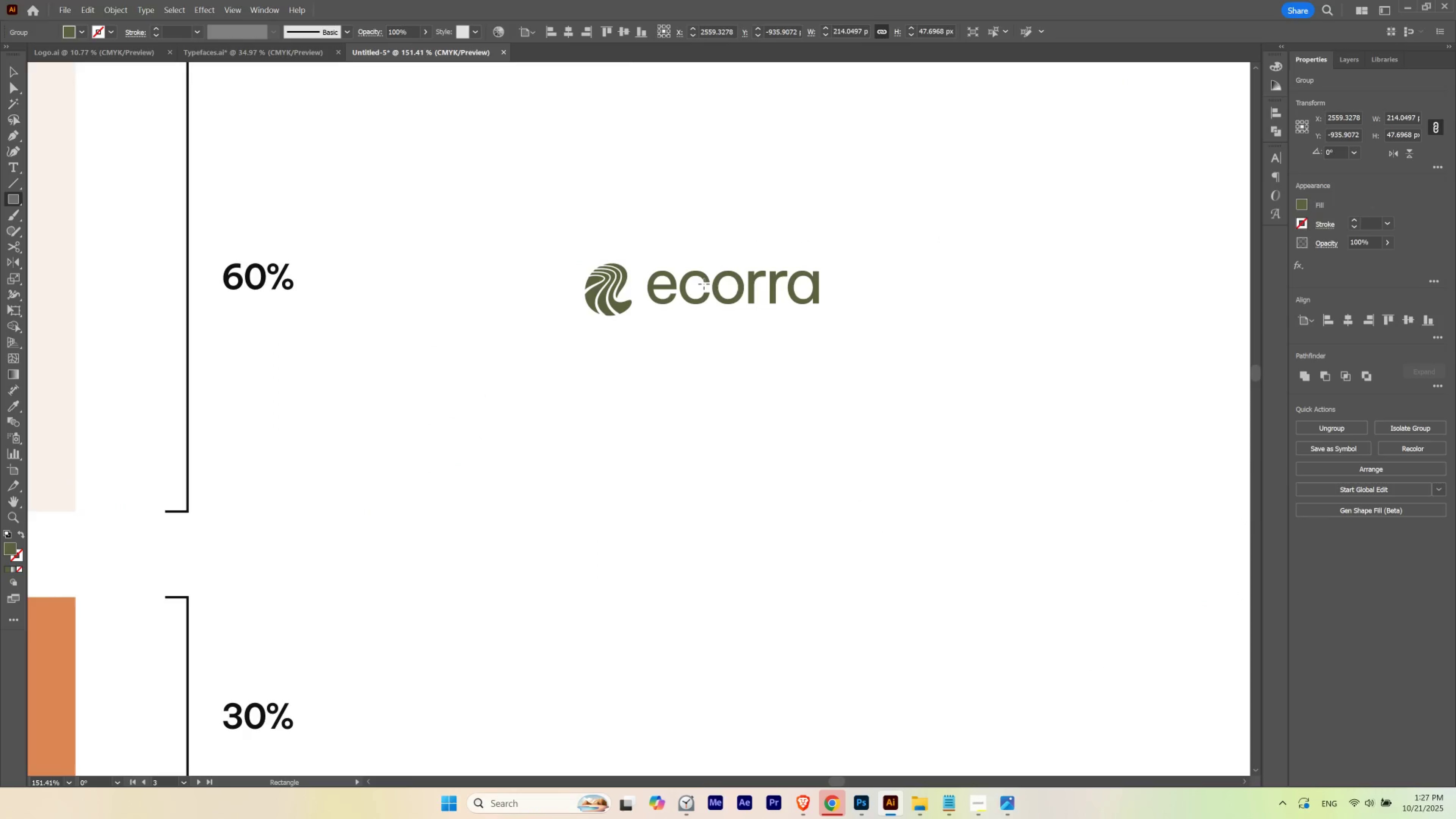 
left_click_drag(start_coordinate=[1097, 175], to_coordinate=[842, 217])
 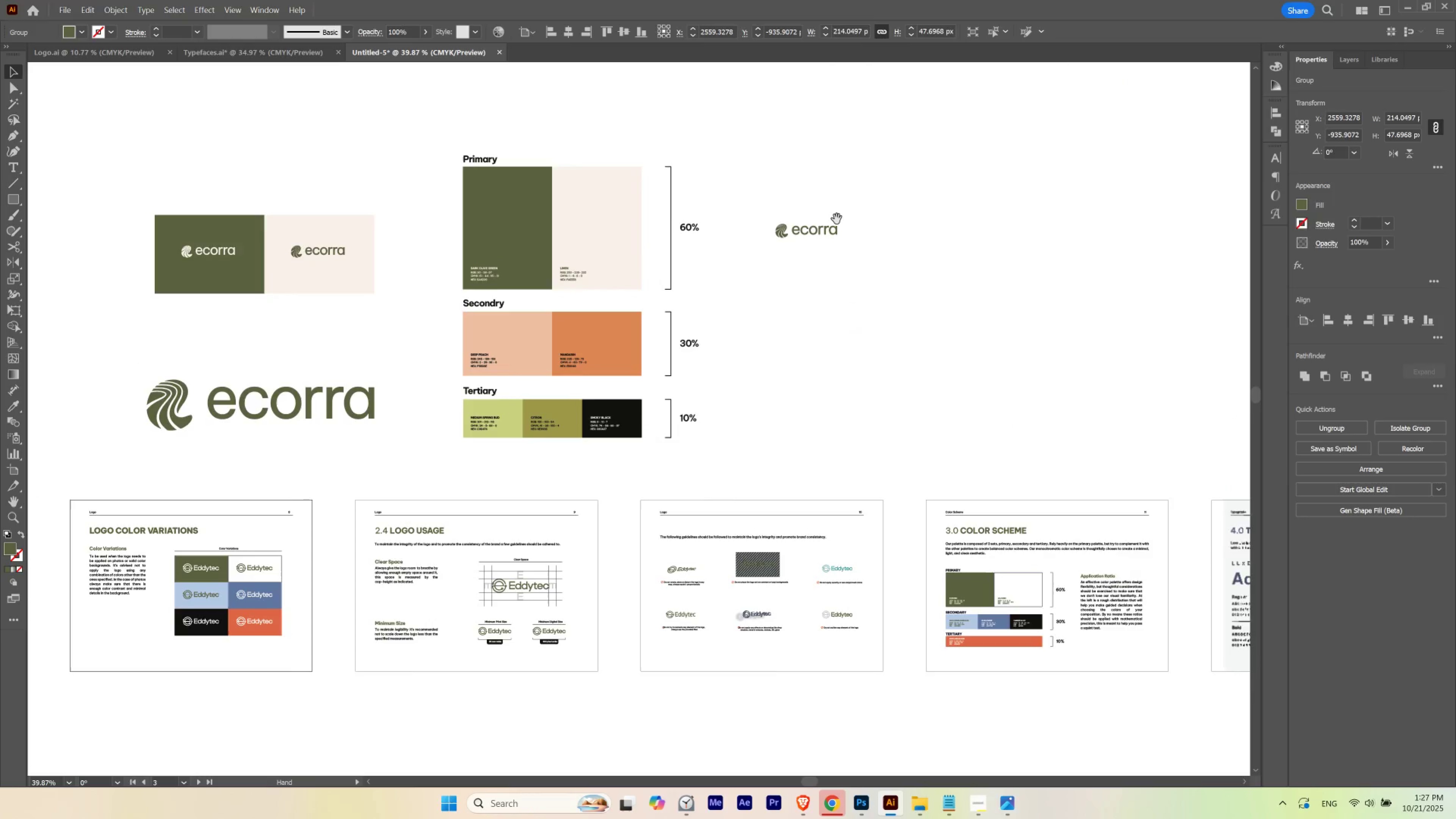 
hold_key(key=ControlLeft, duration=0.47)
left_click_drag(start_coordinate=[835, 219], to_coordinate=[981, 263])
 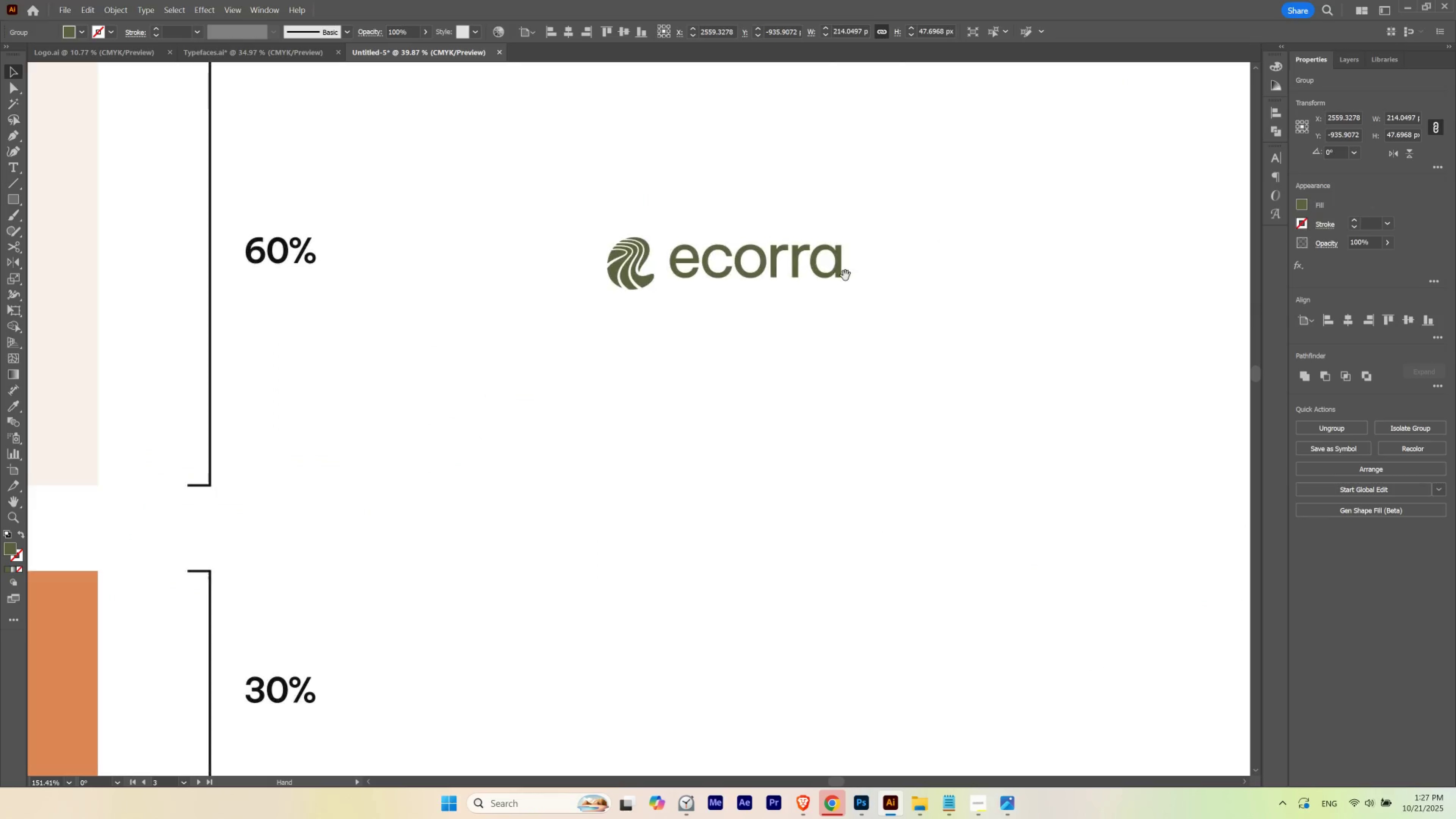 
left_click_drag(start_coordinate=[845, 275], to_coordinate=[822, 302])
 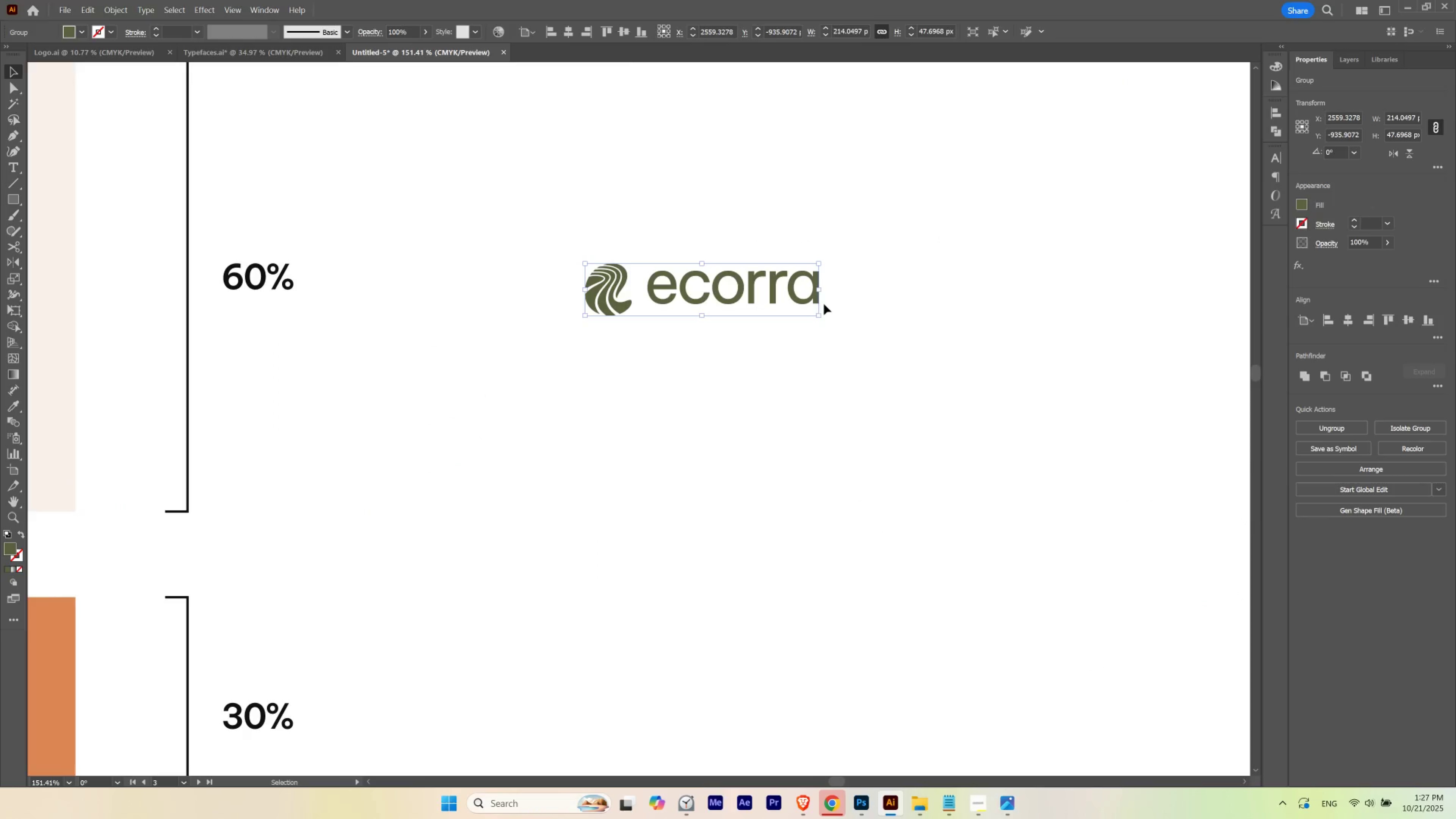 
key(M)
 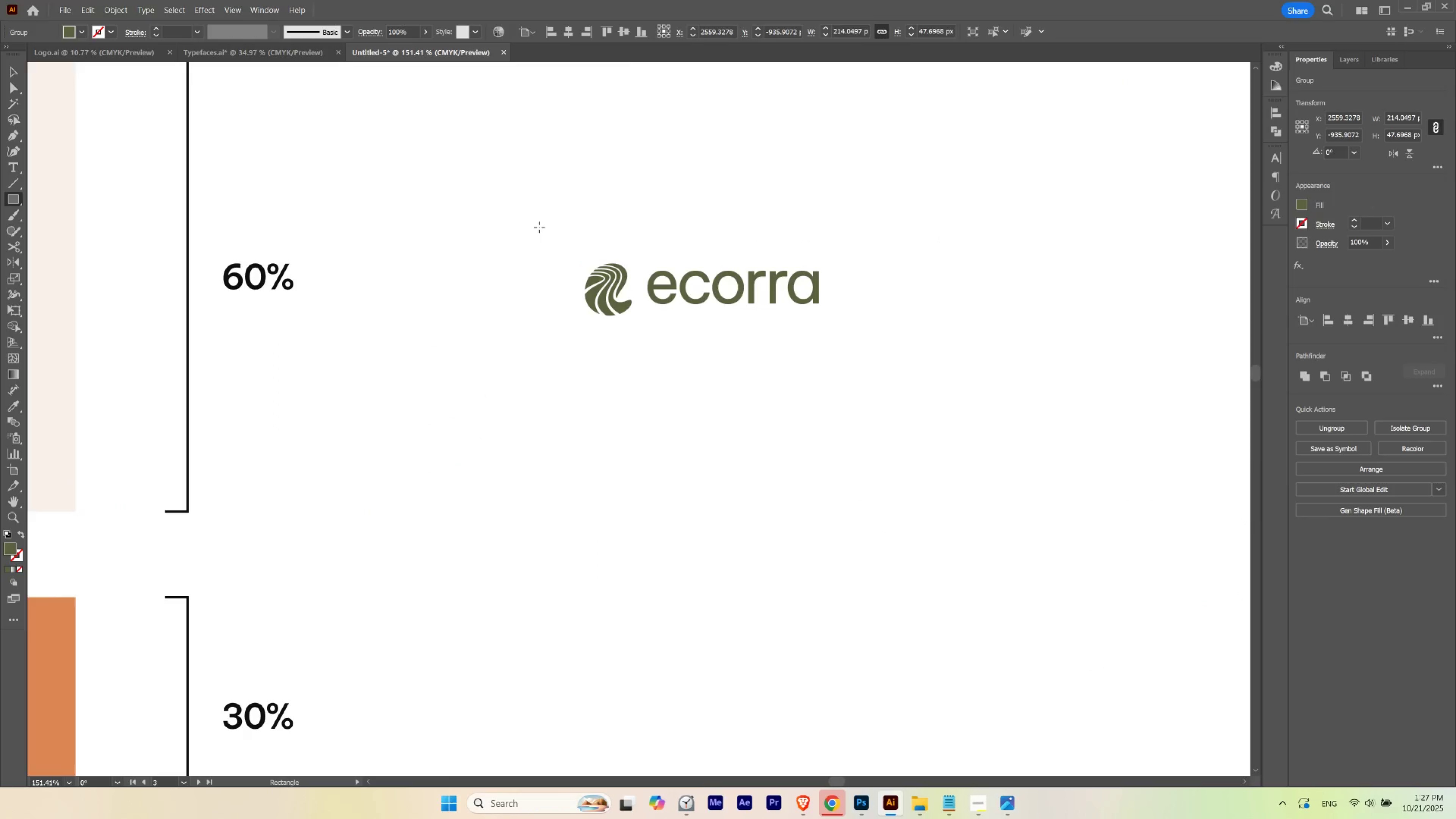 
left_click_drag(start_coordinate=[540, 224], to_coordinate=[879, 379])
 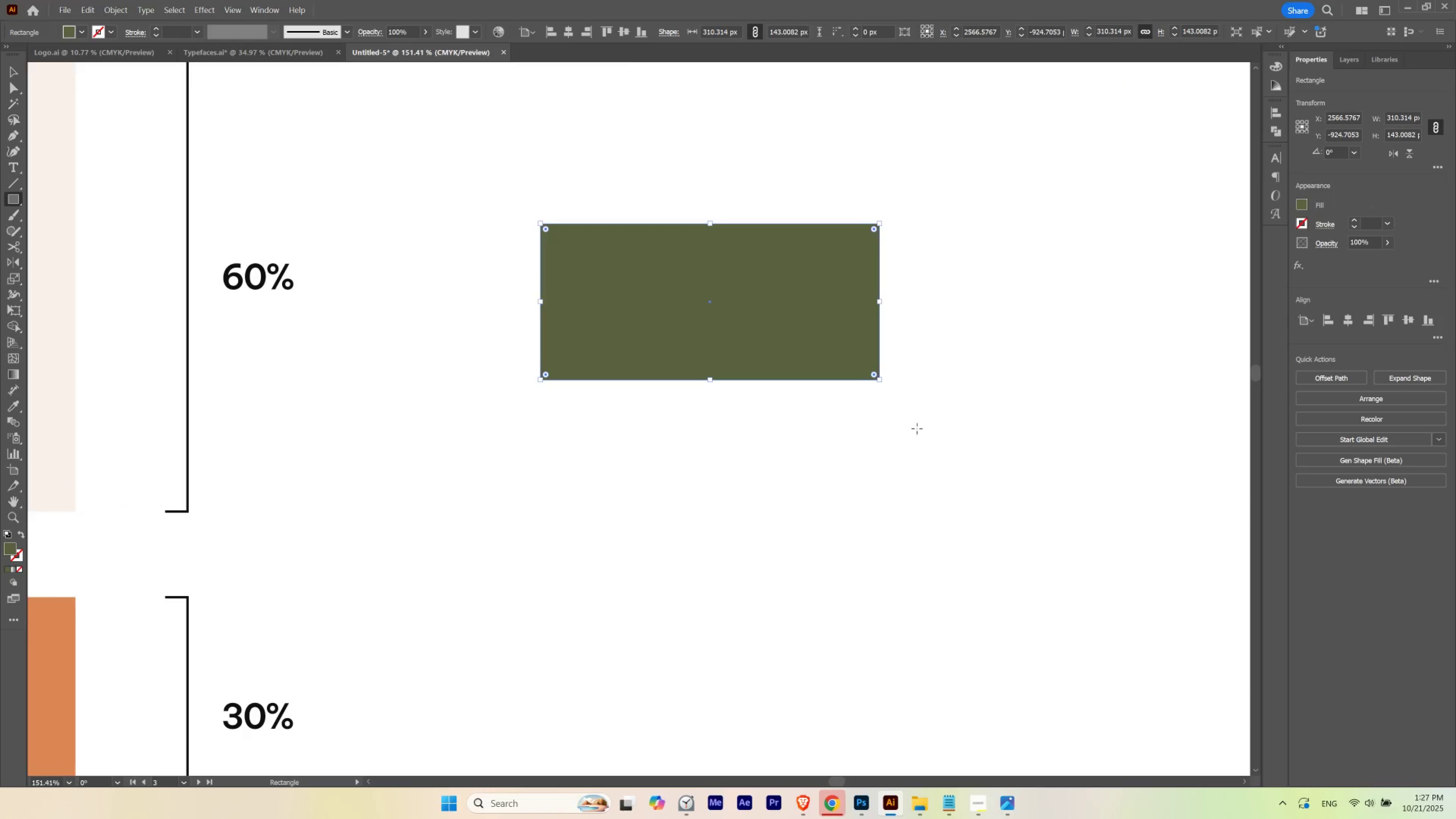 
hold_key(key=ControlLeft, duration=0.39)
 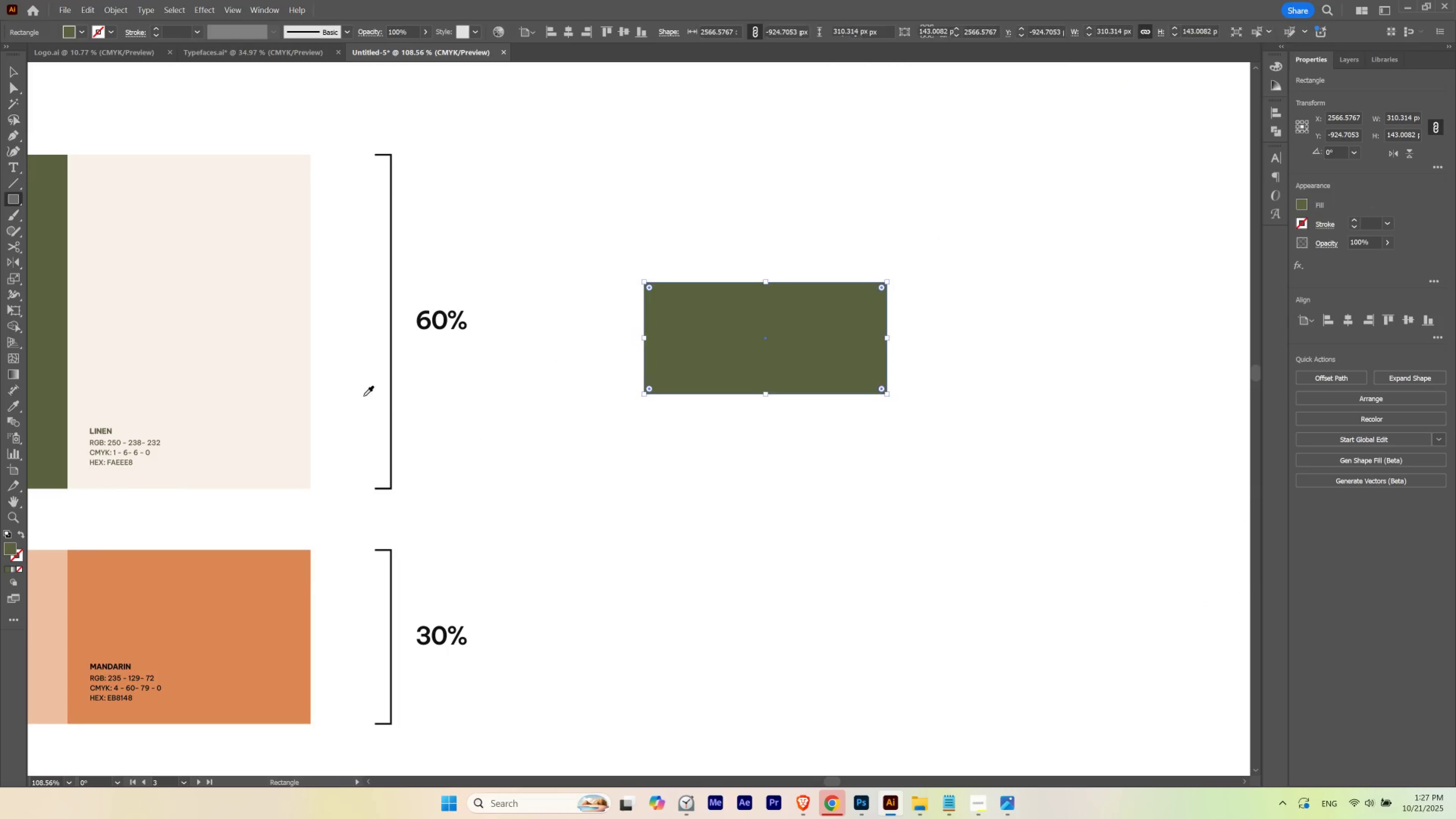 
hold_key(key=Space, duration=0.51)
 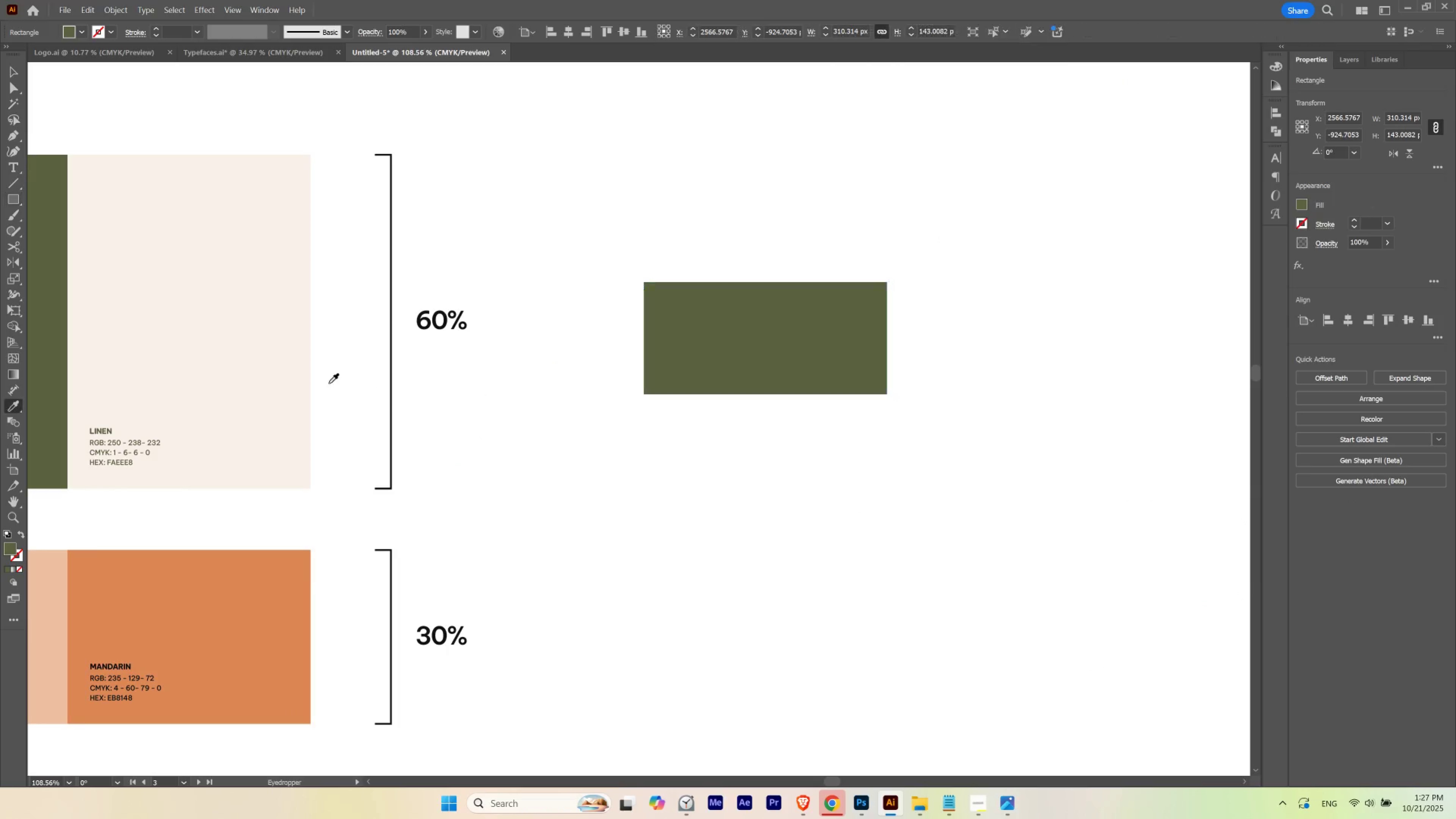 
left_click_drag(start_coordinate=[906, 430], to_coordinate=[870, 442])
 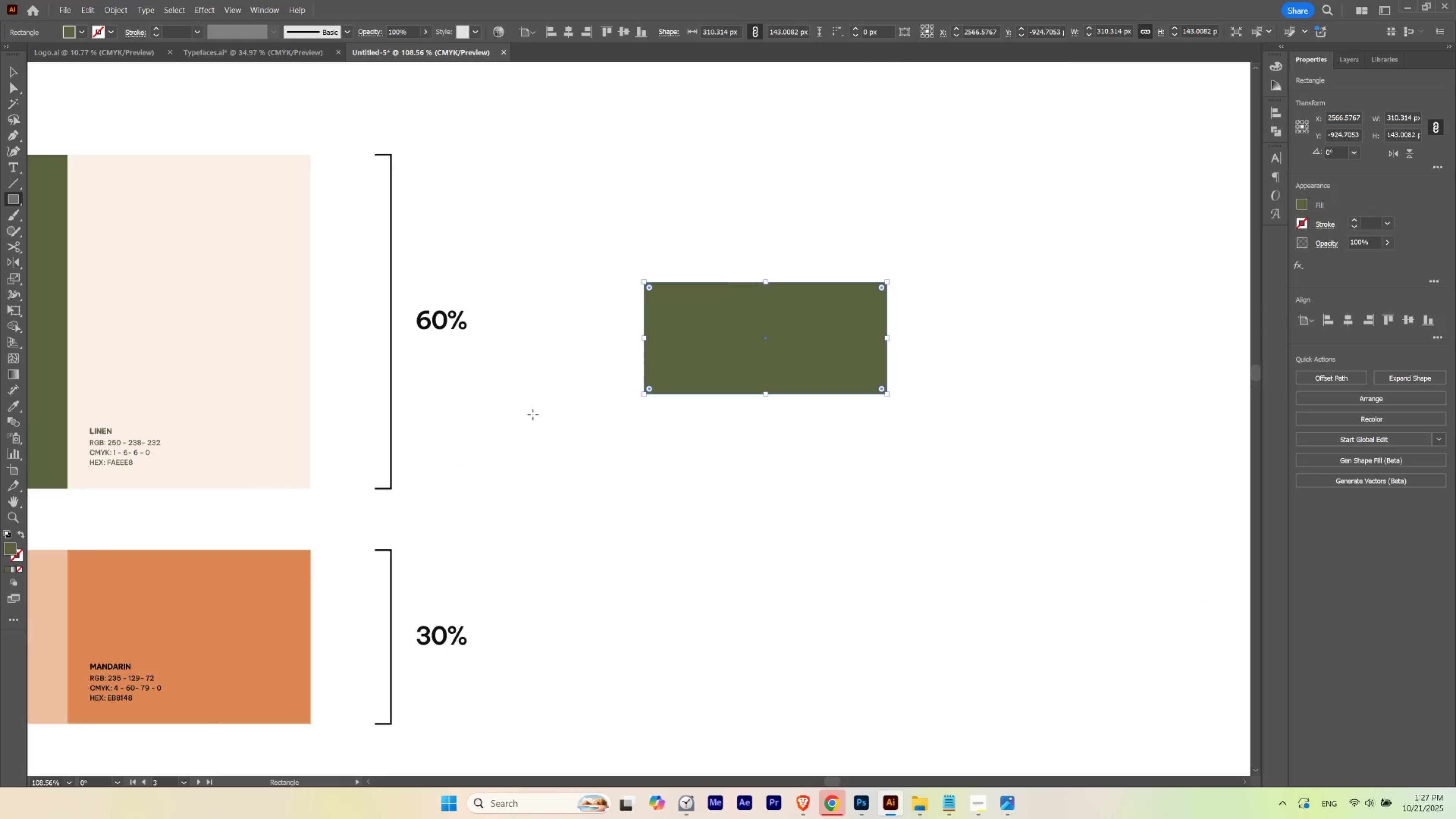 
key(I)
 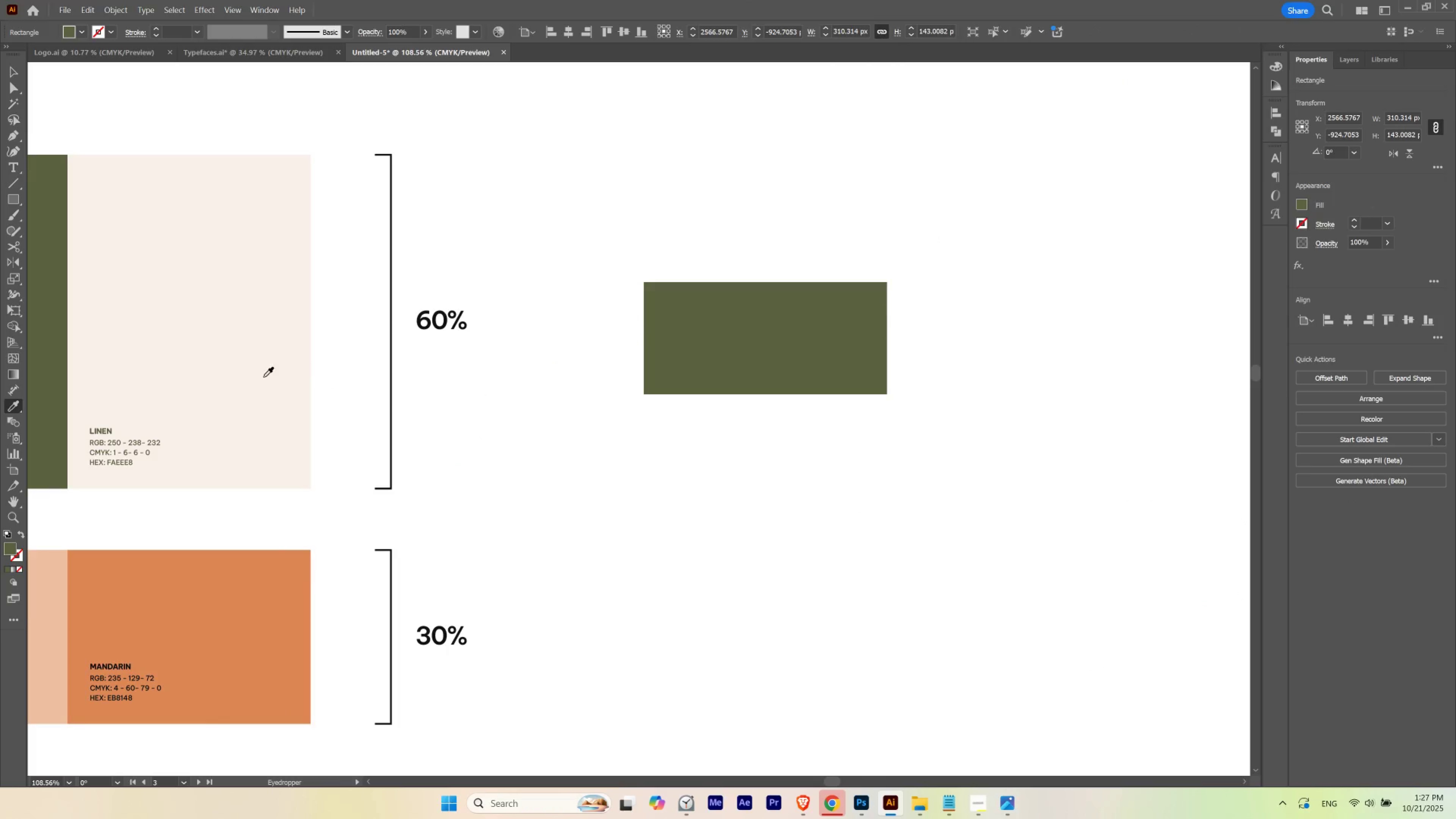 
left_click([263, 377])
 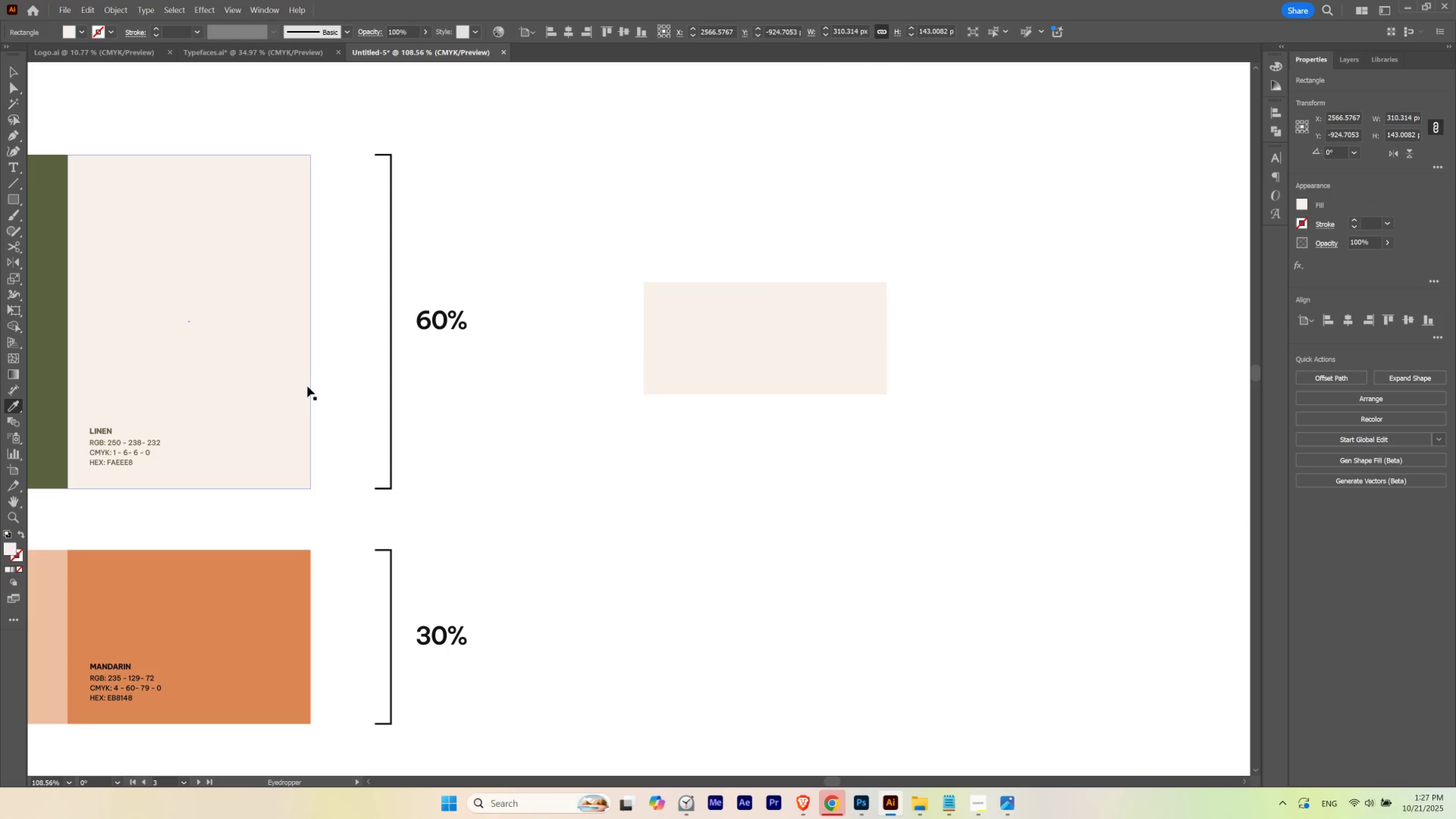 
key(Control+Shift+BracketLeft)
 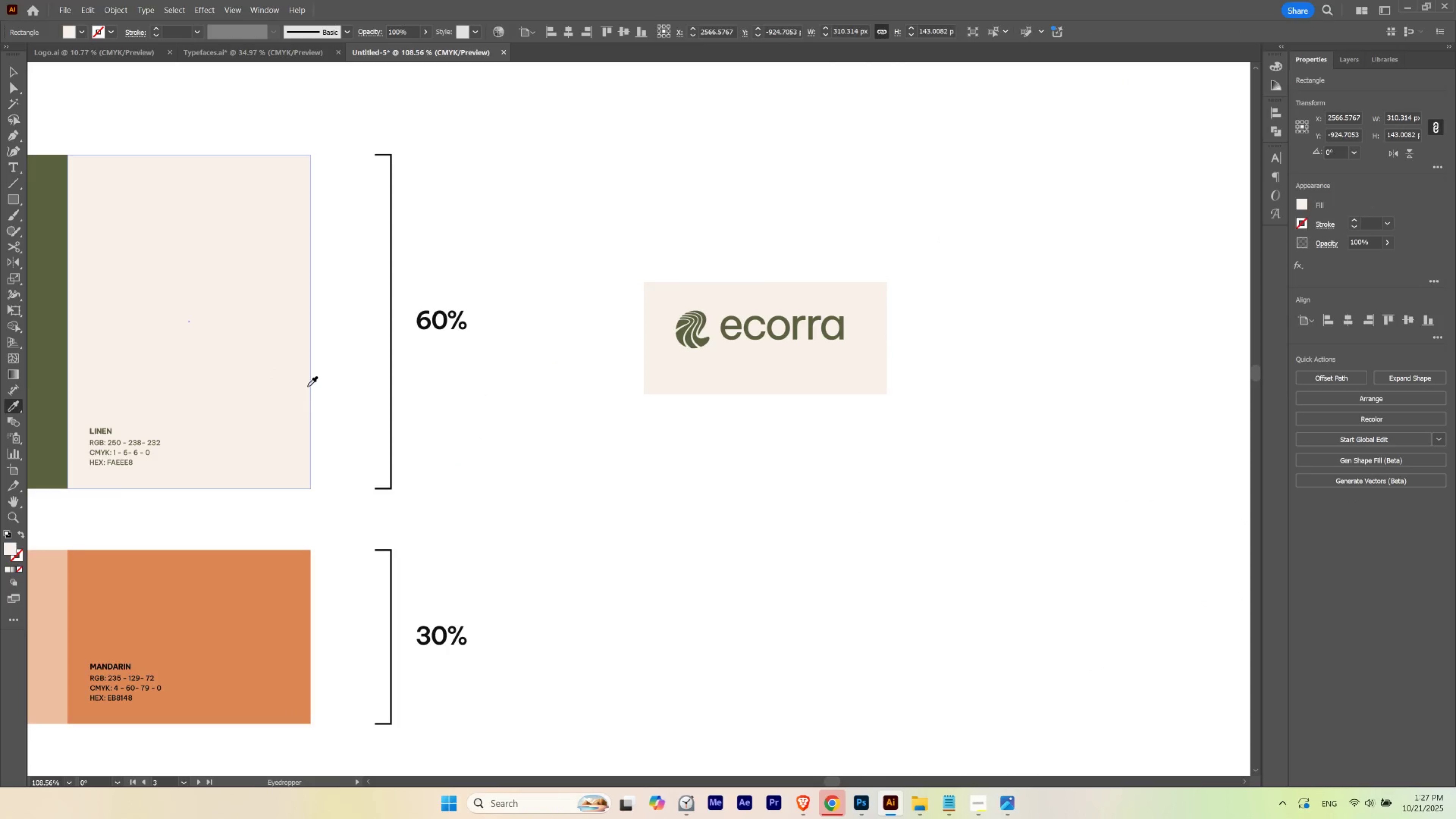 
key(V)
 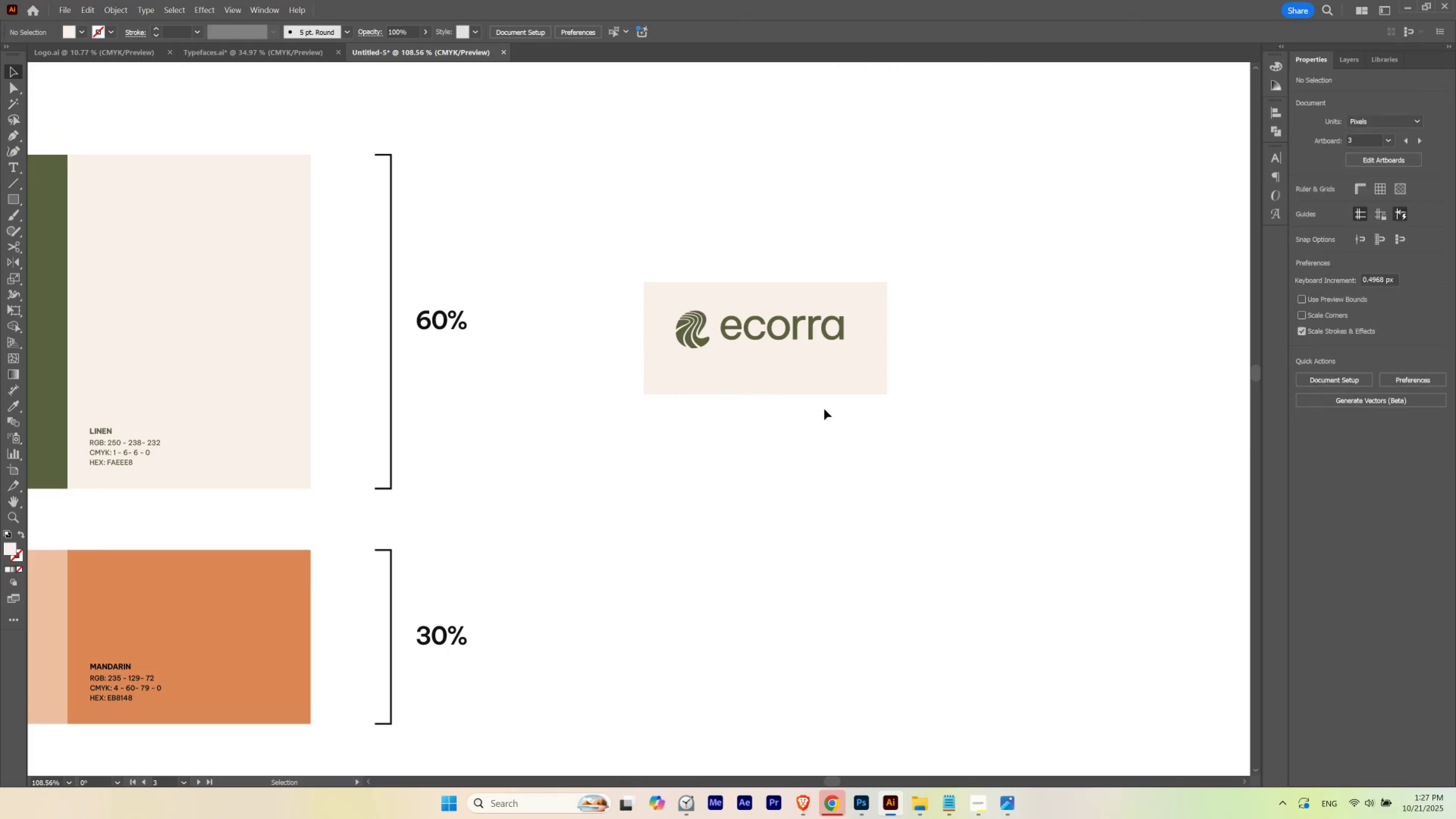 
left_click_drag(start_coordinate=[807, 376], to_coordinate=[803, 370])
 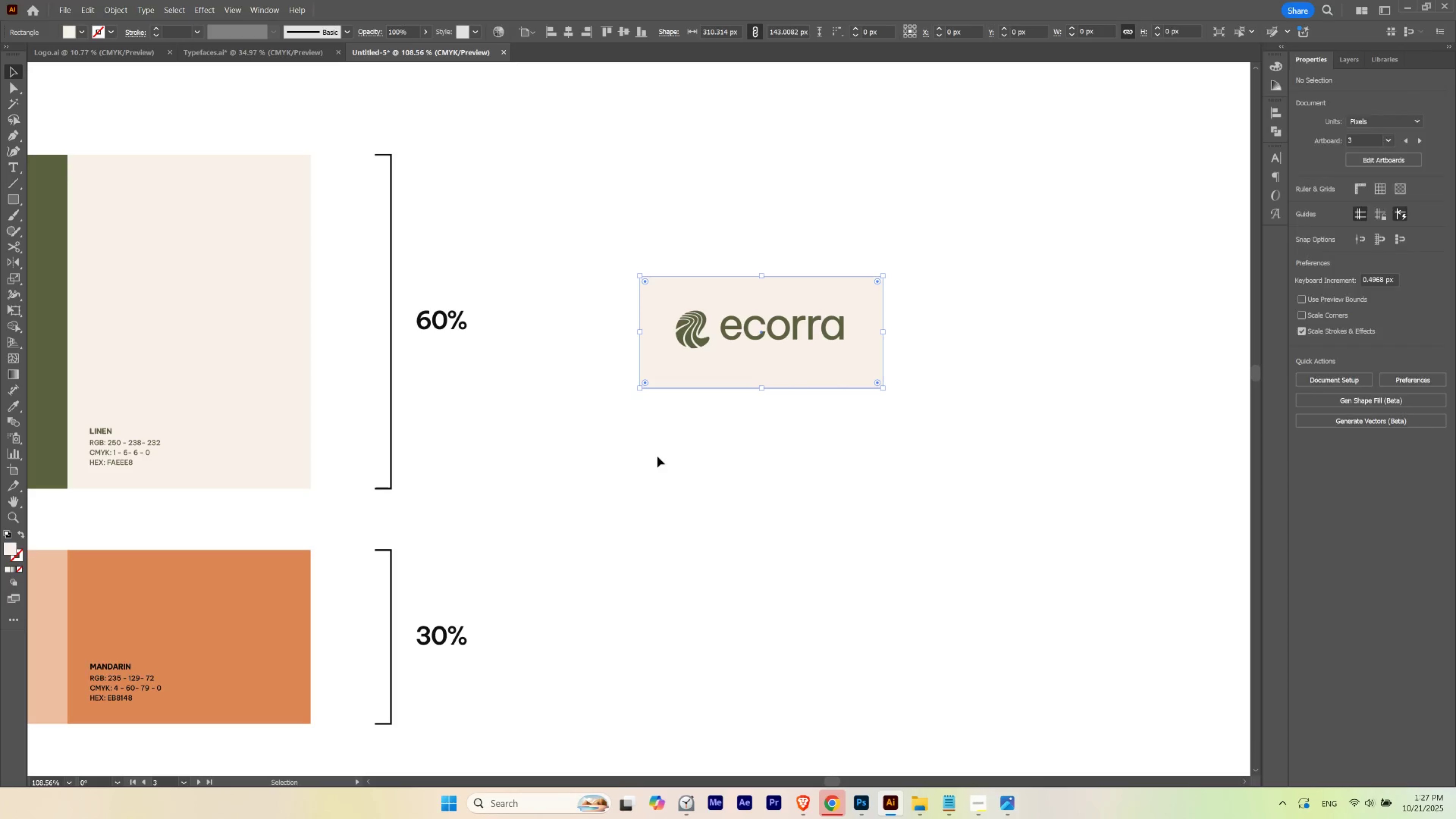 
left_click_drag(start_coordinate=[657, 456], to_coordinate=[869, 277])
 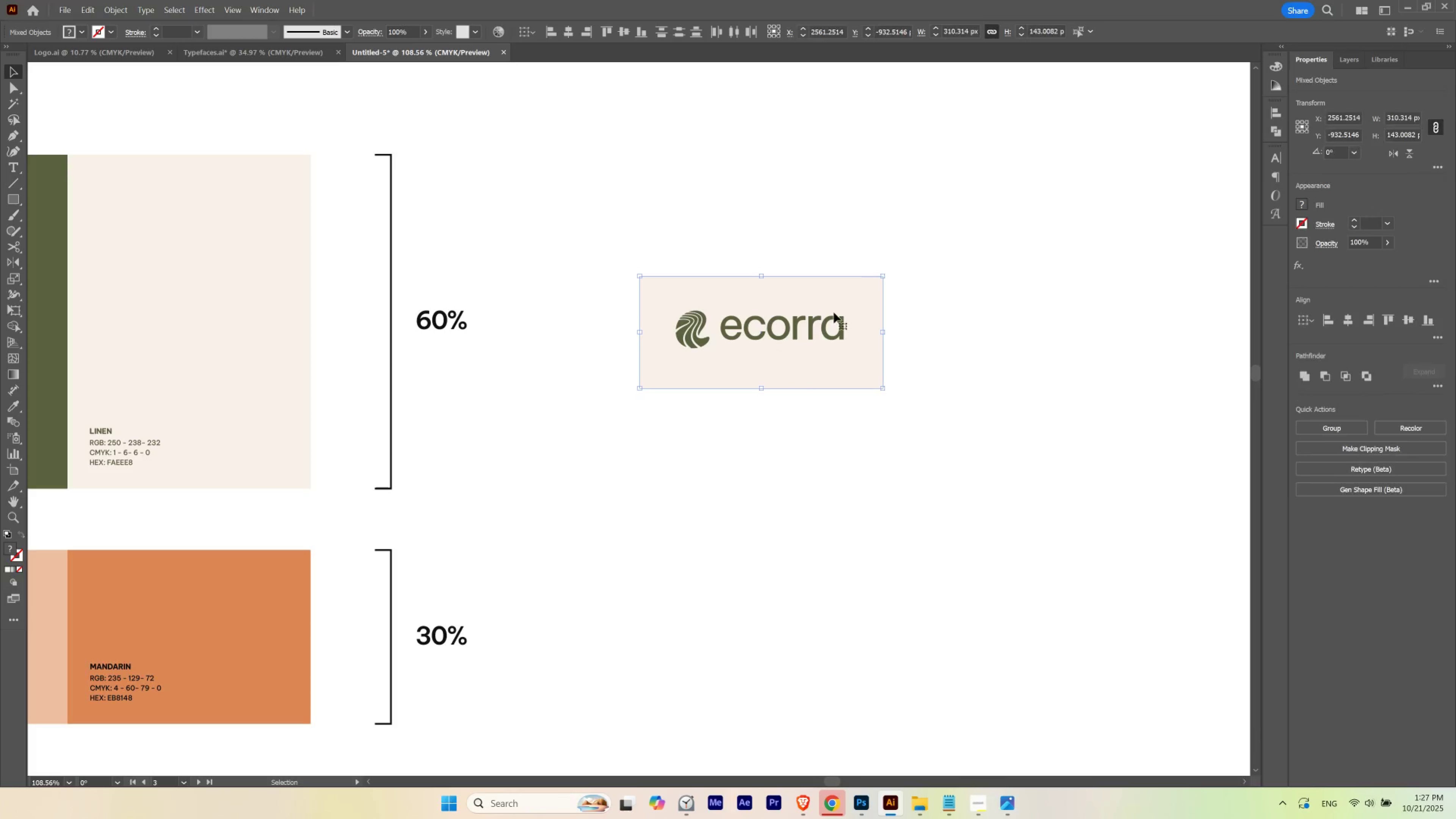 
hold_key(key=Space, duration=0.38)
 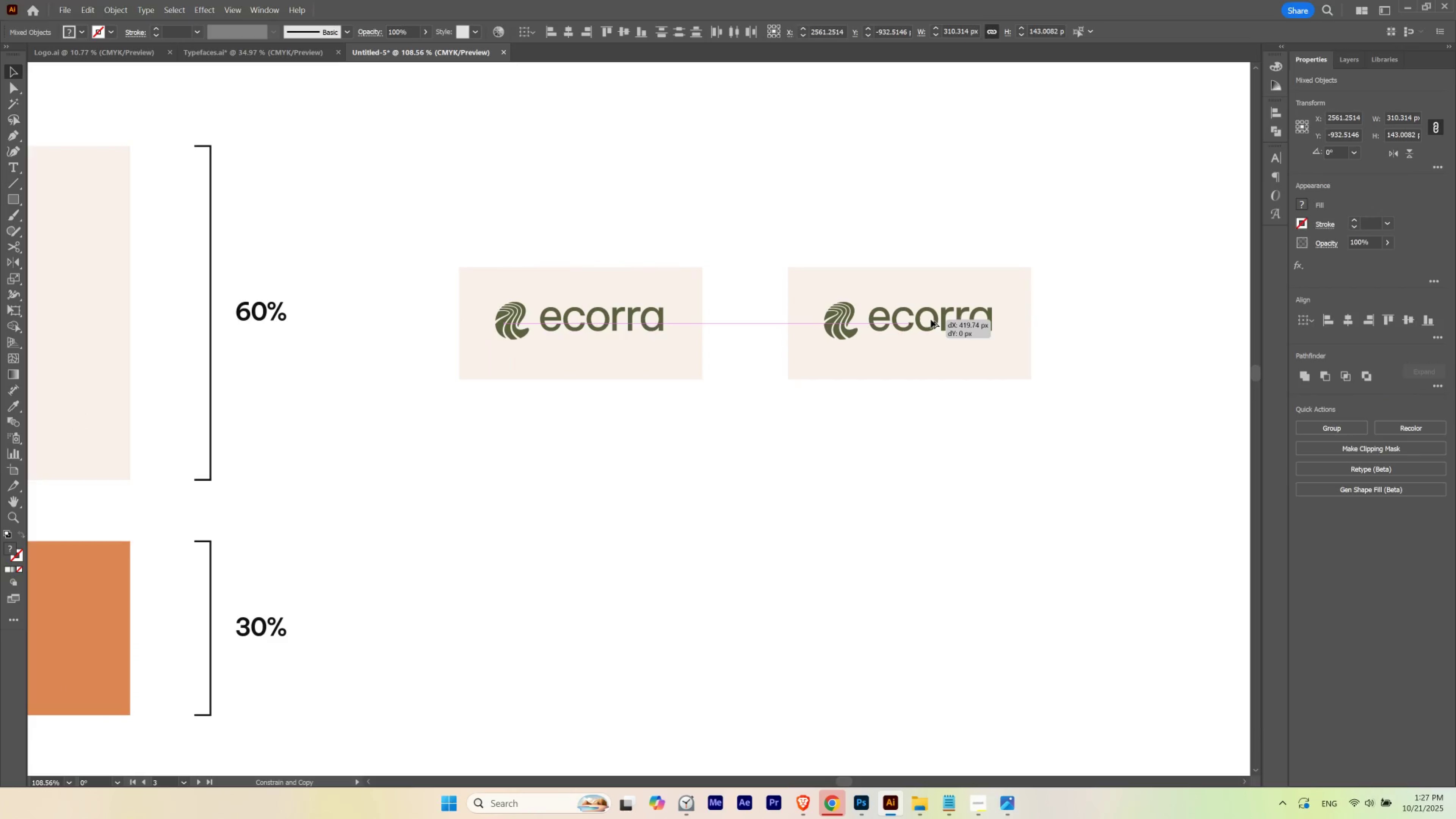 
left_click_drag(start_coordinate=[830, 312], to_coordinate=[650, 303])
 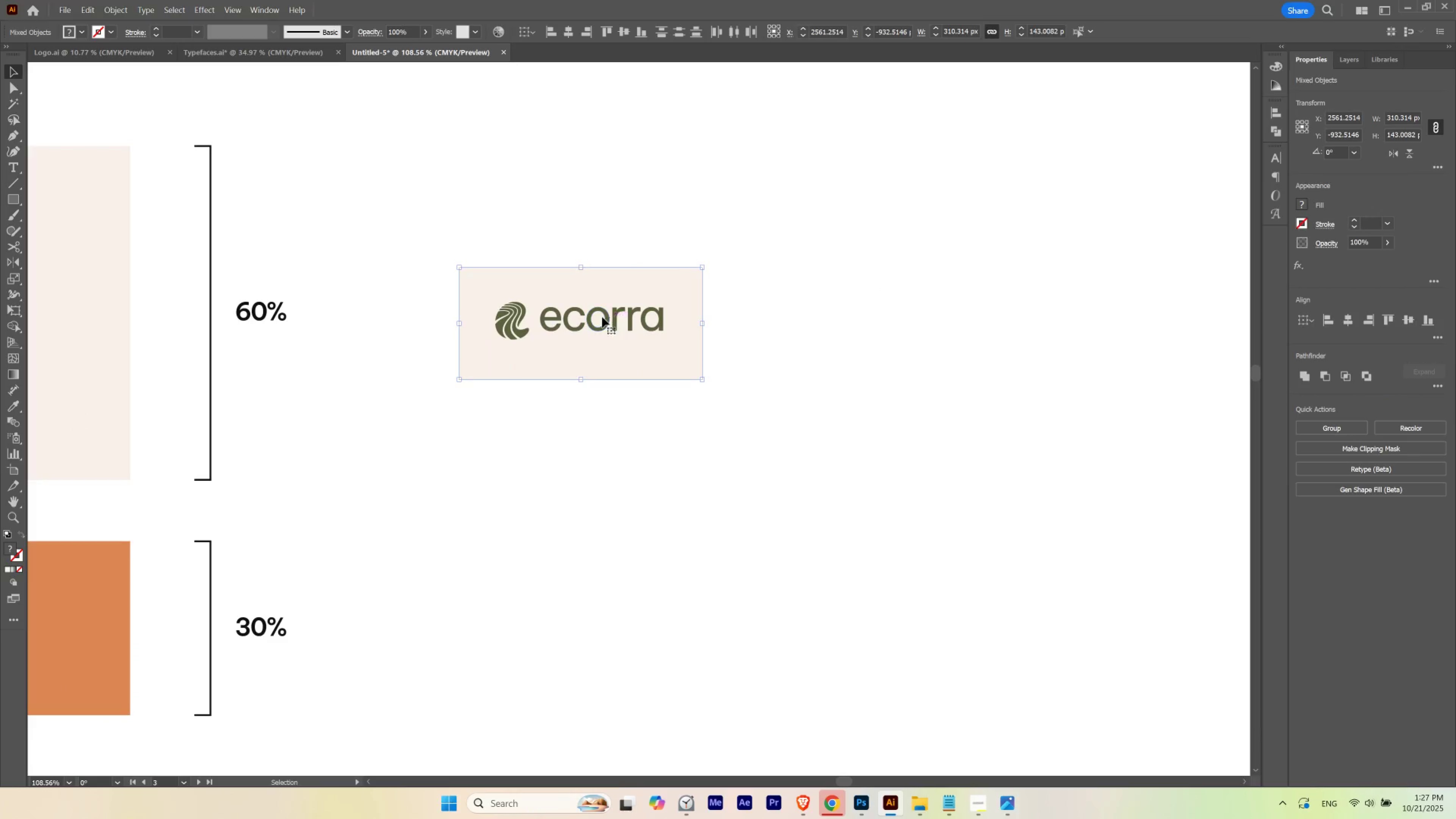 
hold_key(key=AltLeft, duration=0.67)
left_click_drag(start_coordinate=[602, 317], to_coordinate=[931, 319])
 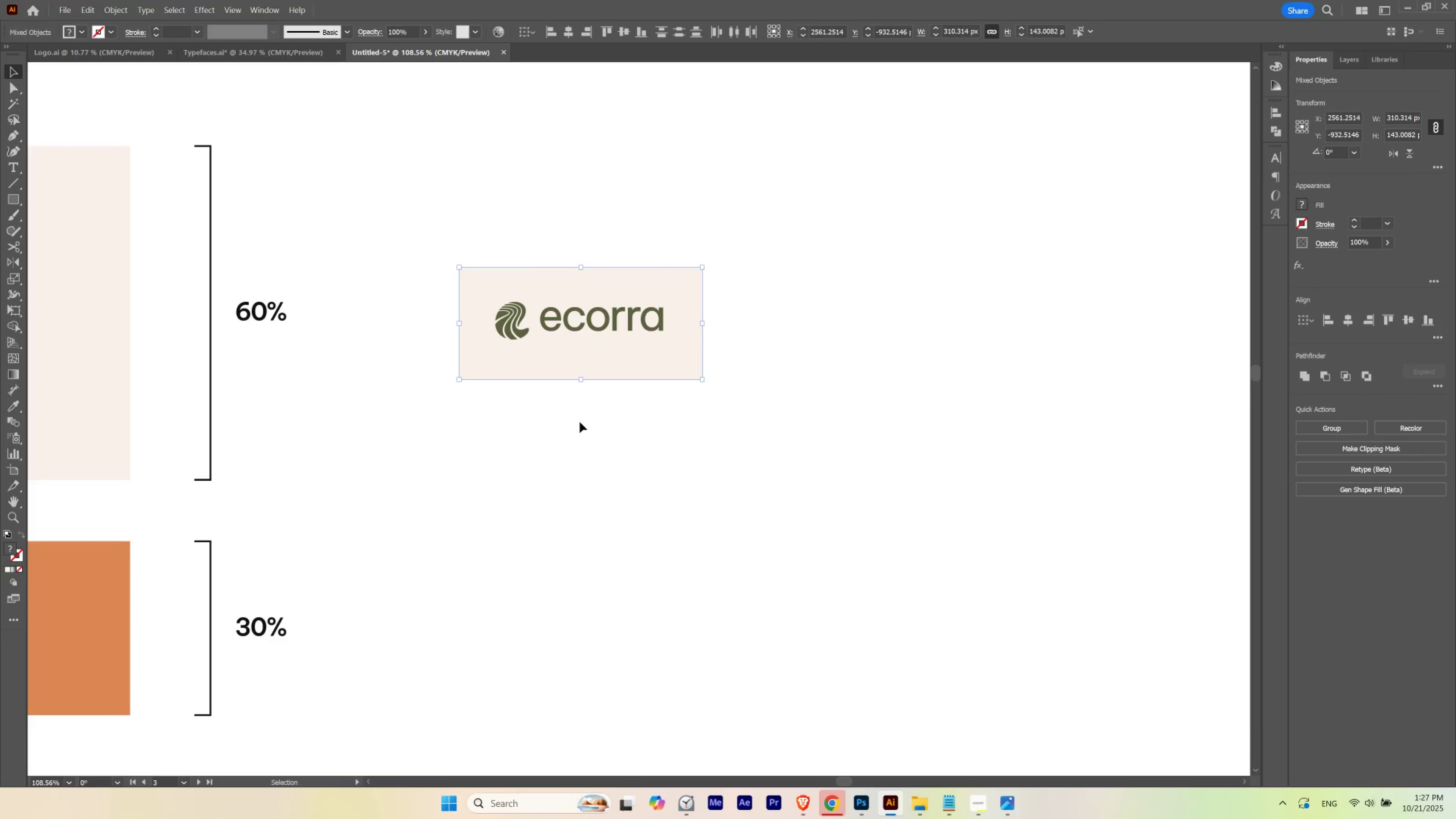 
hold_key(key=ShiftLeft, duration=0.5)
 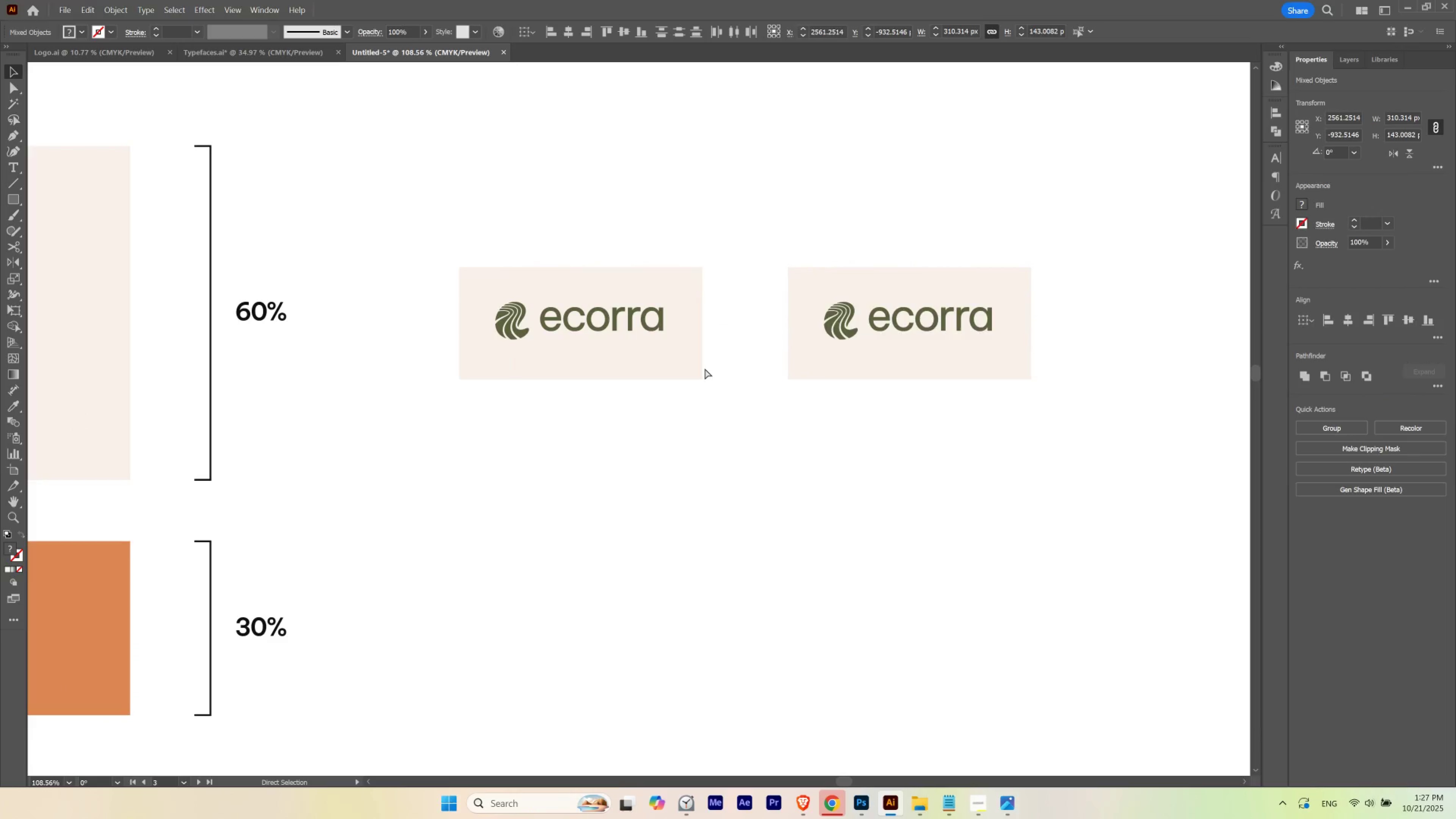 
key(Control+Z)
 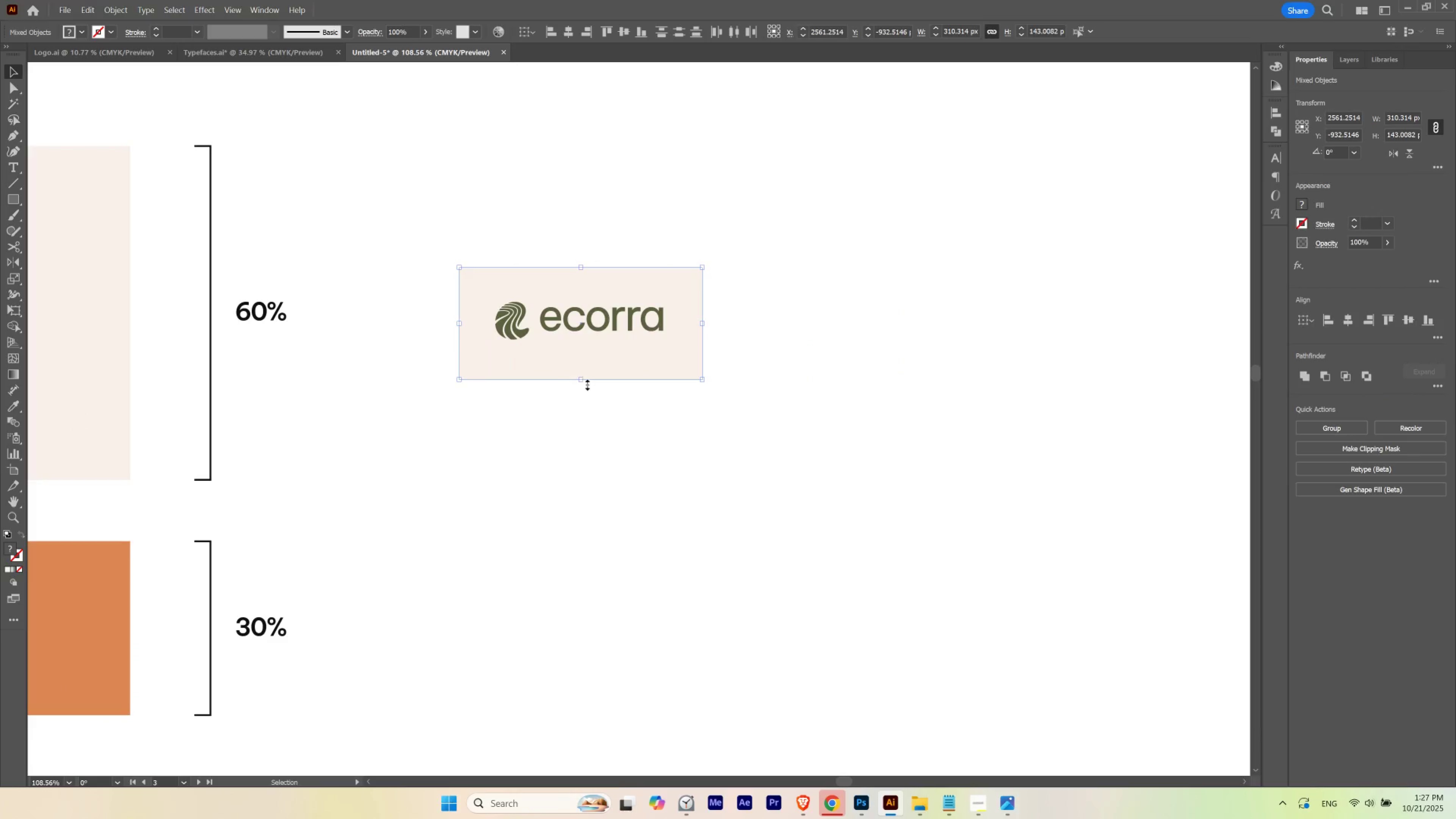 
left_click([609, 438])
 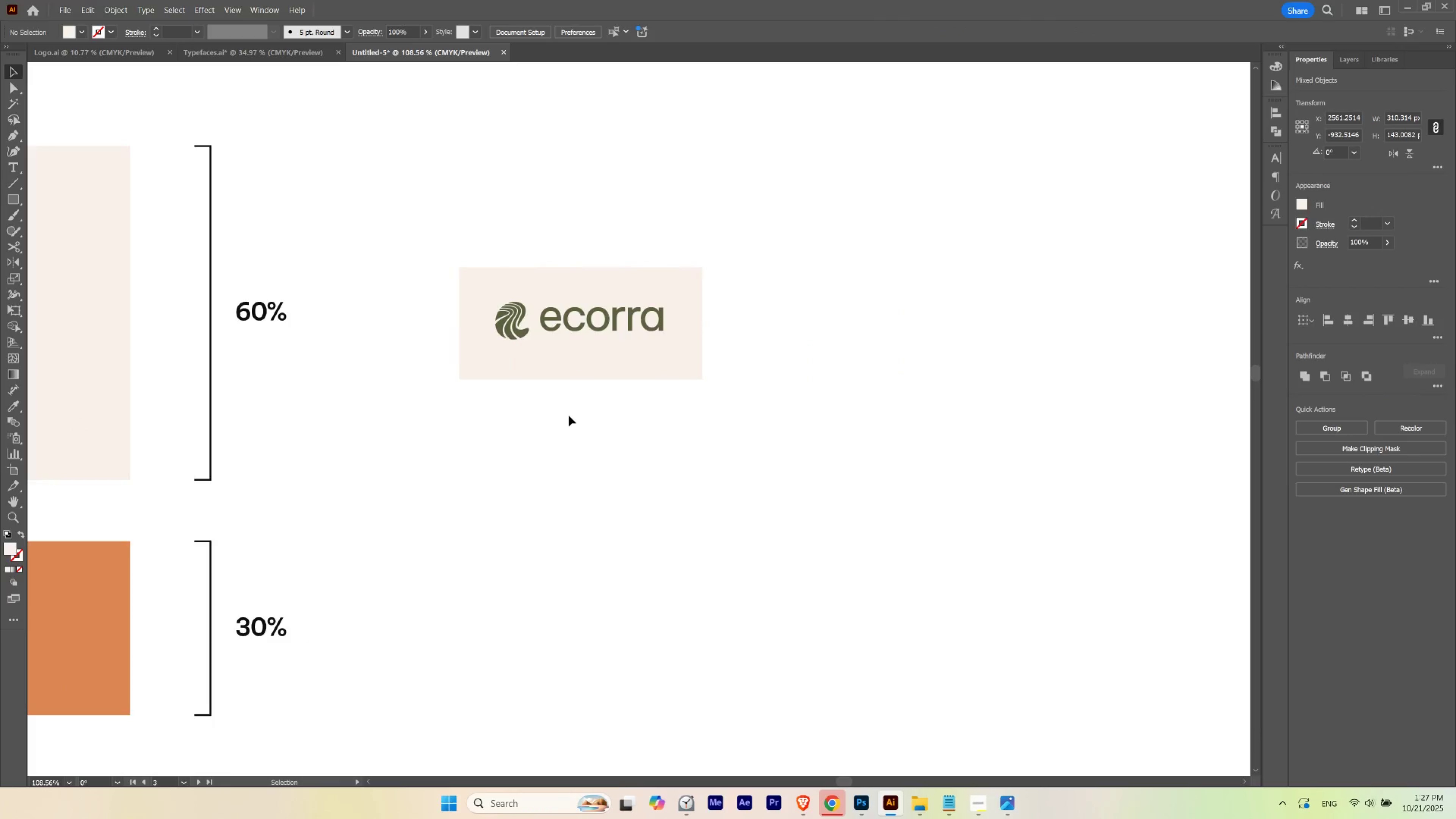 
hold_key(key=Space, duration=0.49)
 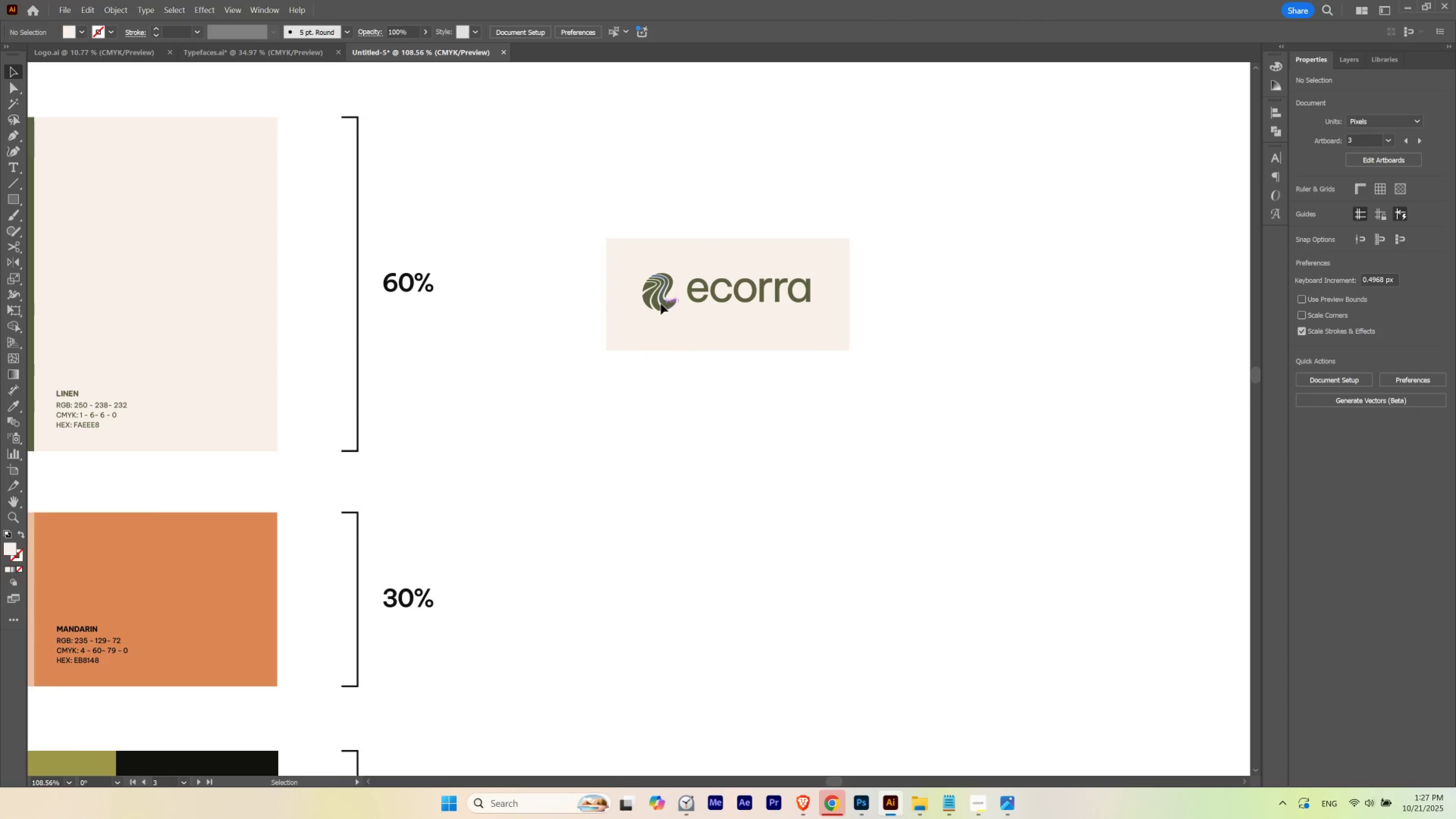 
left_click_drag(start_coordinate=[569, 411], to_coordinate=[716, 382])
 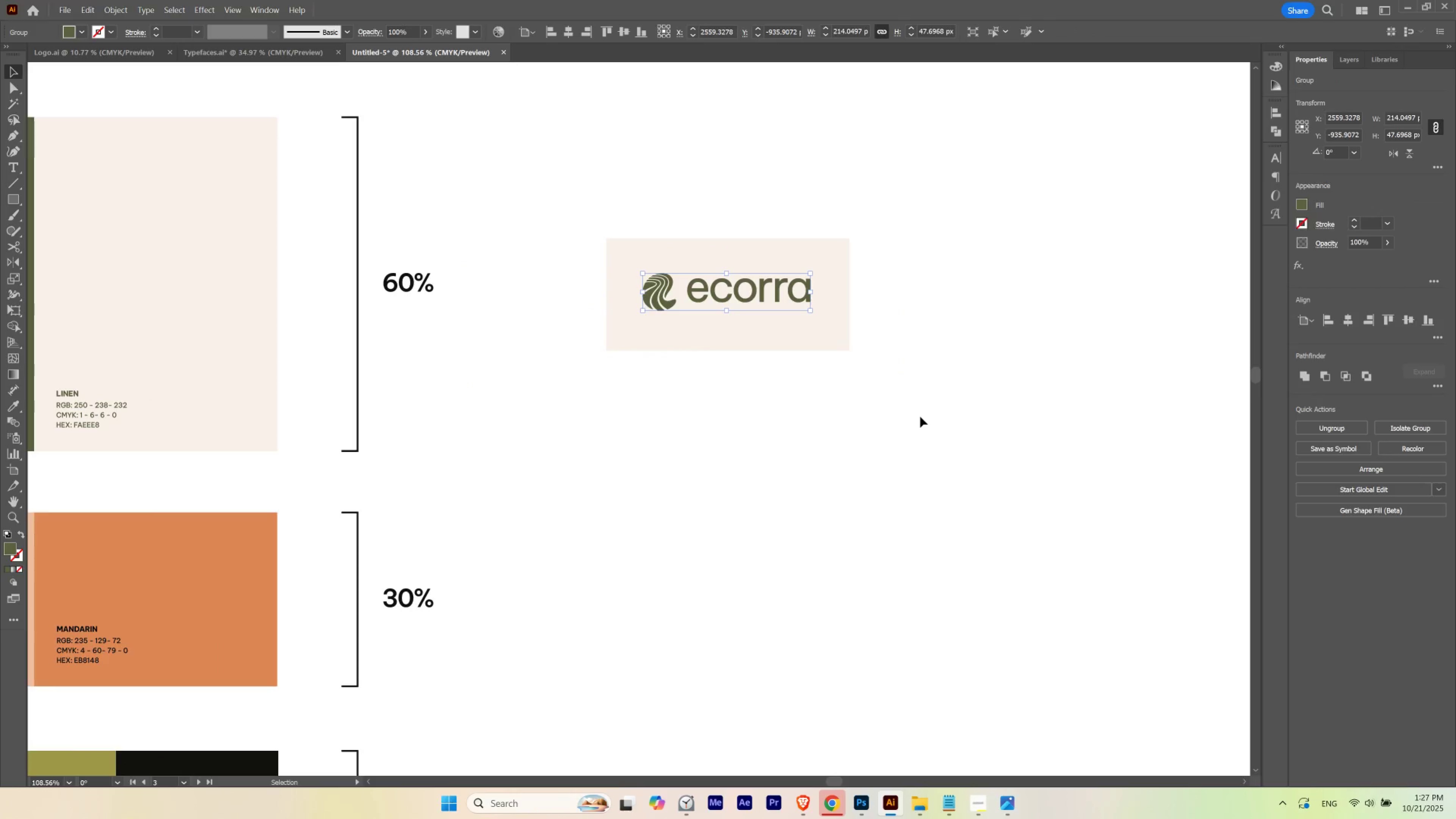 
key(Control+ControlLeft)
 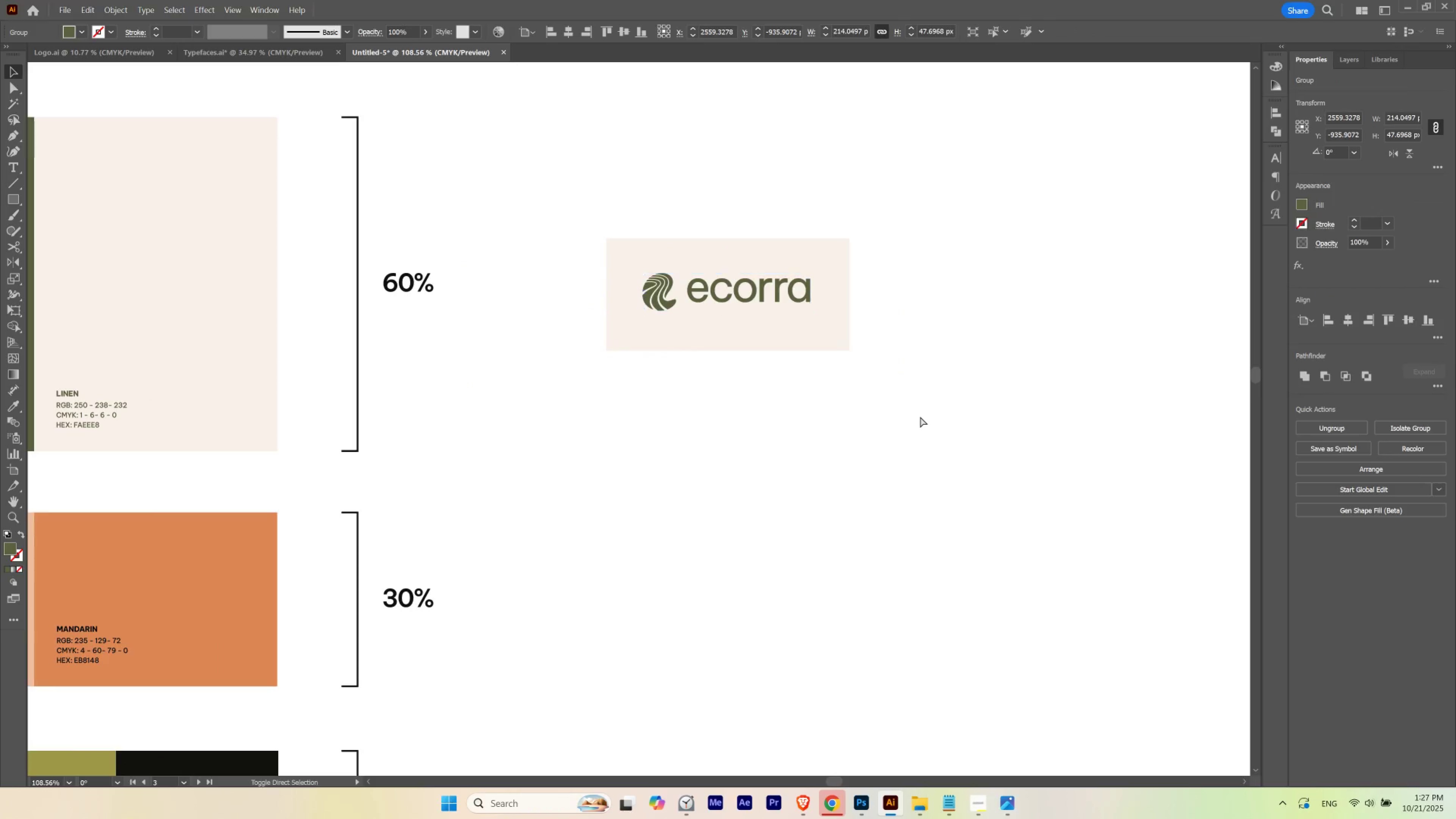 
key(Control+Shift+ShiftLeft)
 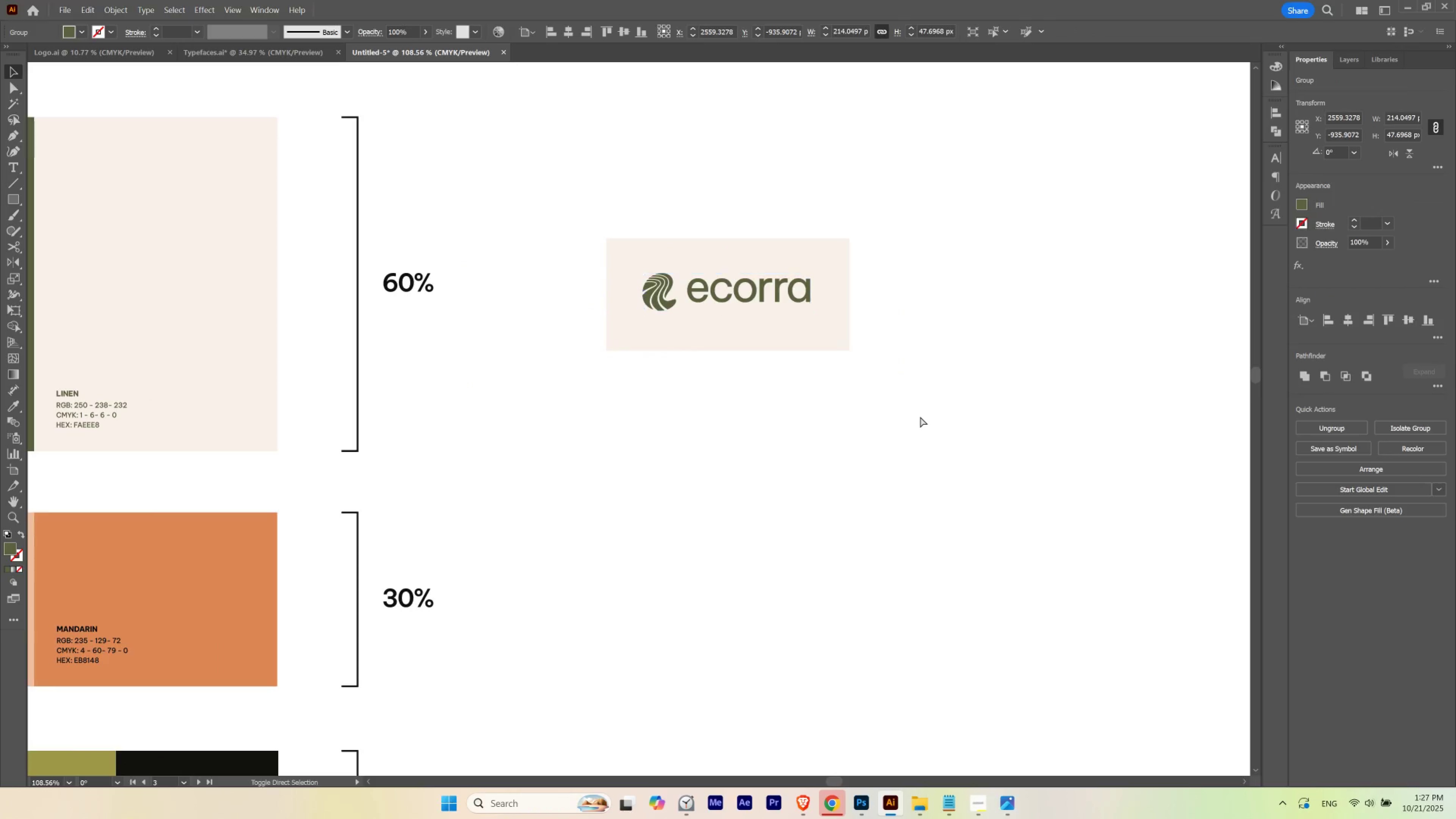 
key(Control+Shift+B)
 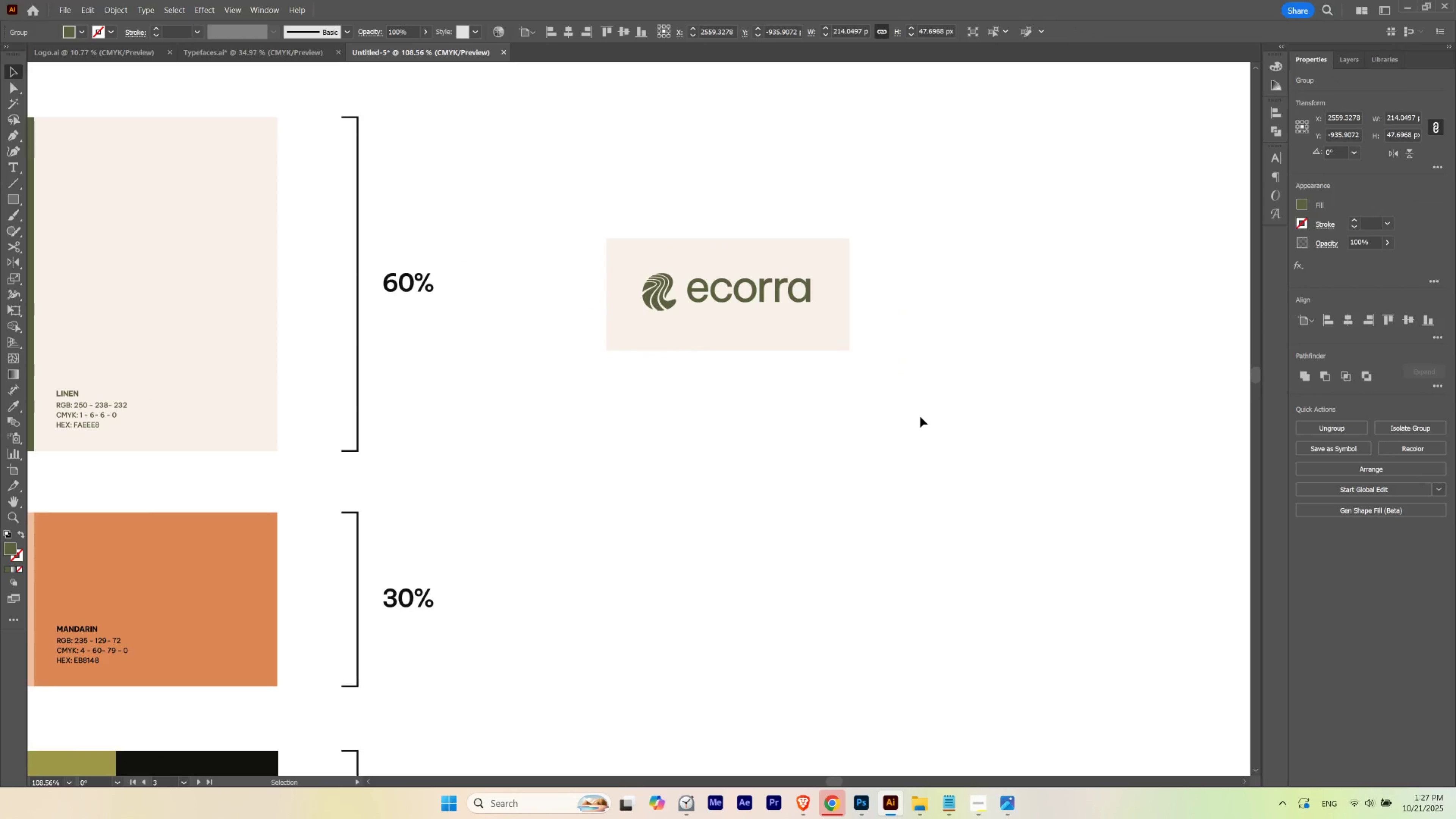 
key(Shift+ArrowRight)
 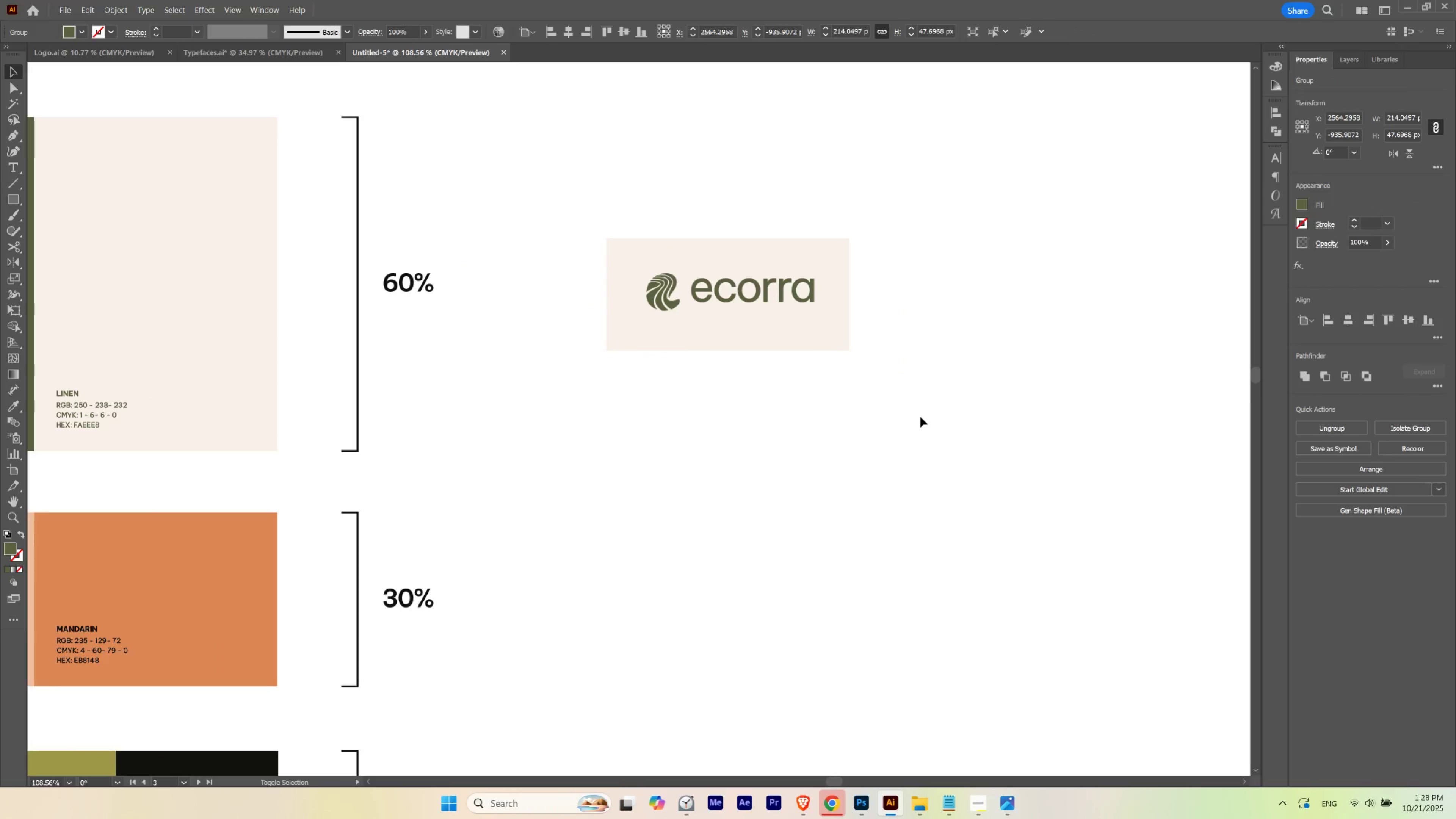 
key(Shift+ArrowLeft)
 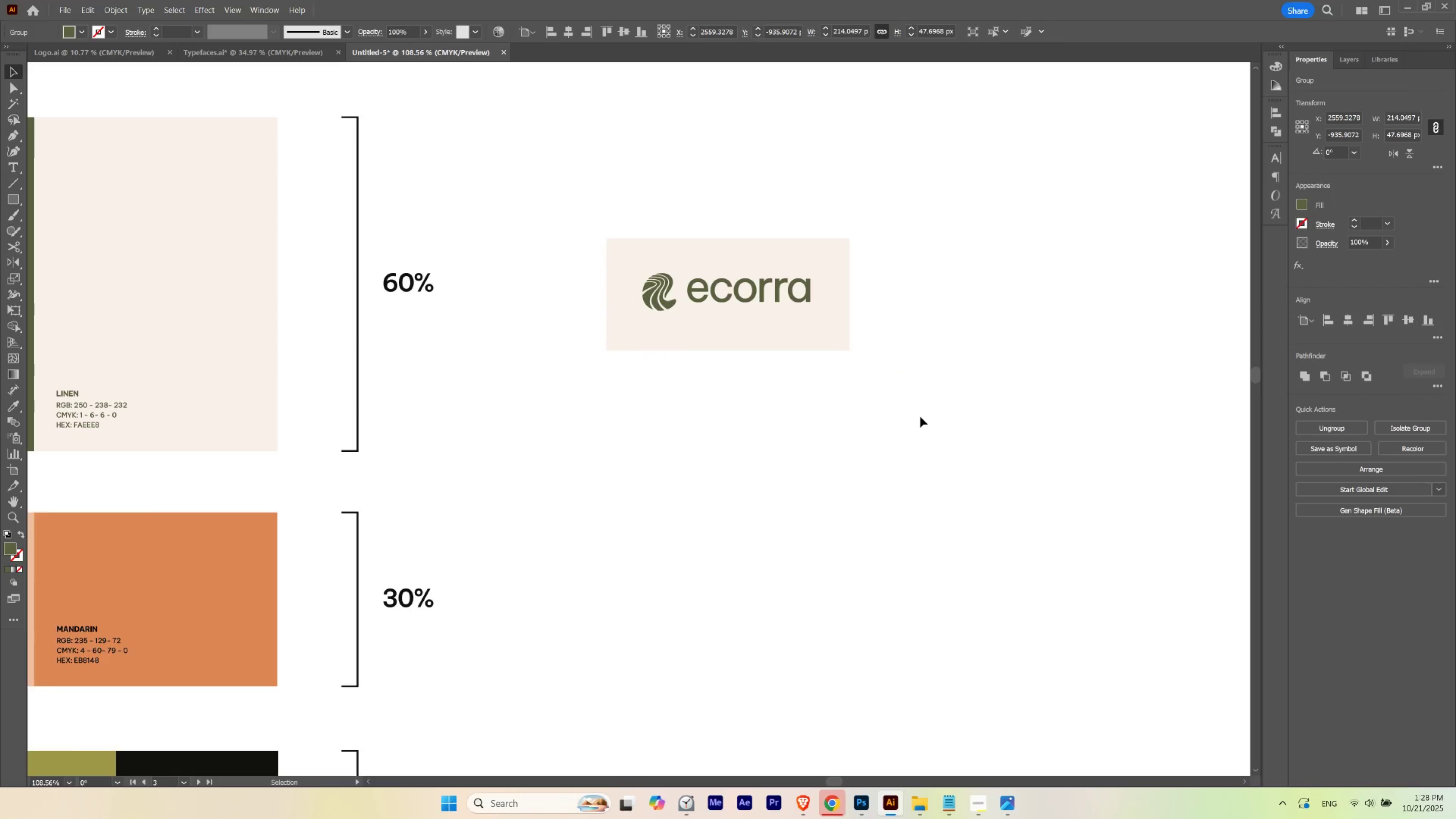 
key(ArrowRight)
 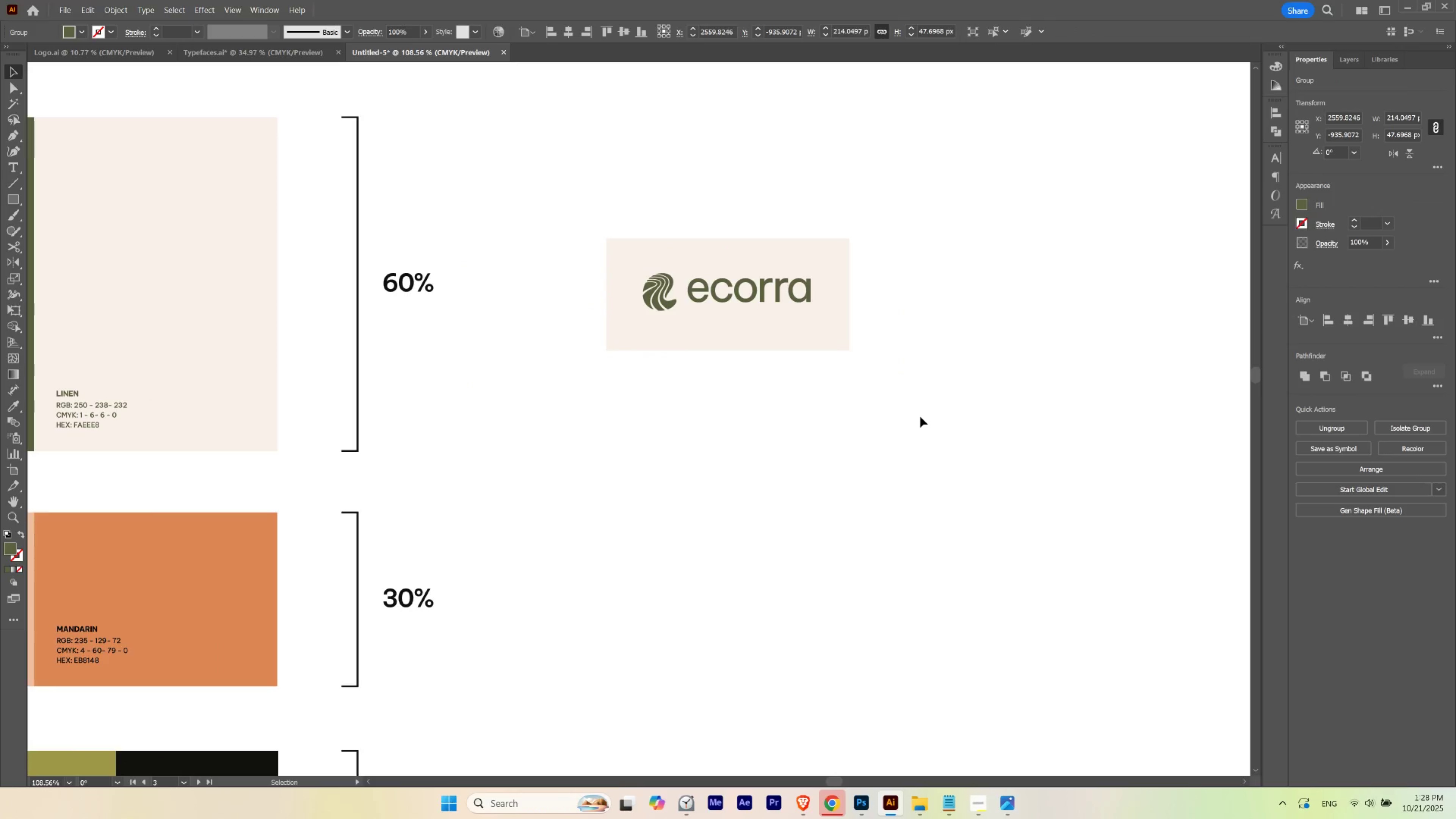 
key(ArrowLeft)
 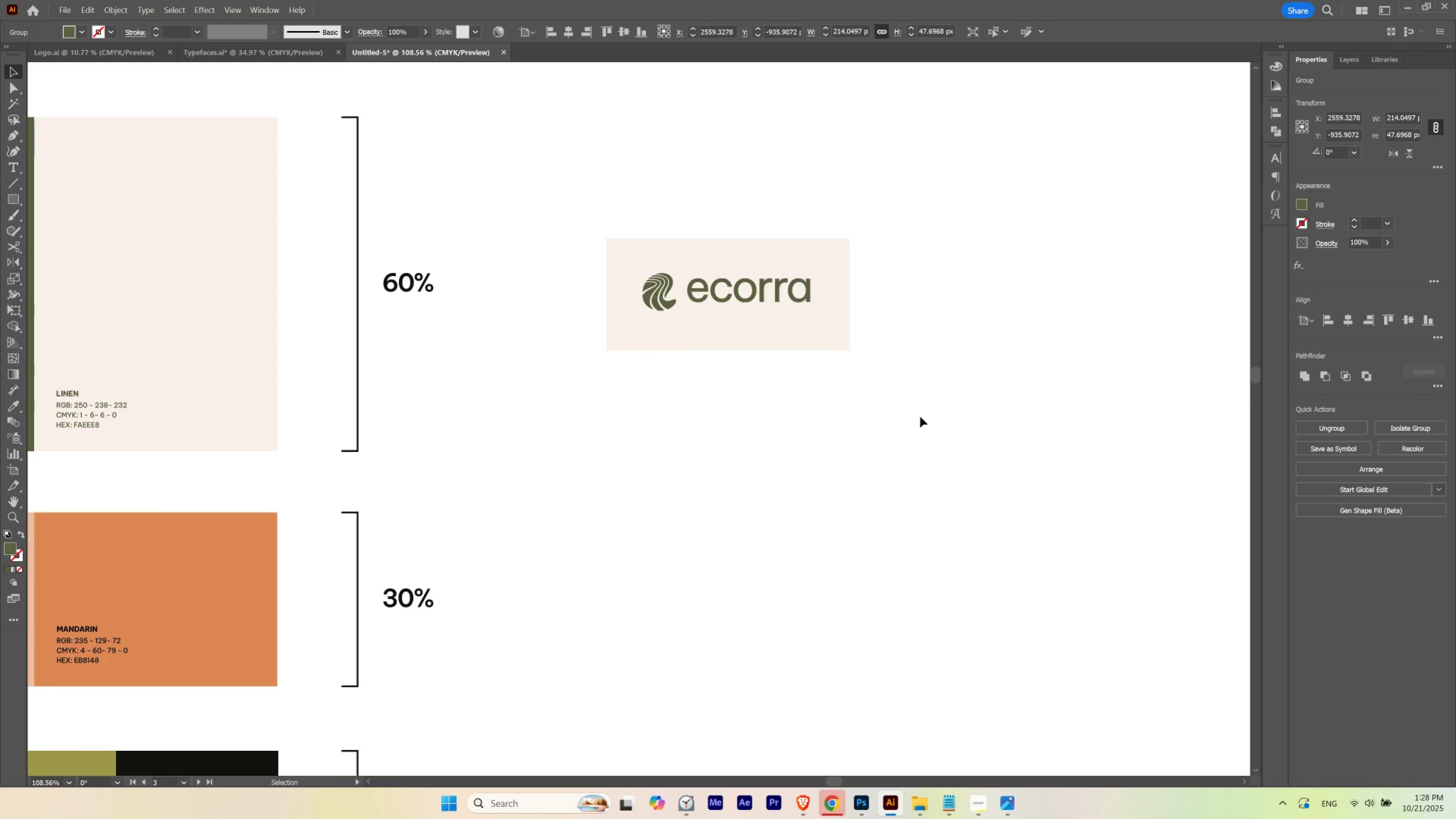 
key(ArrowRight)
 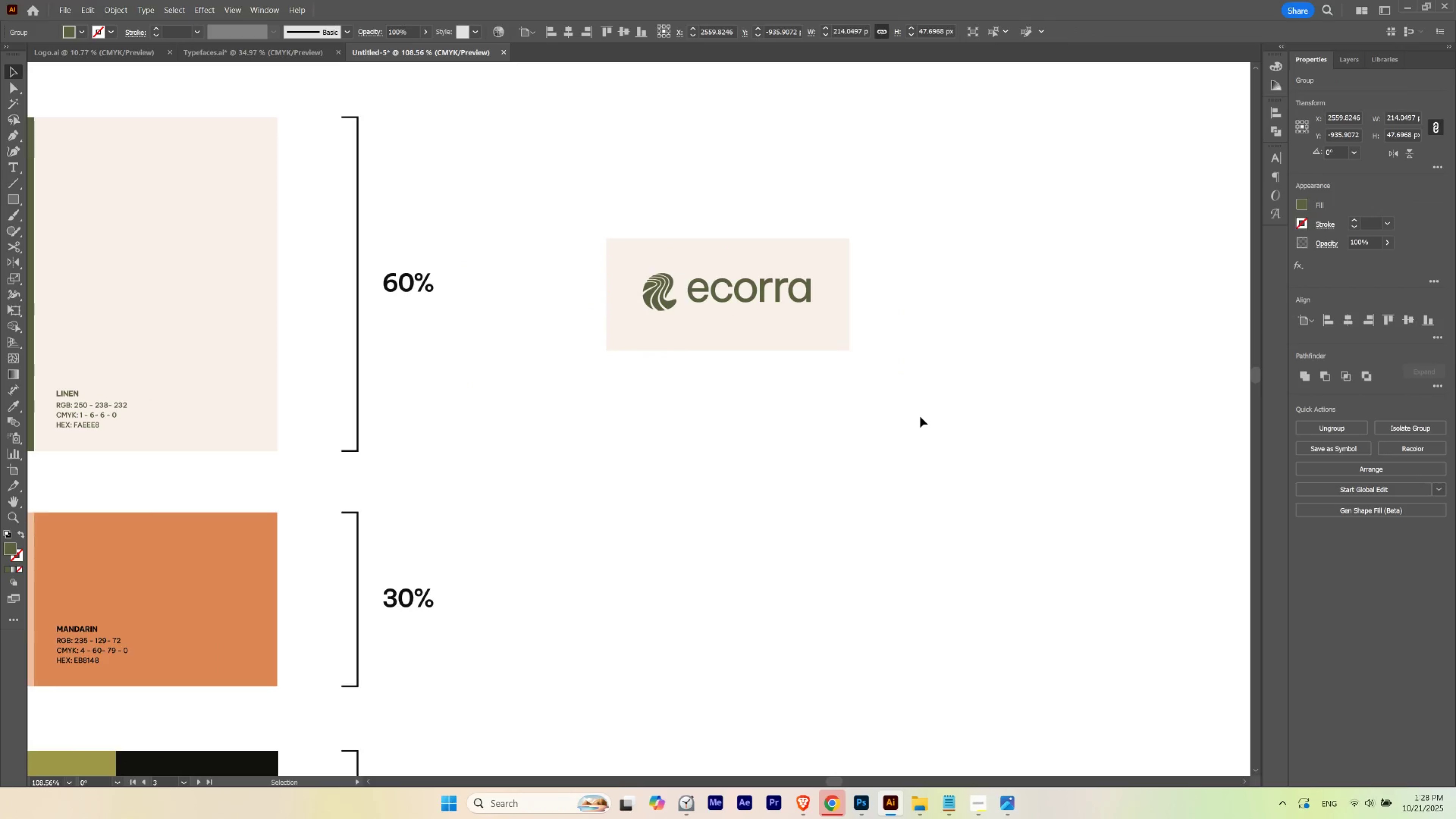 
key(ArrowDown)
 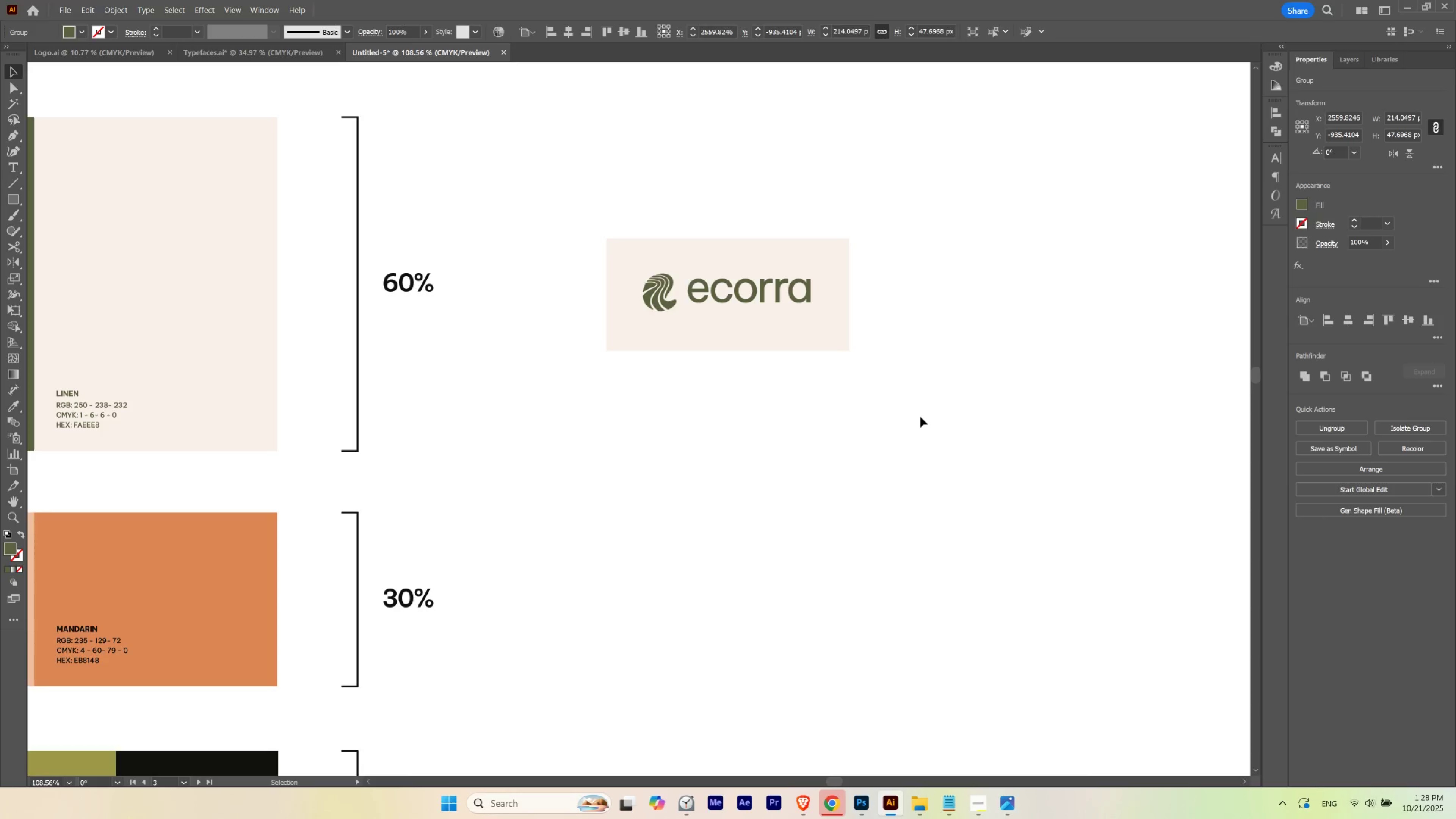 
key(ArrowDown)
 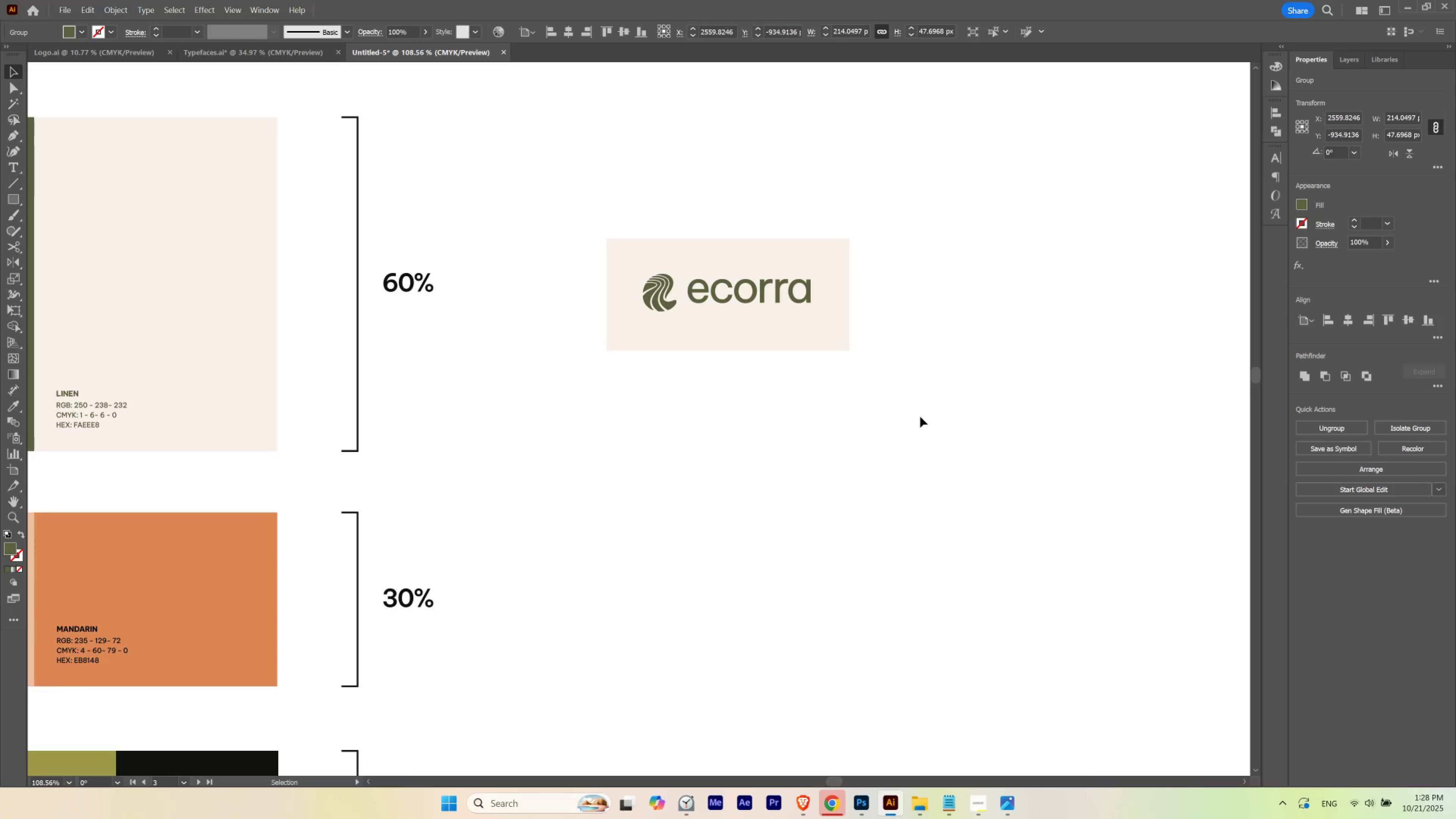 
key(ArrowUp)
 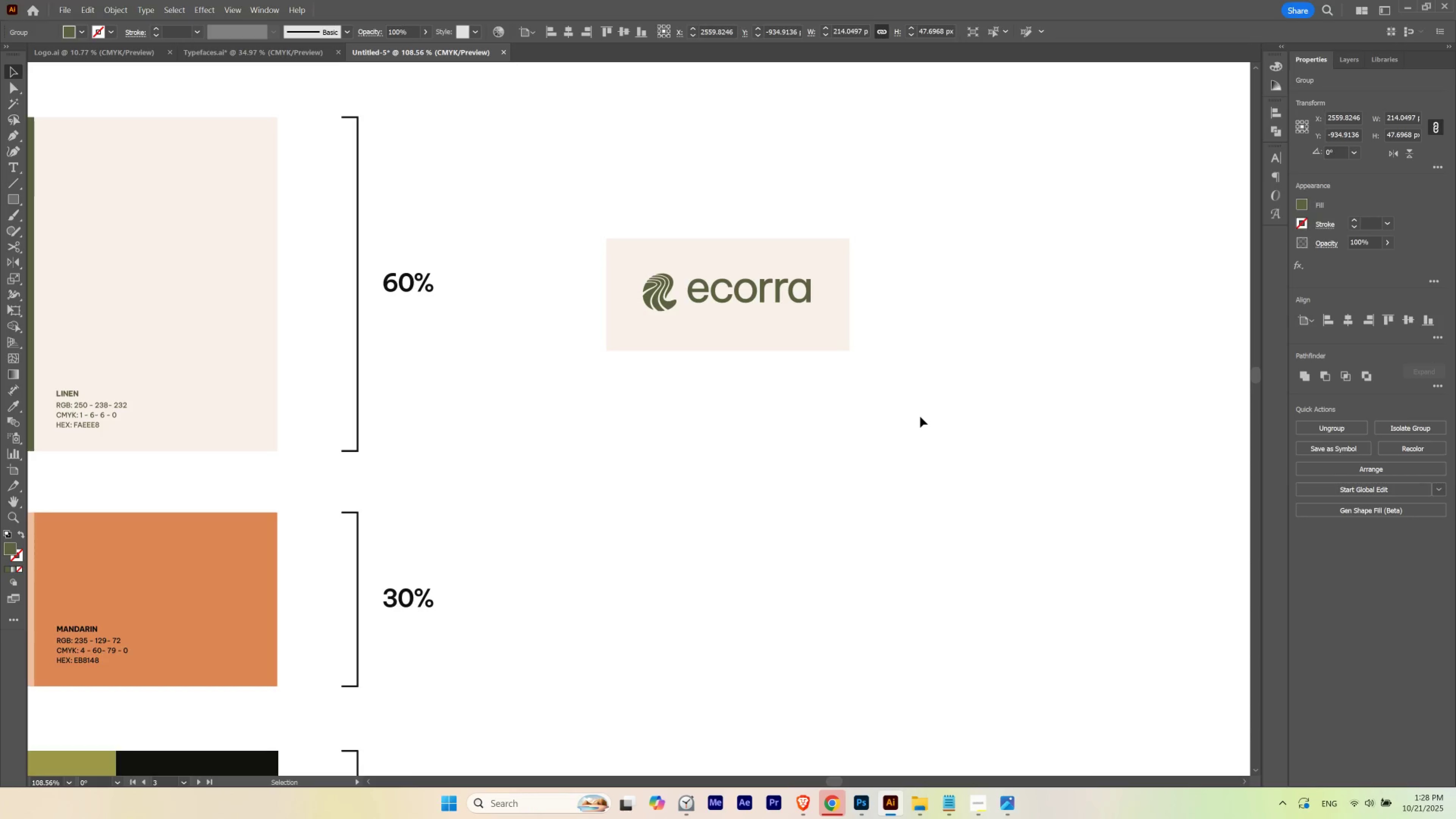 
key(ArrowDown)
 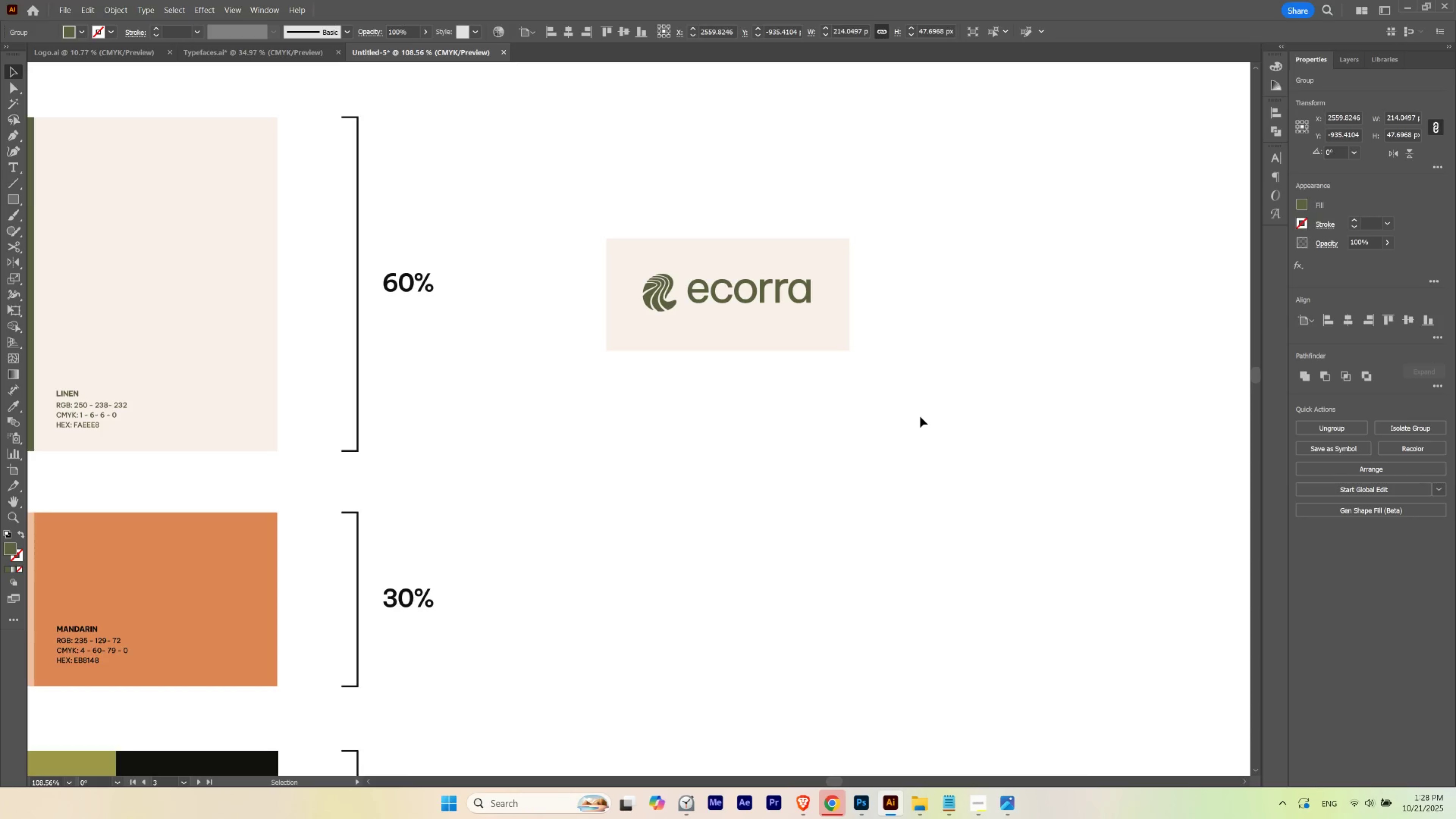 
key(ArrowDown)
 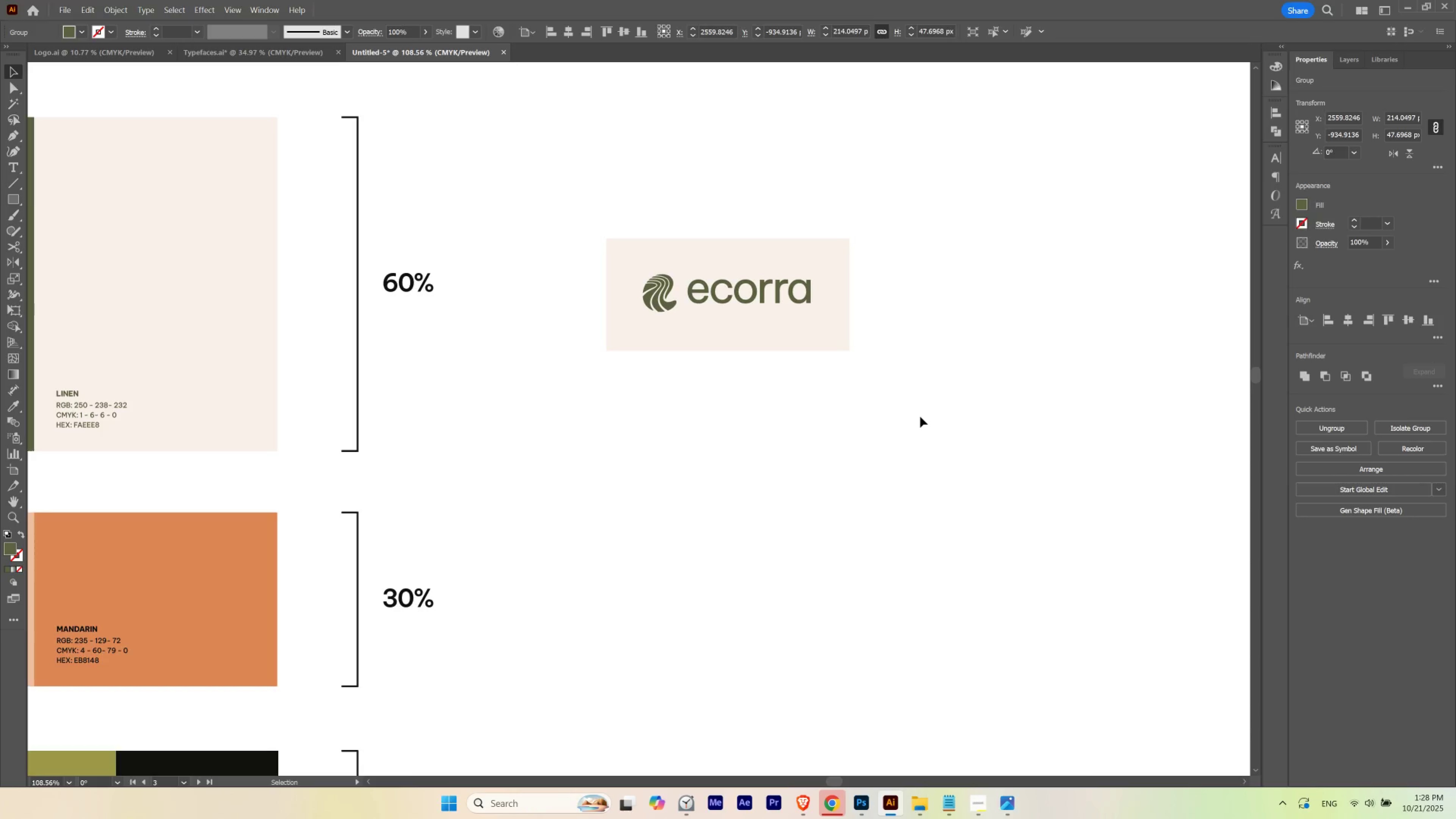 
key(ArrowDown)
 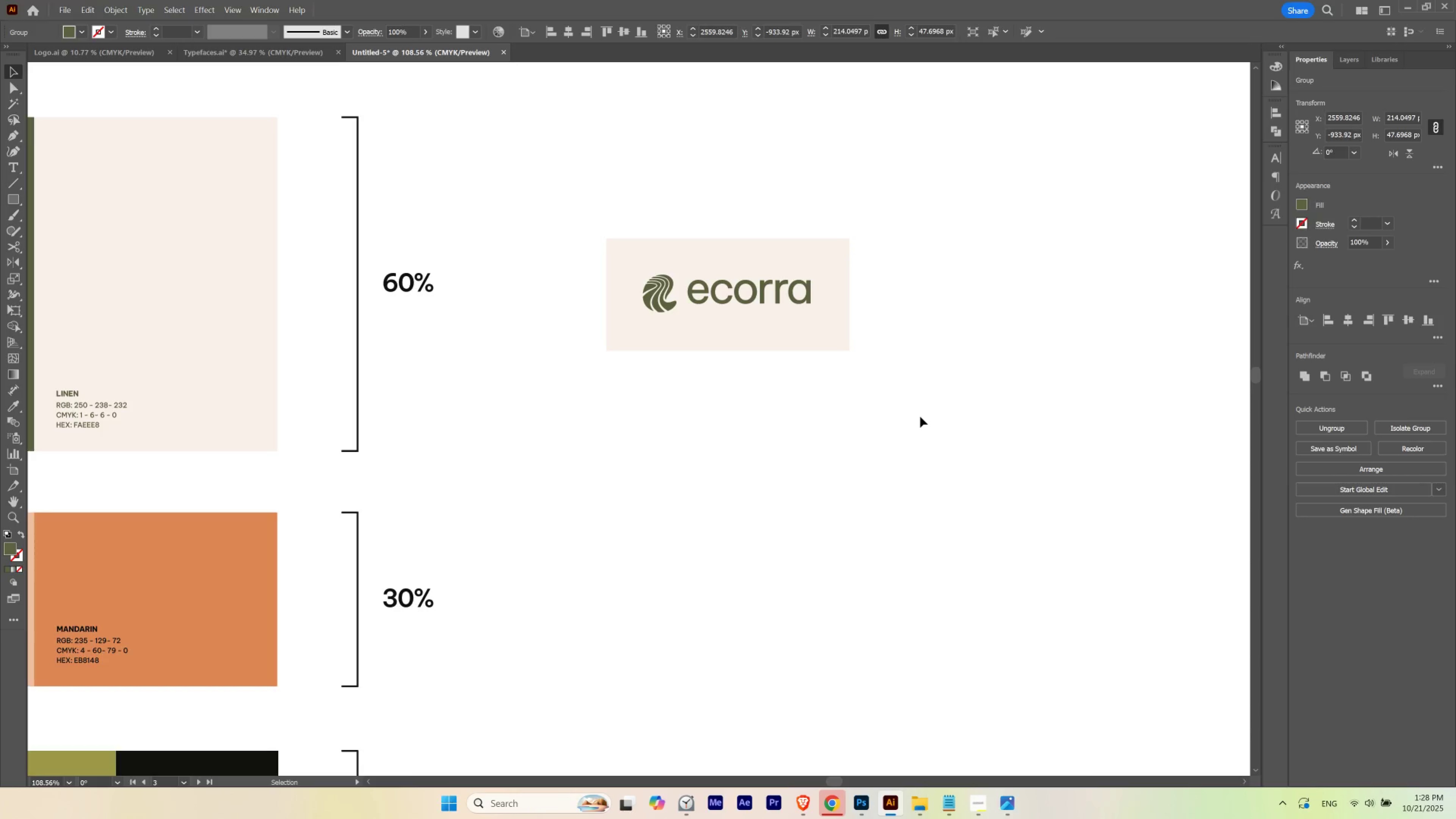 
key(ArrowLeft)
 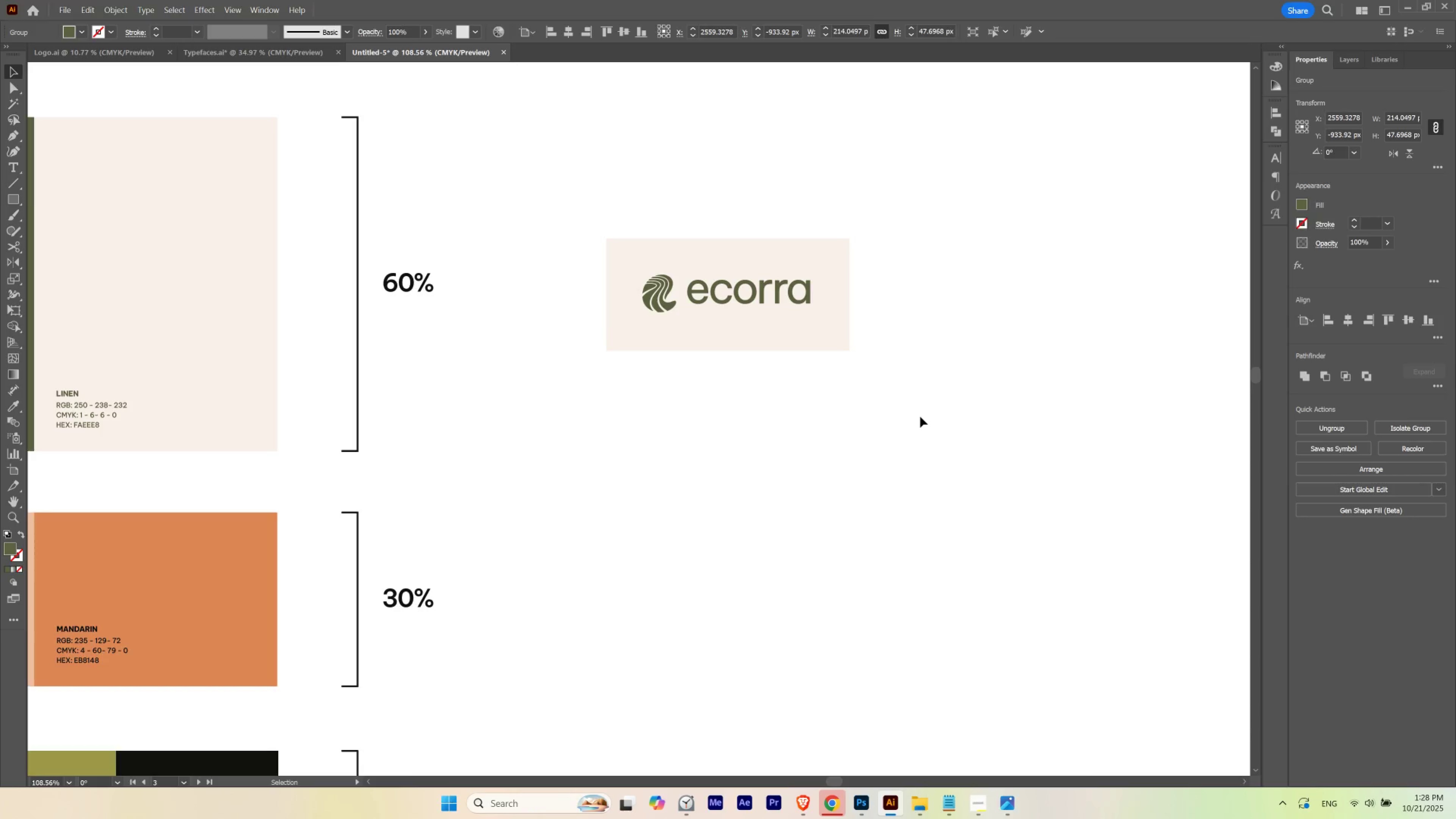 
key(ArrowUp)
 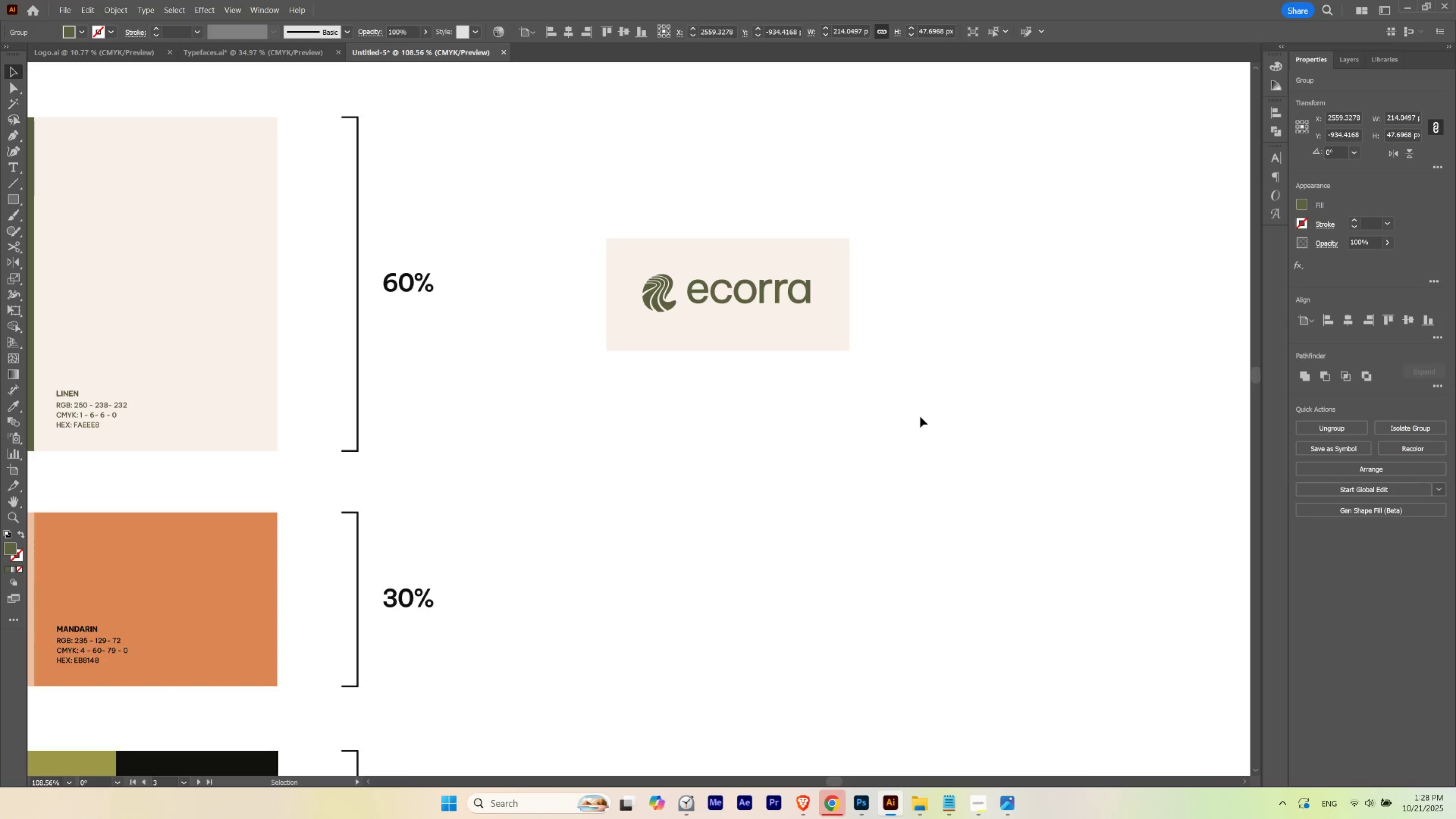 
key(ArrowLeft)
 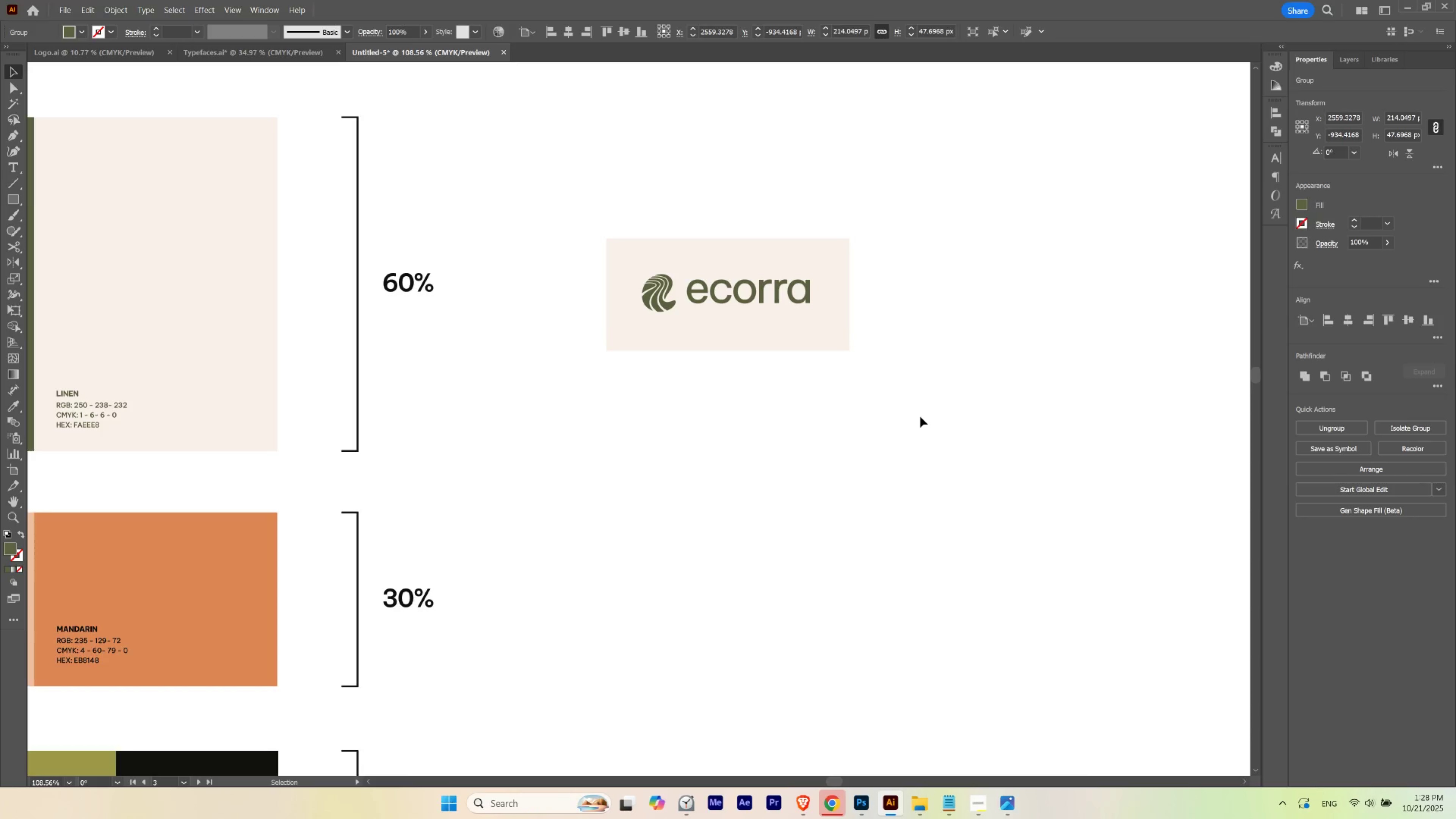 
key(ArrowRight)
 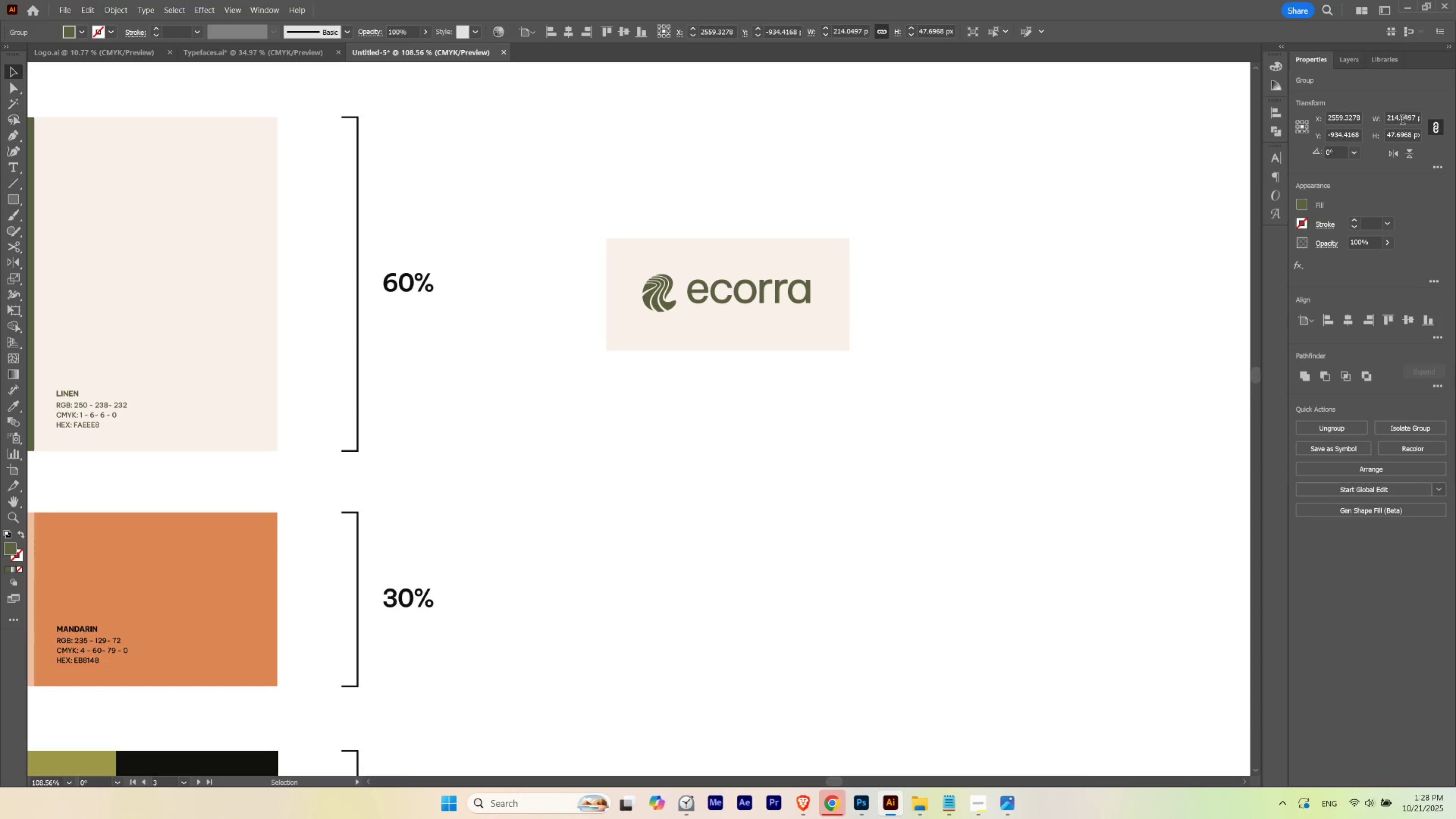 
scroll: coordinate [1404, 114], scroll_direction: down, amount: 4.0
 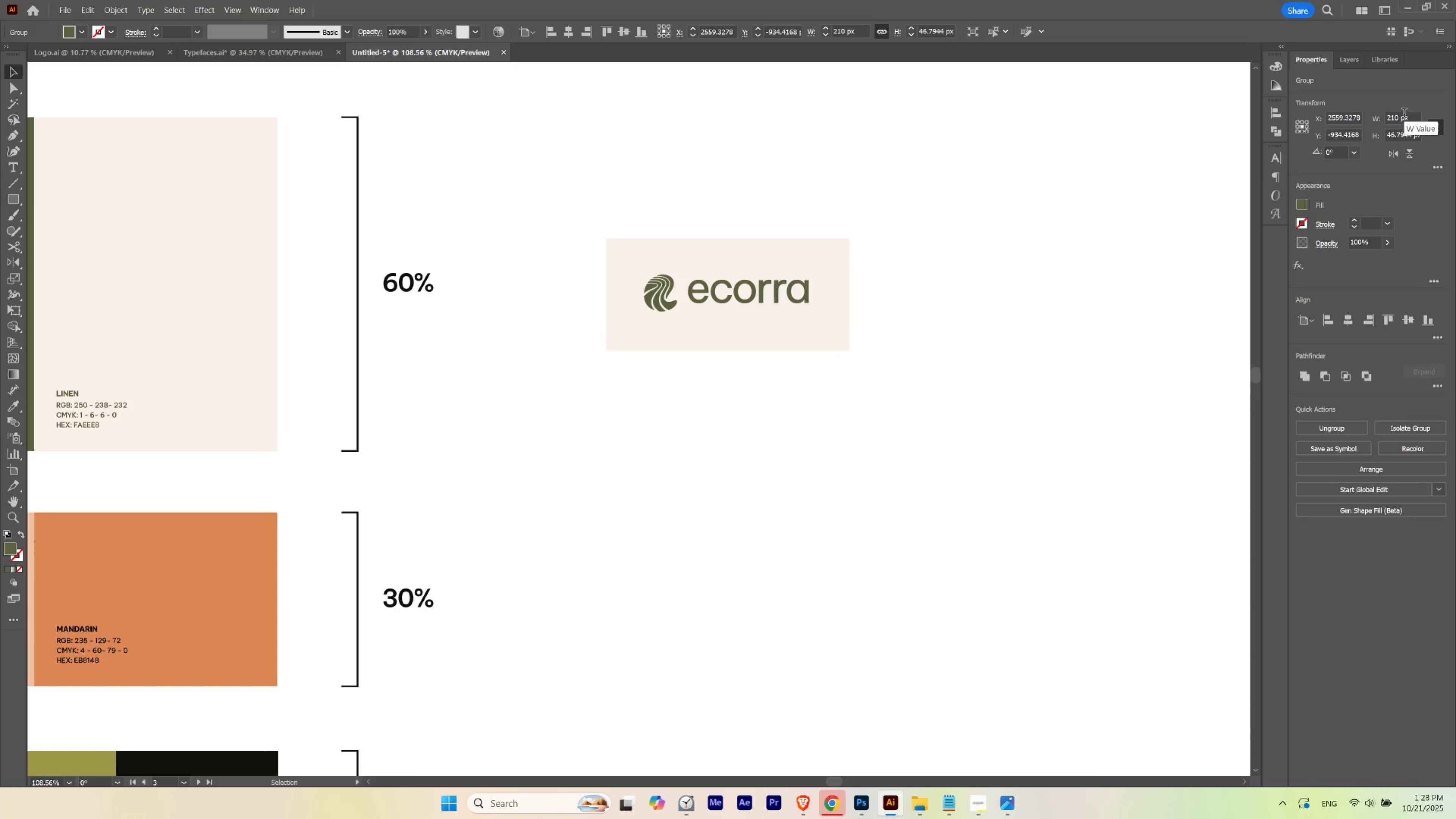 
hold_key(key=ShiftLeft, duration=1.35)
 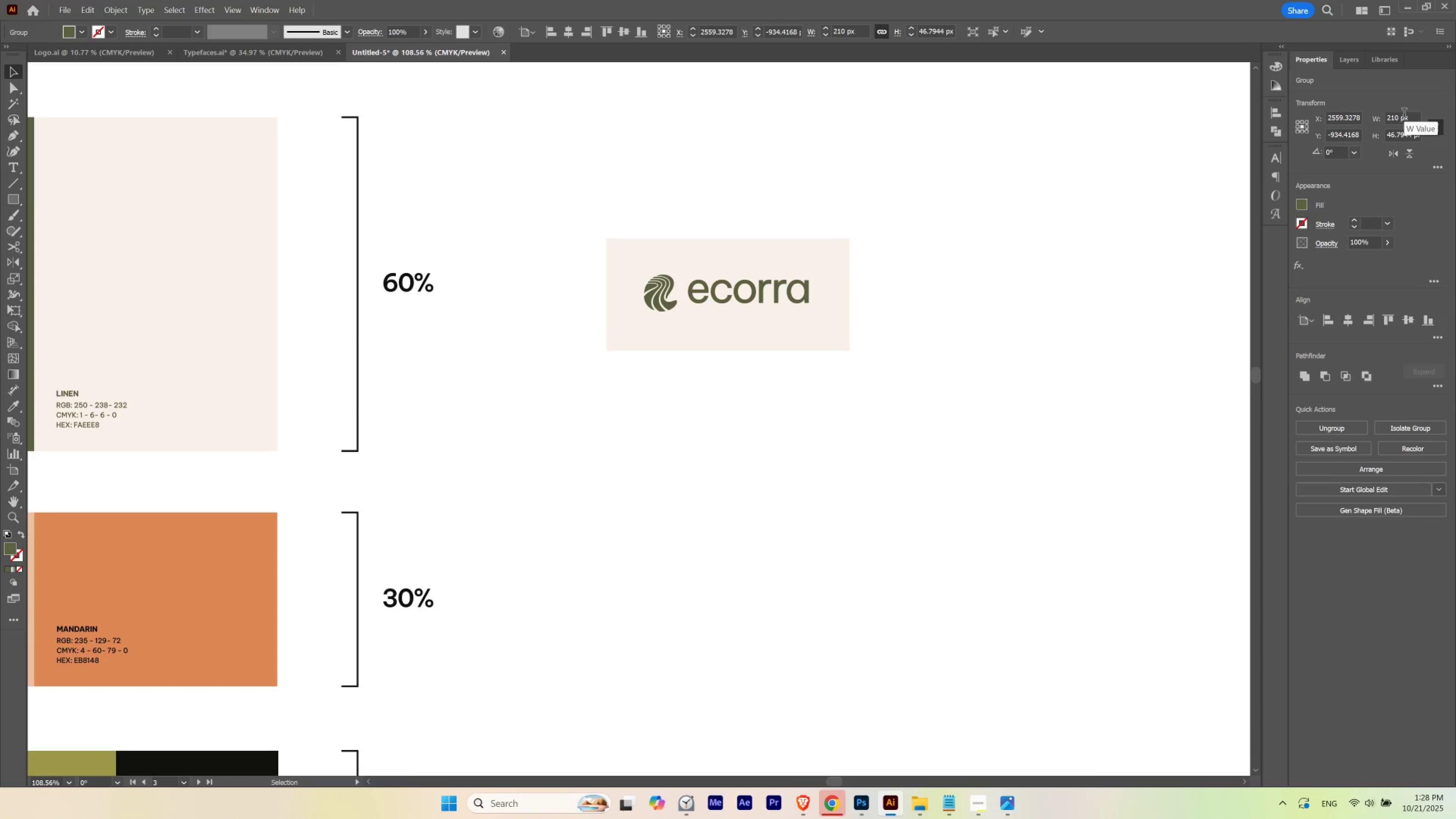 
key(ArrowLeft)
 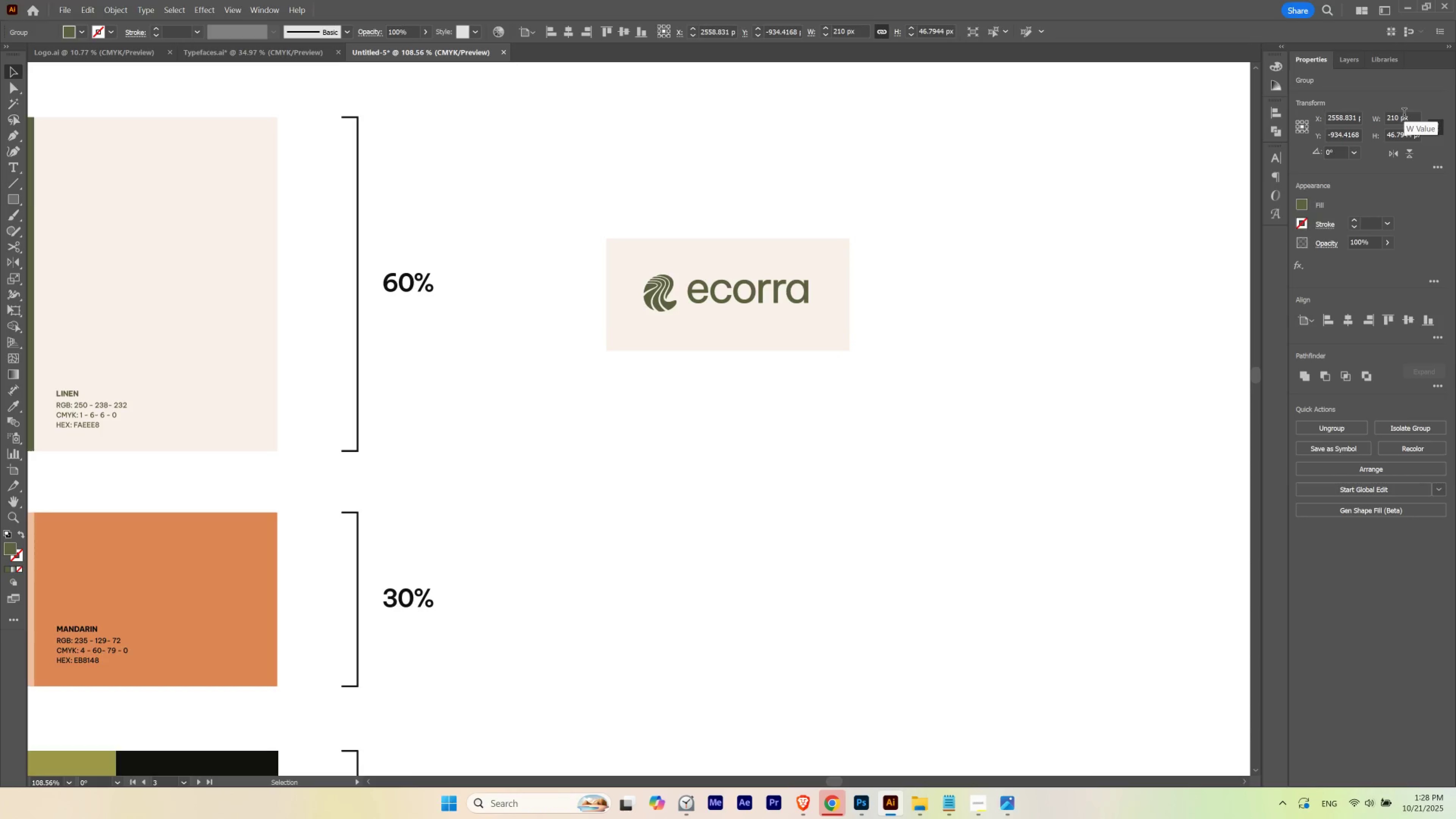 
key(ArrowRight)
 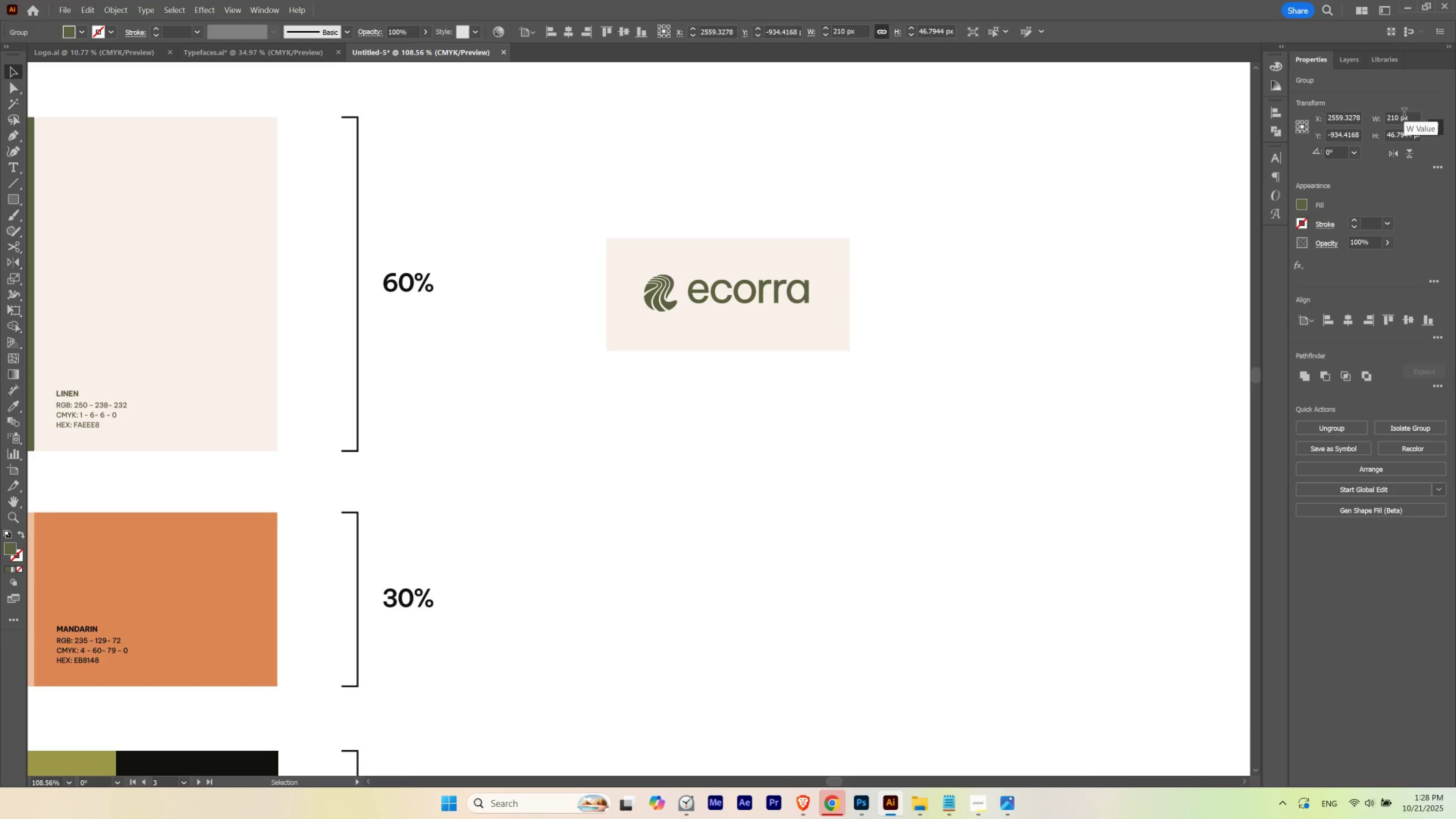 
key(ArrowLeft)
 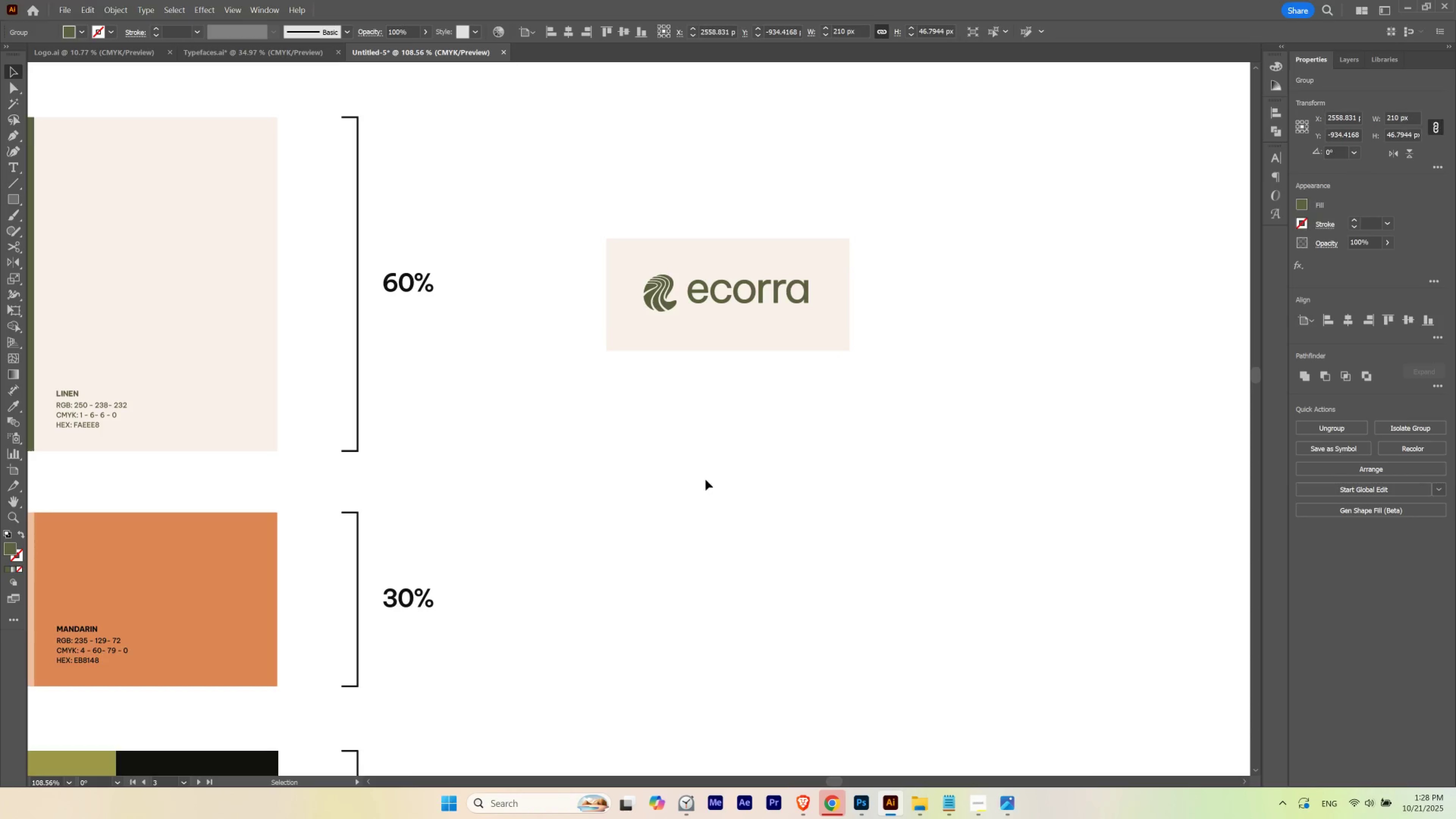 
left_click([673, 476])
 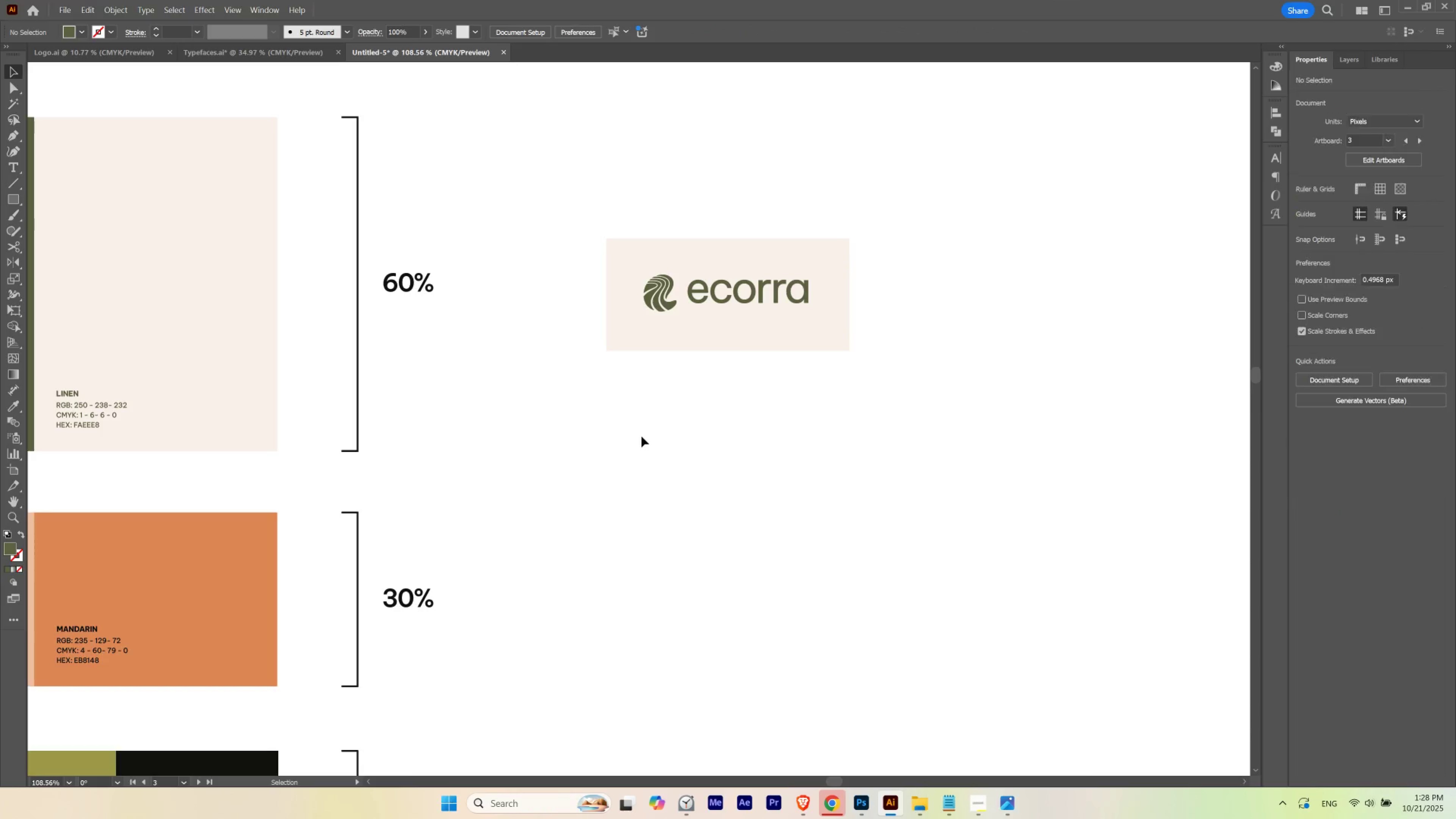 
left_click_drag(start_coordinate=[641, 436], to_coordinate=[834, 235])
 